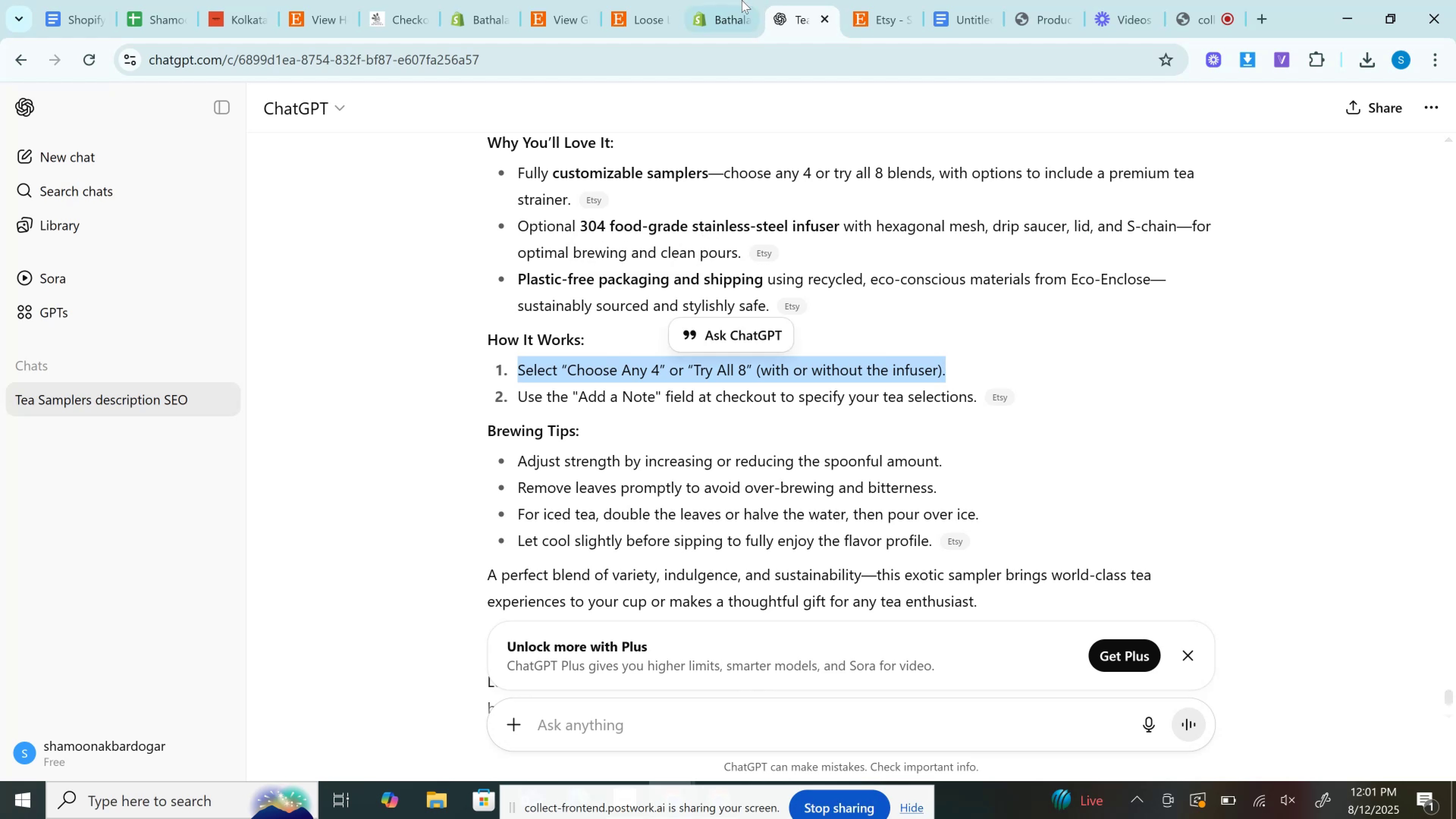 
left_click([736, 0])
 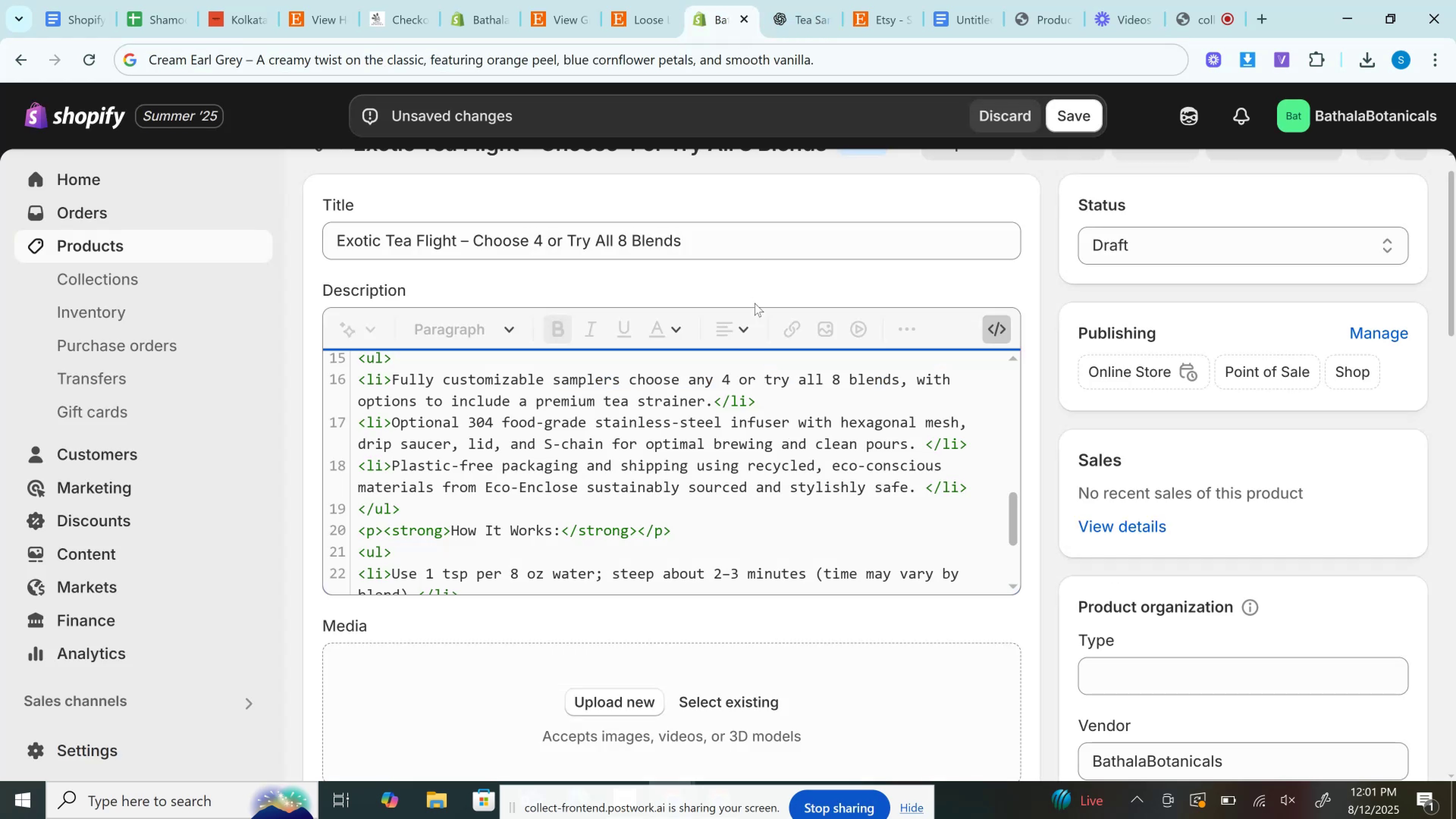 
key(Control+F)
 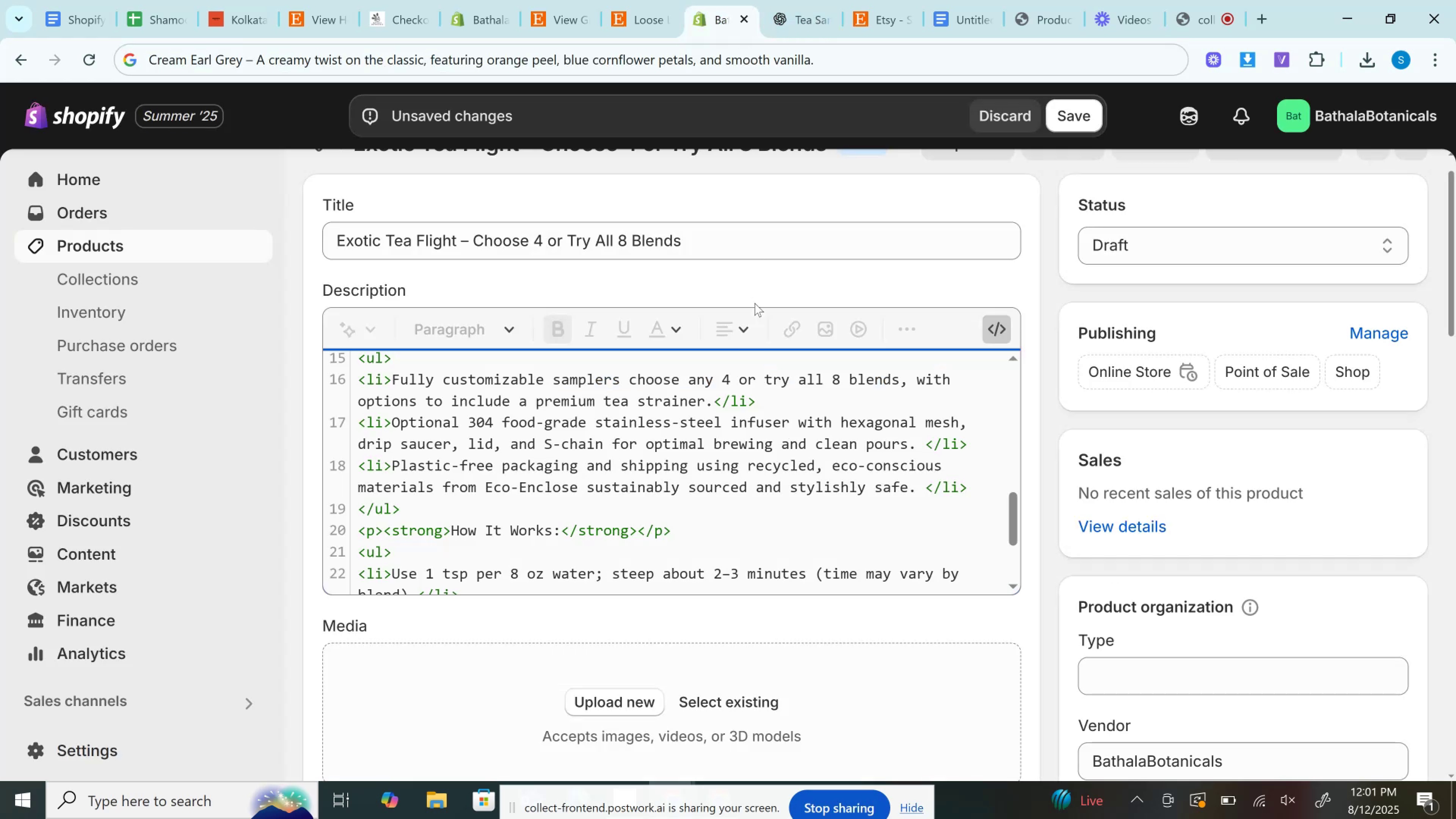 
key(Control+V)
 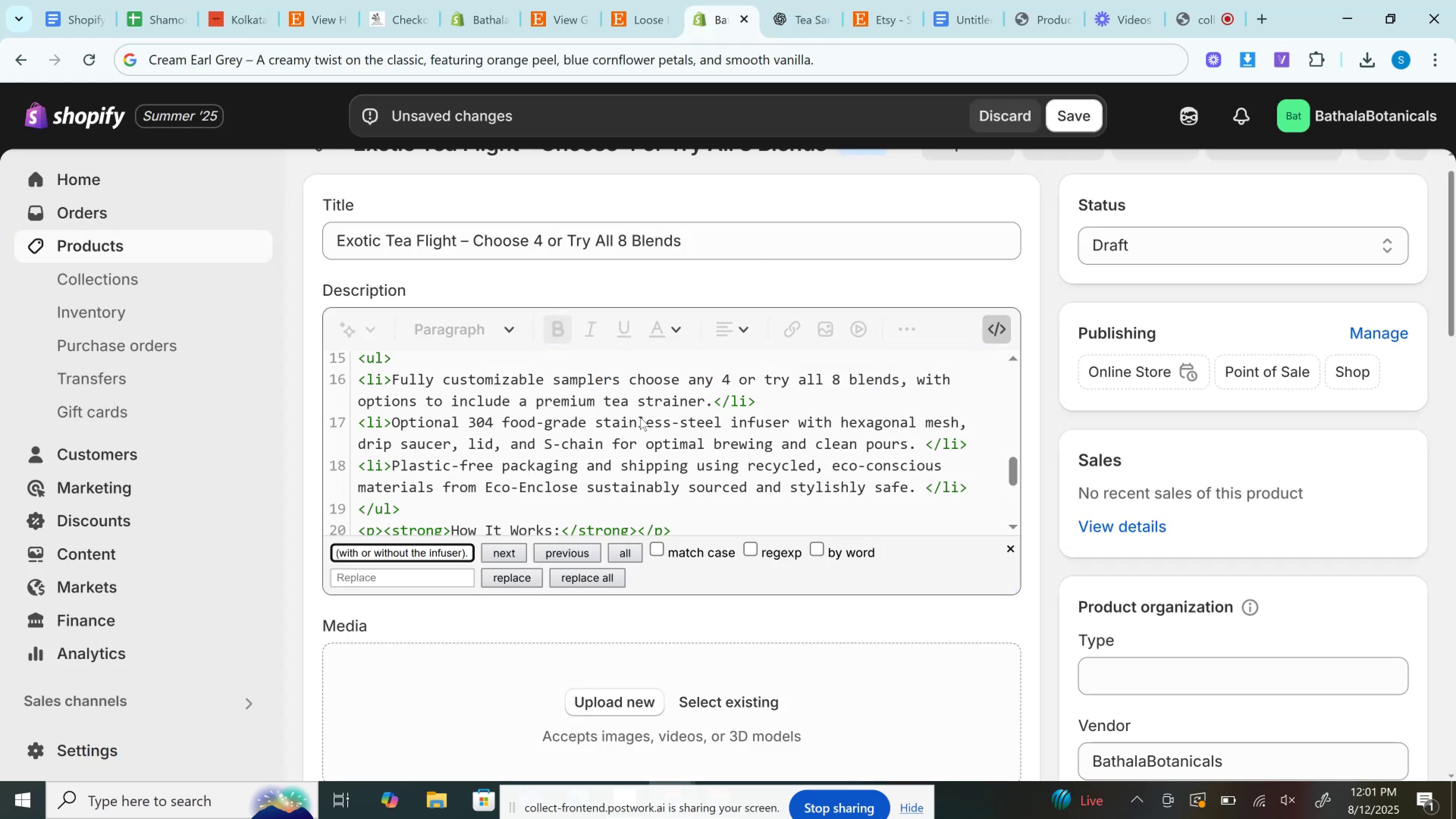 
scroll: coordinate [640, 417], scroll_direction: down, amount: 2.0
 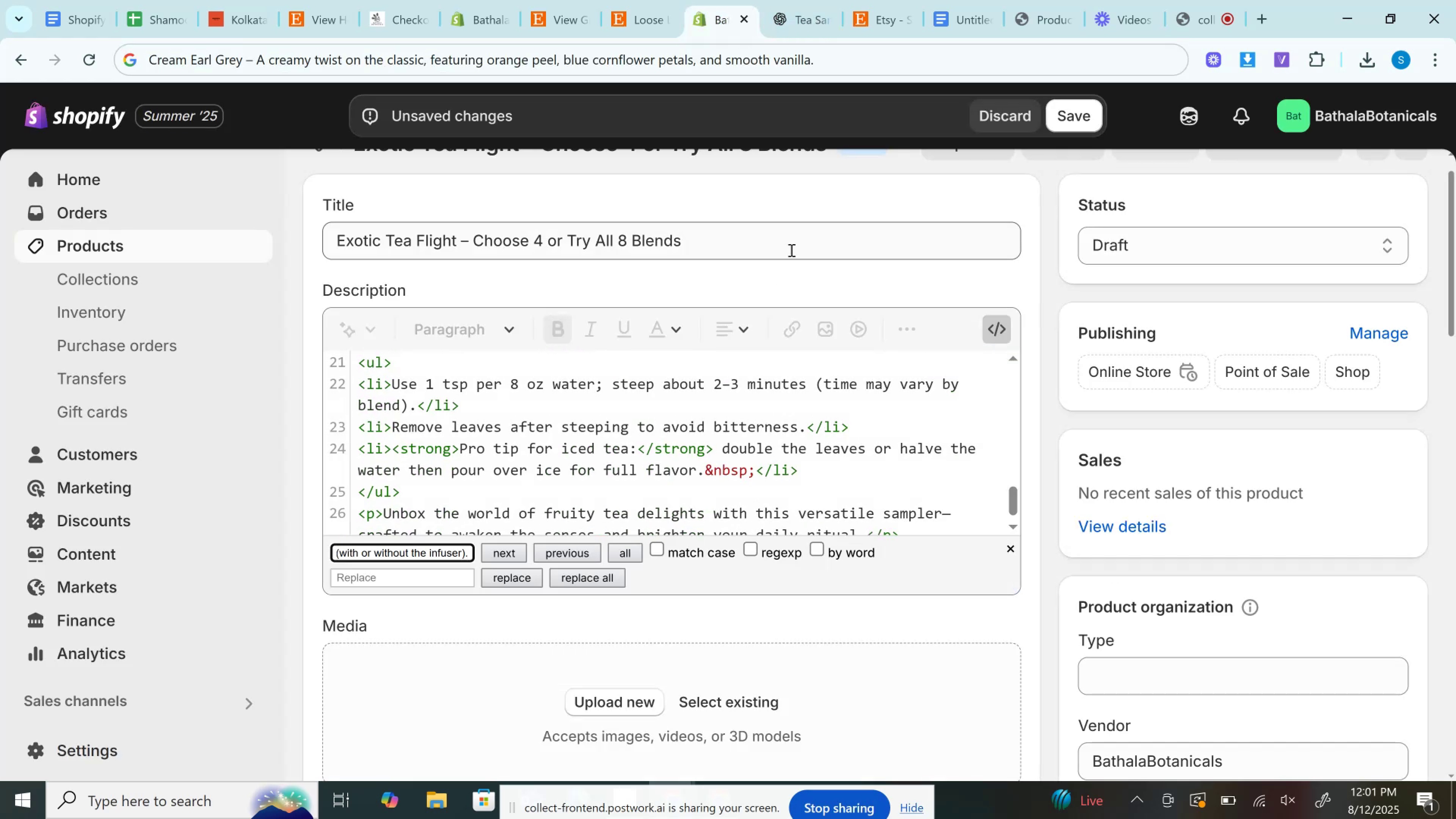 
left_click([809, 207])
 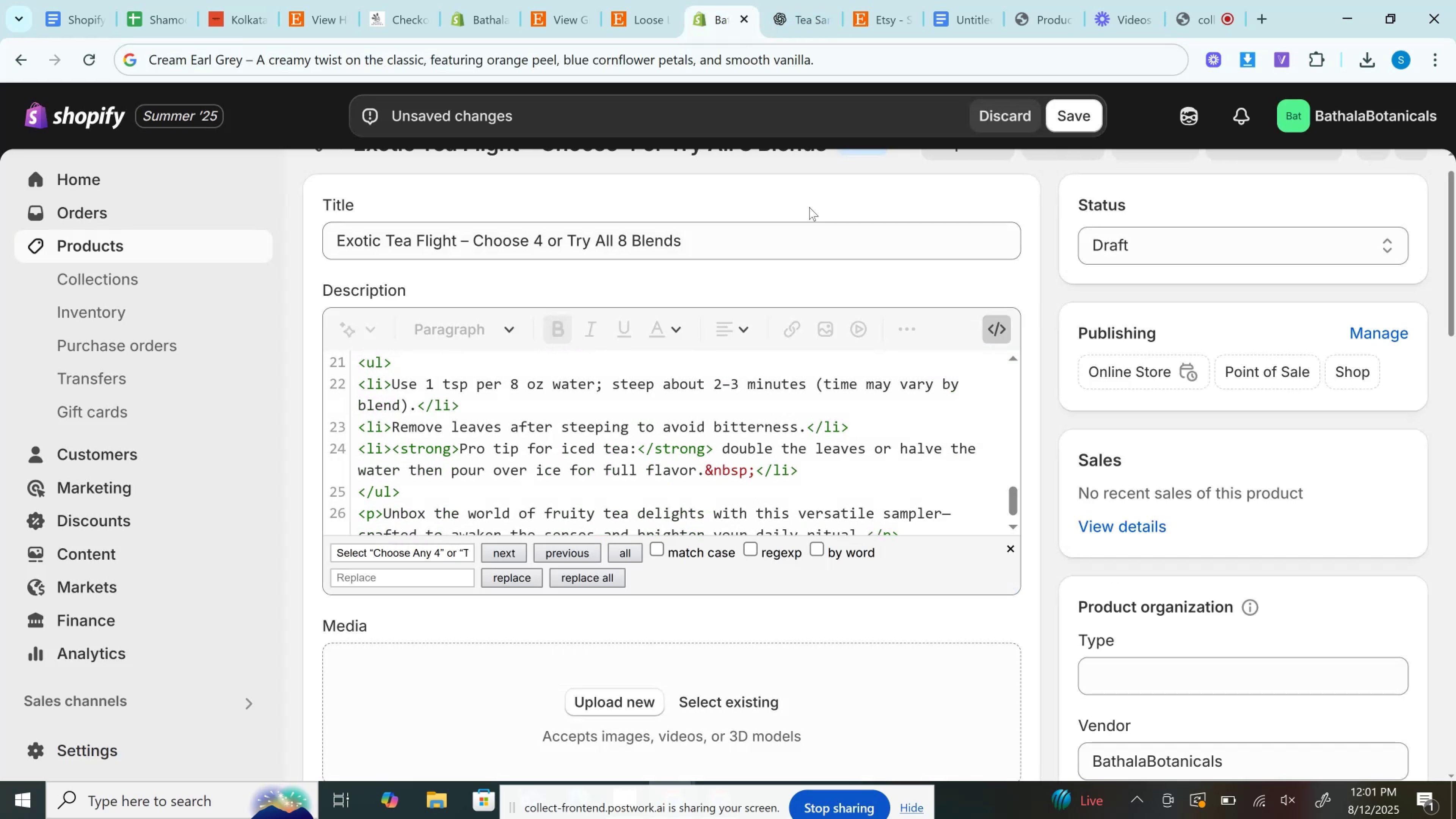 
key(Control+F)
 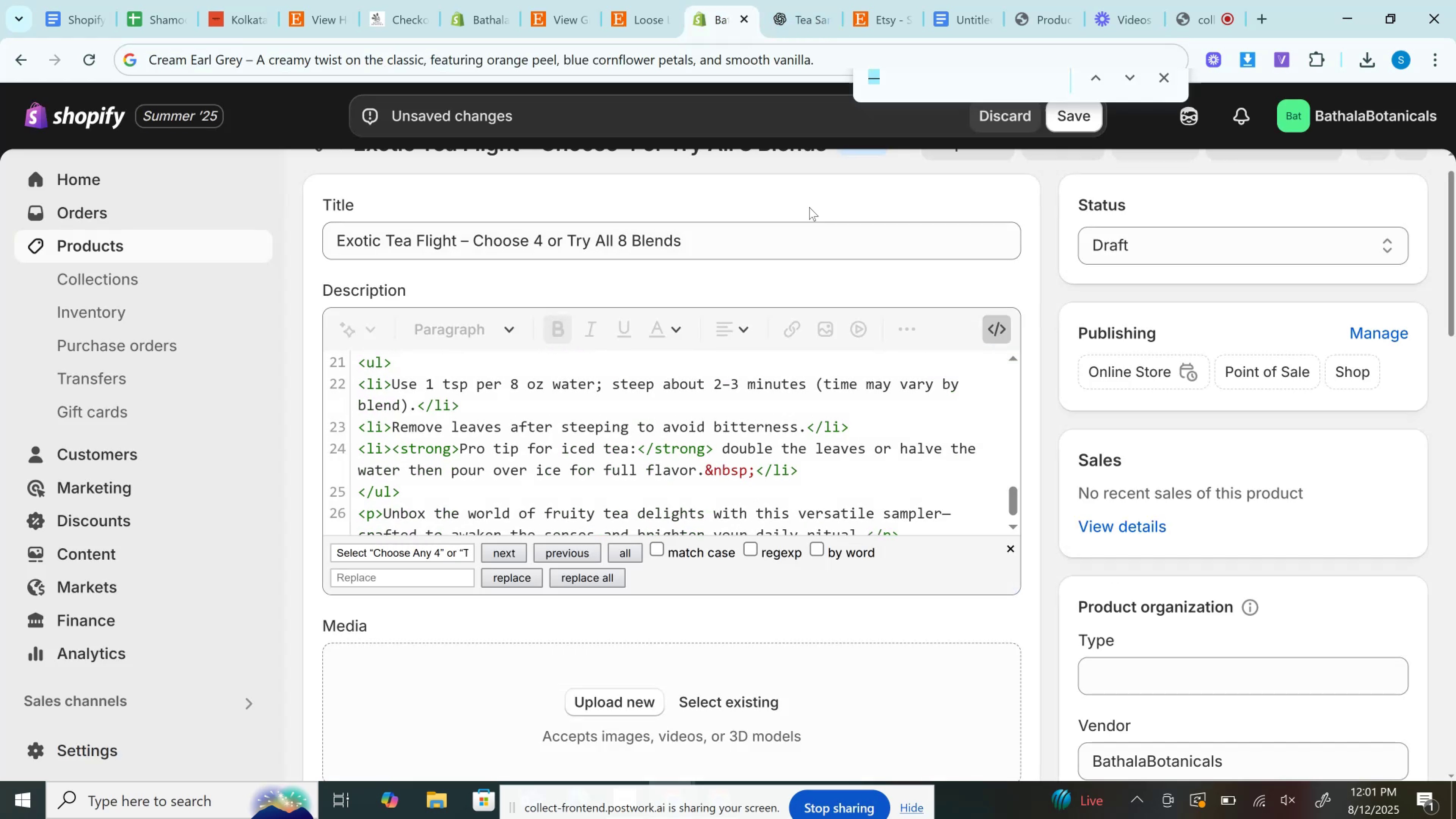 
key(Control+V)
 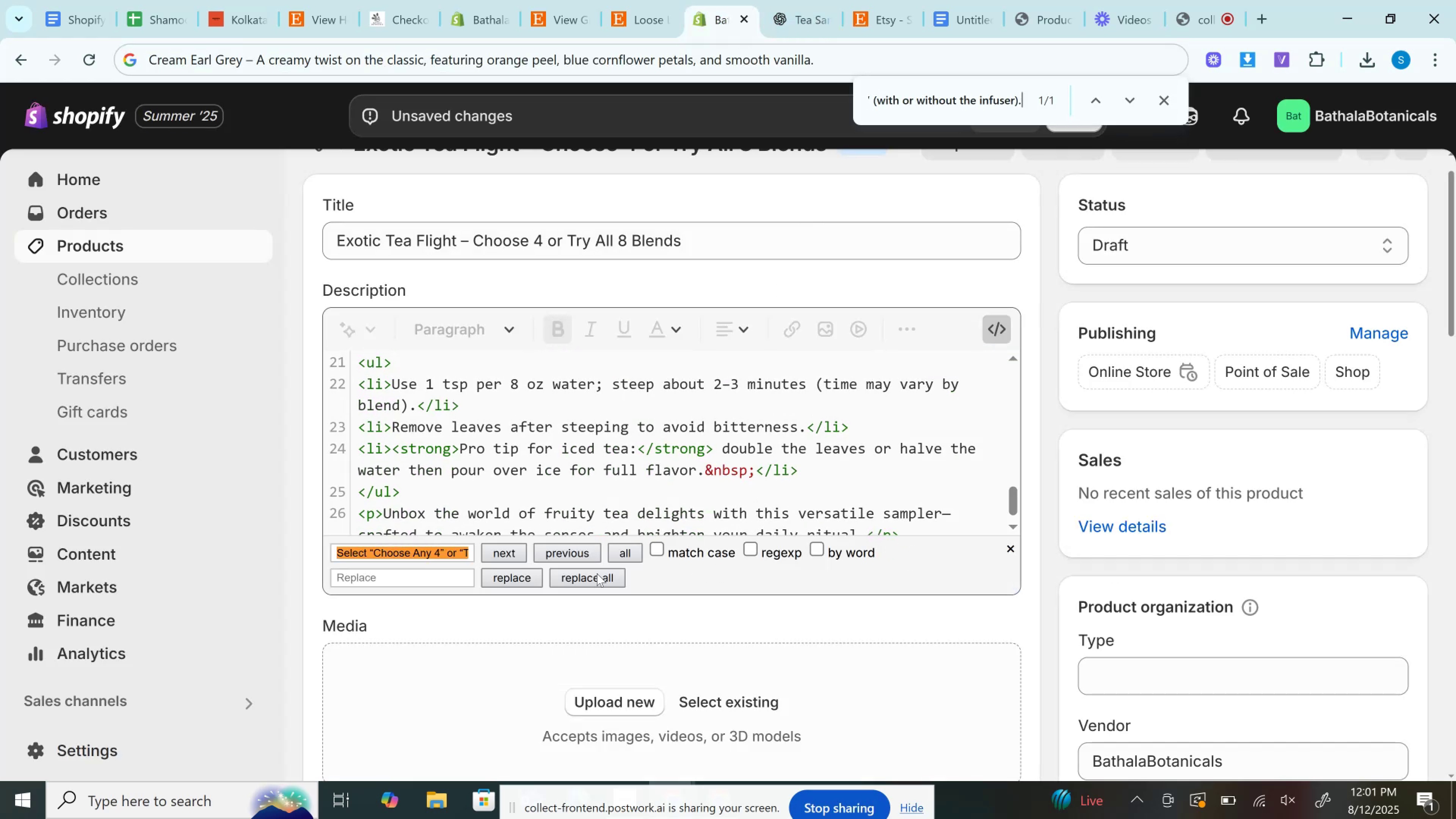 
scroll: coordinate [656, 448], scroll_direction: down, amount: 1.0
 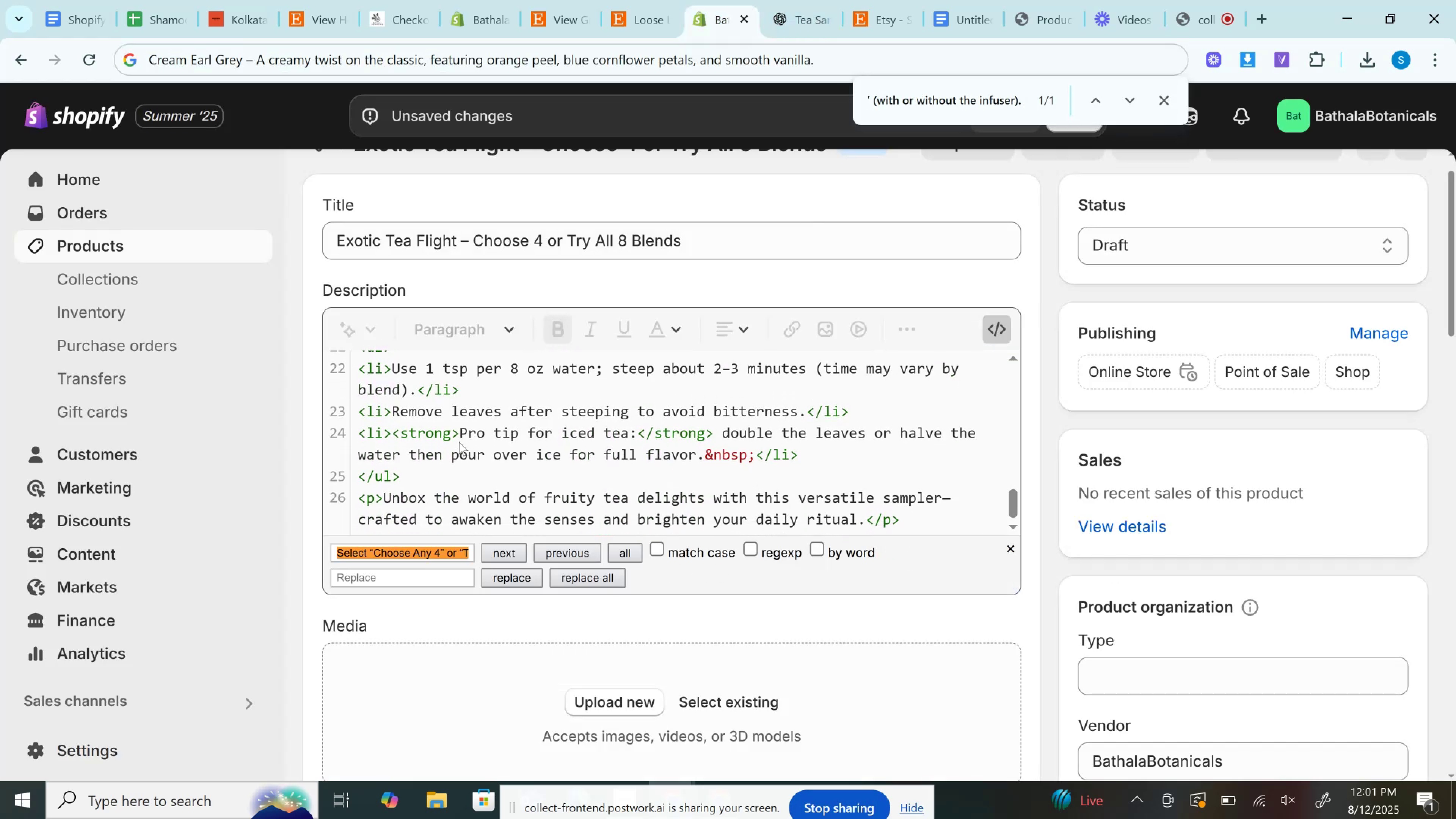 
scroll: coordinate [467, 429], scroll_direction: up, amount: 1.0
 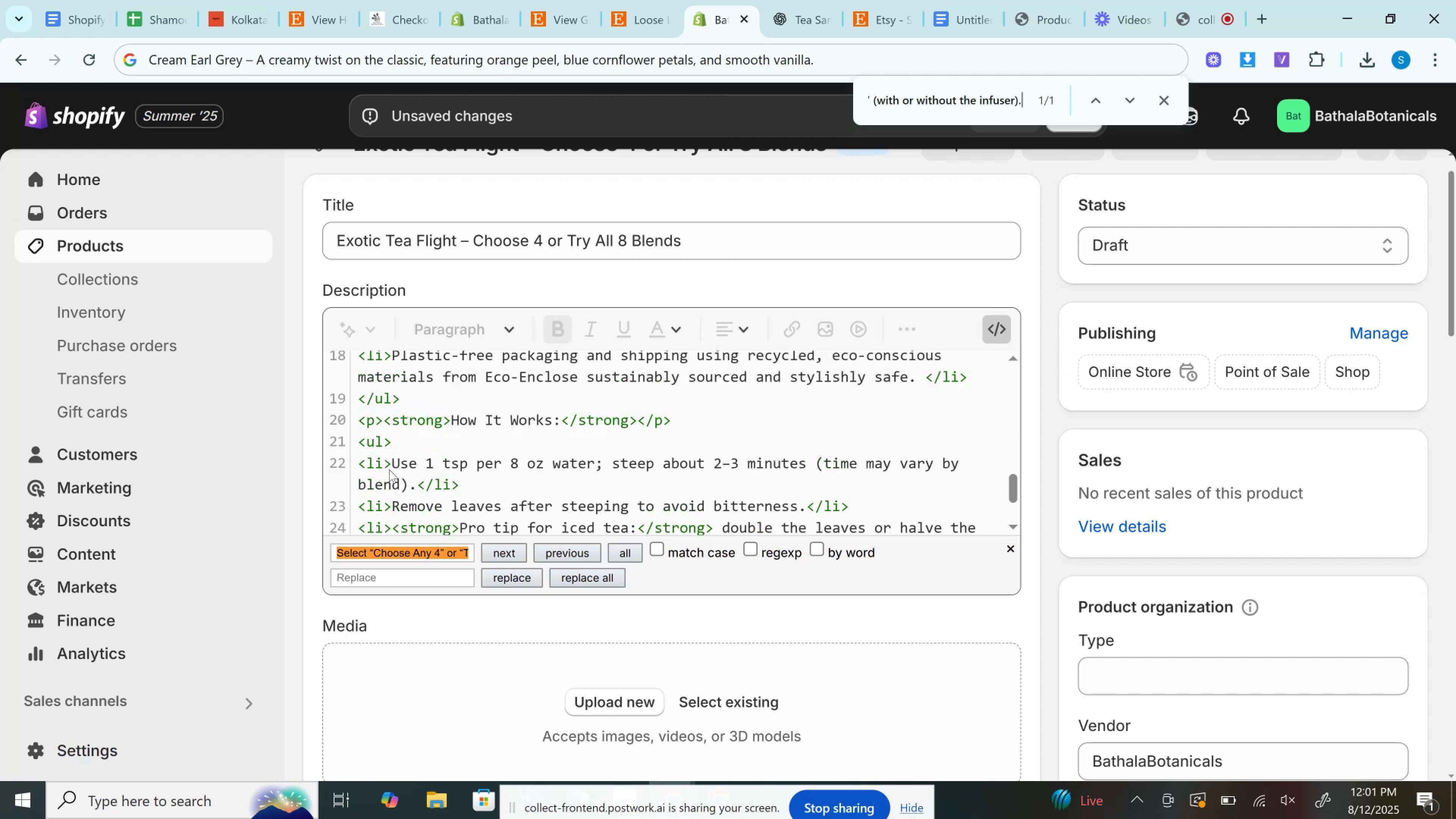 
left_click_drag(start_coordinate=[390, 462], to_coordinate=[419, 483])
 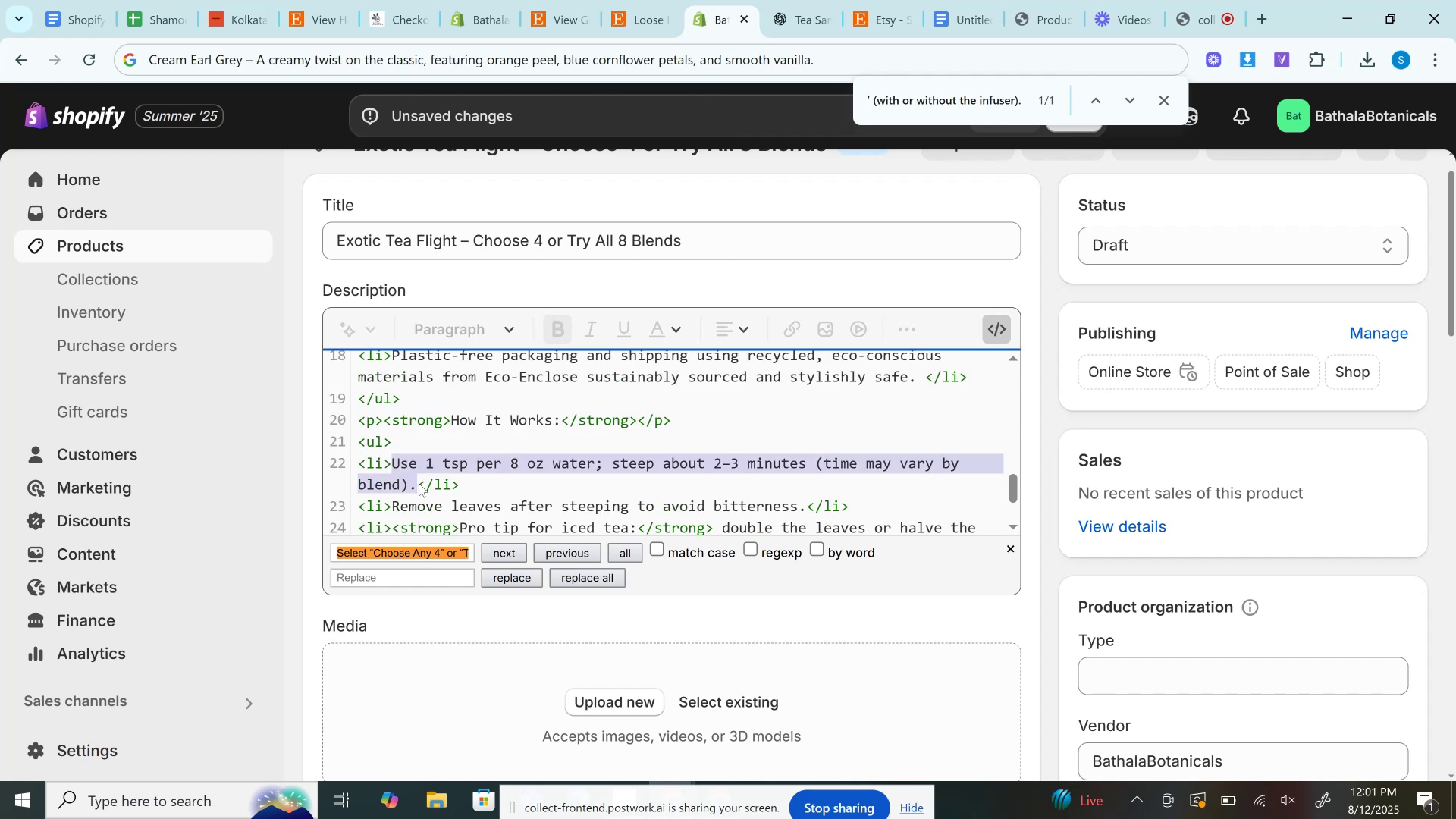 
key(Control+V)
 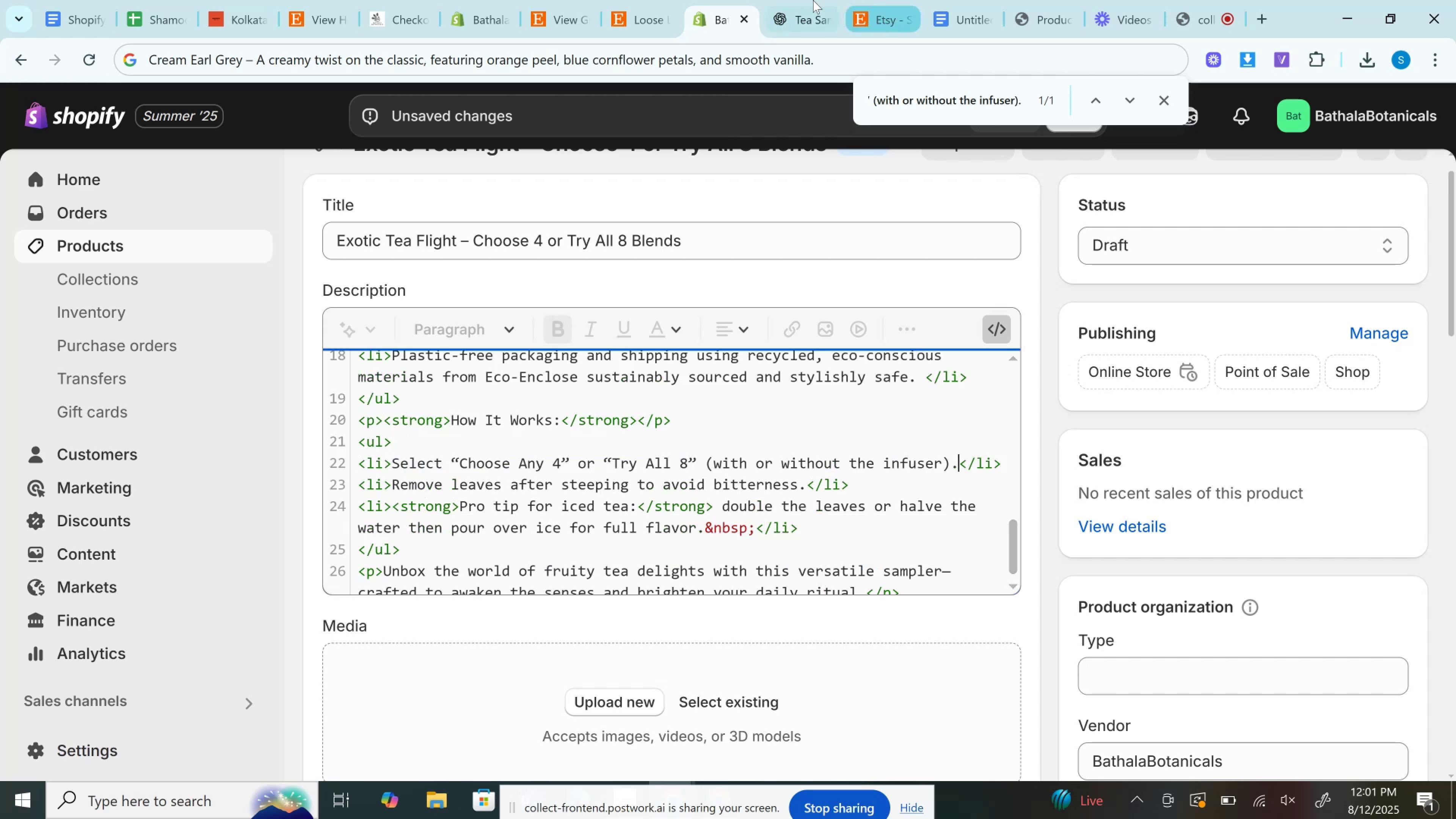 
left_click([816, 0])
 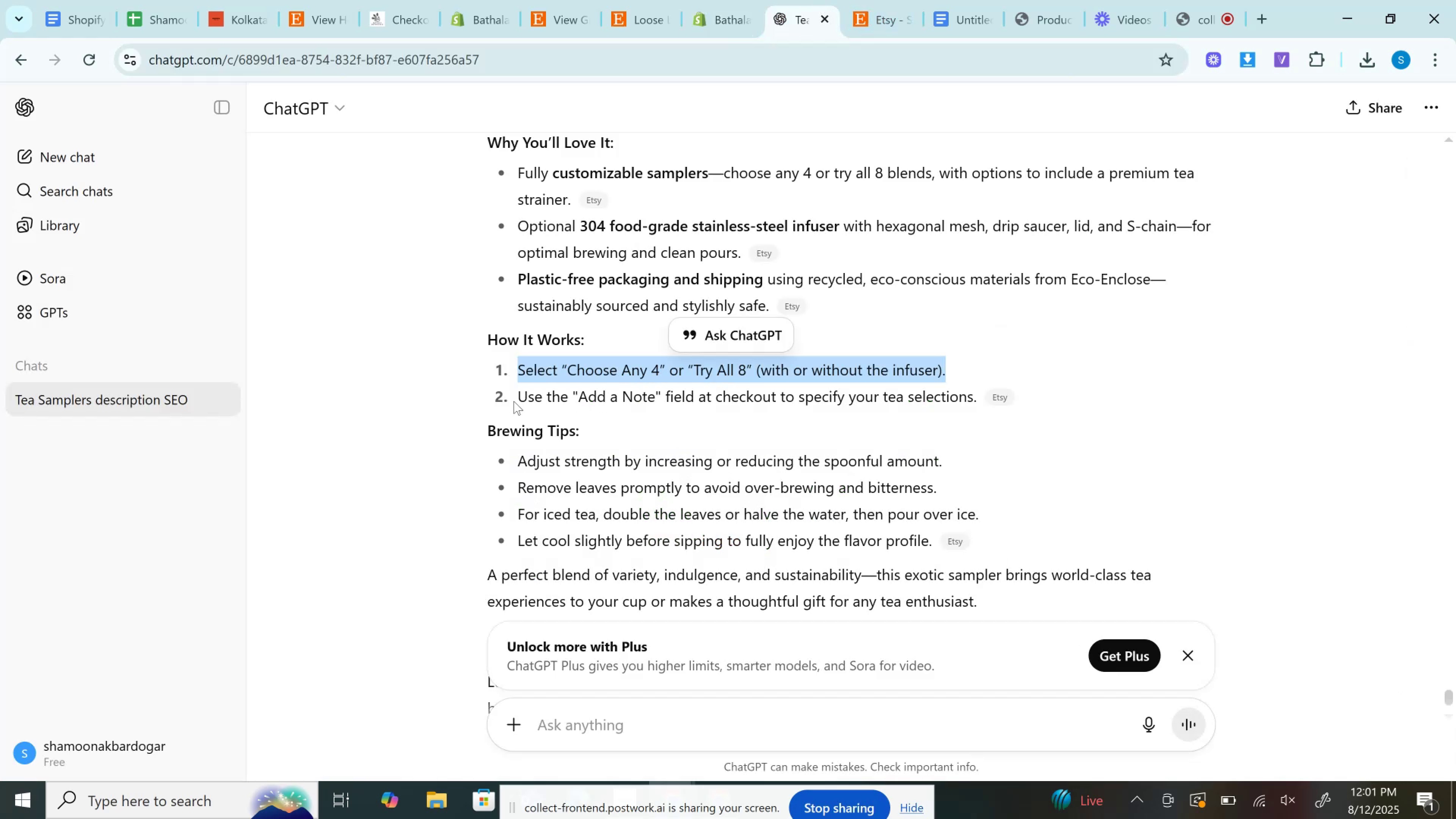 
left_click_drag(start_coordinate=[511, 398], to_coordinate=[977, 397])
 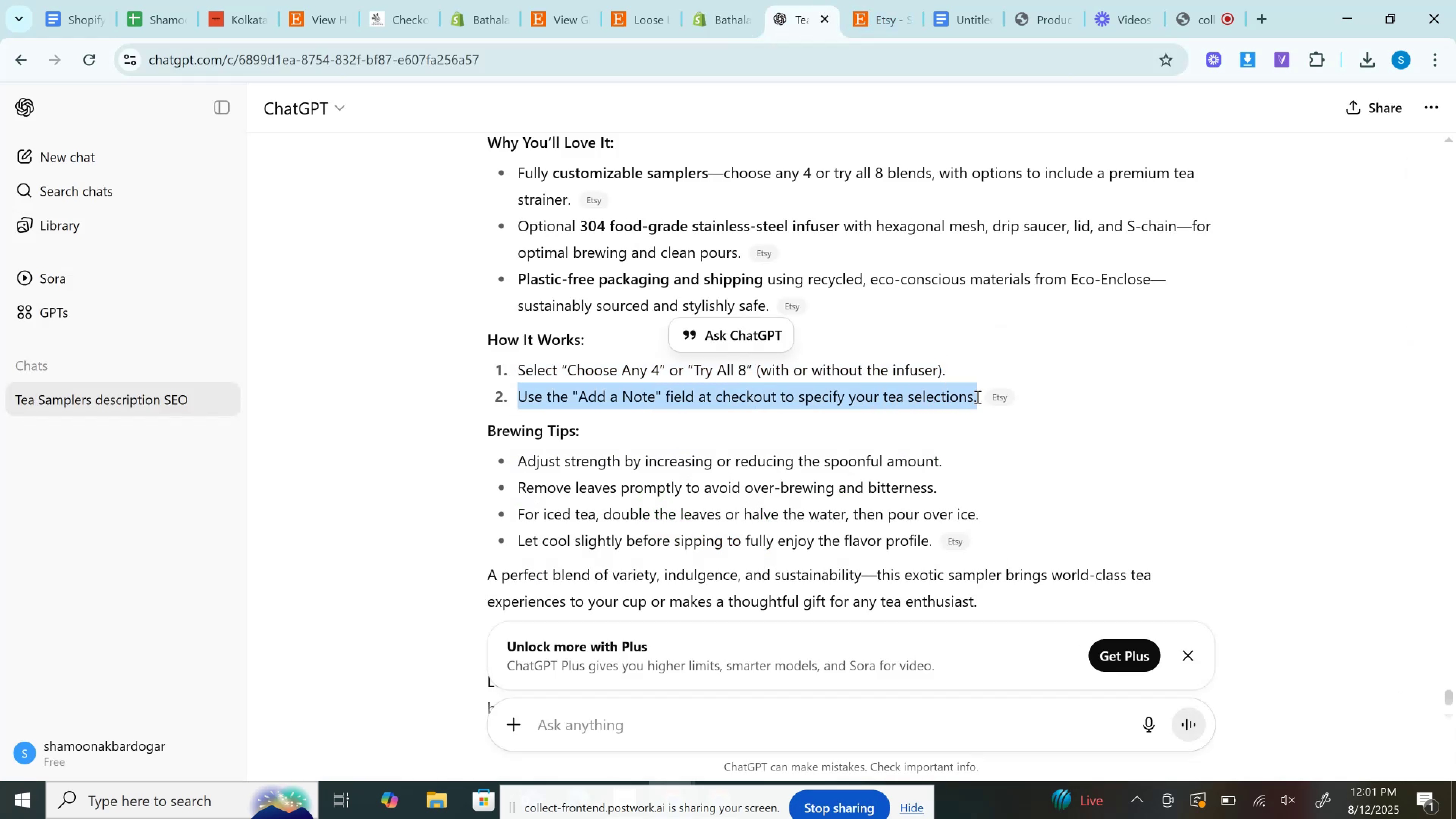 
key(Control+C)
 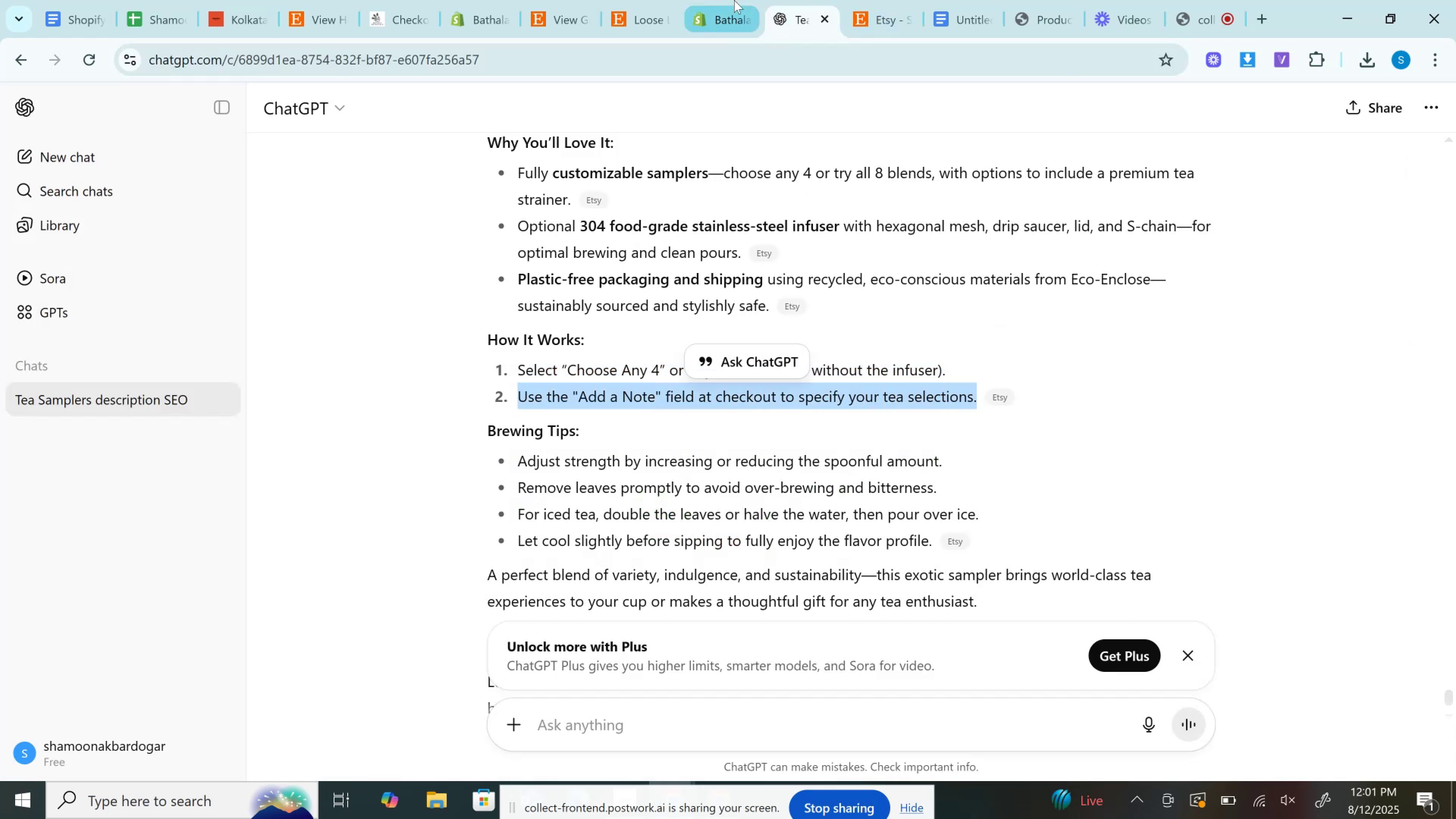 
left_click([726, 0])
 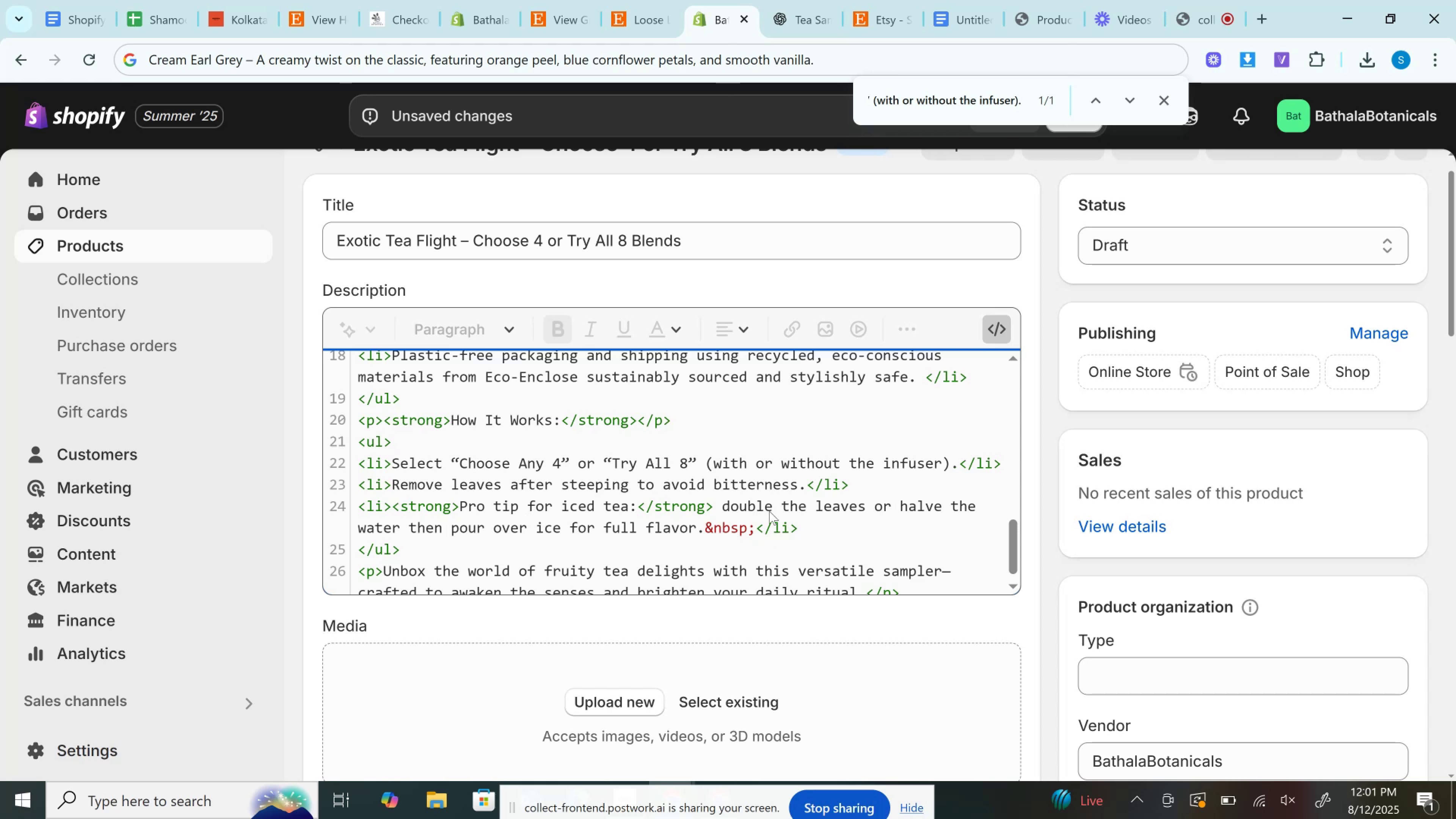 
left_click_drag(start_coordinate=[815, 484], to_coordinate=[393, 477])
 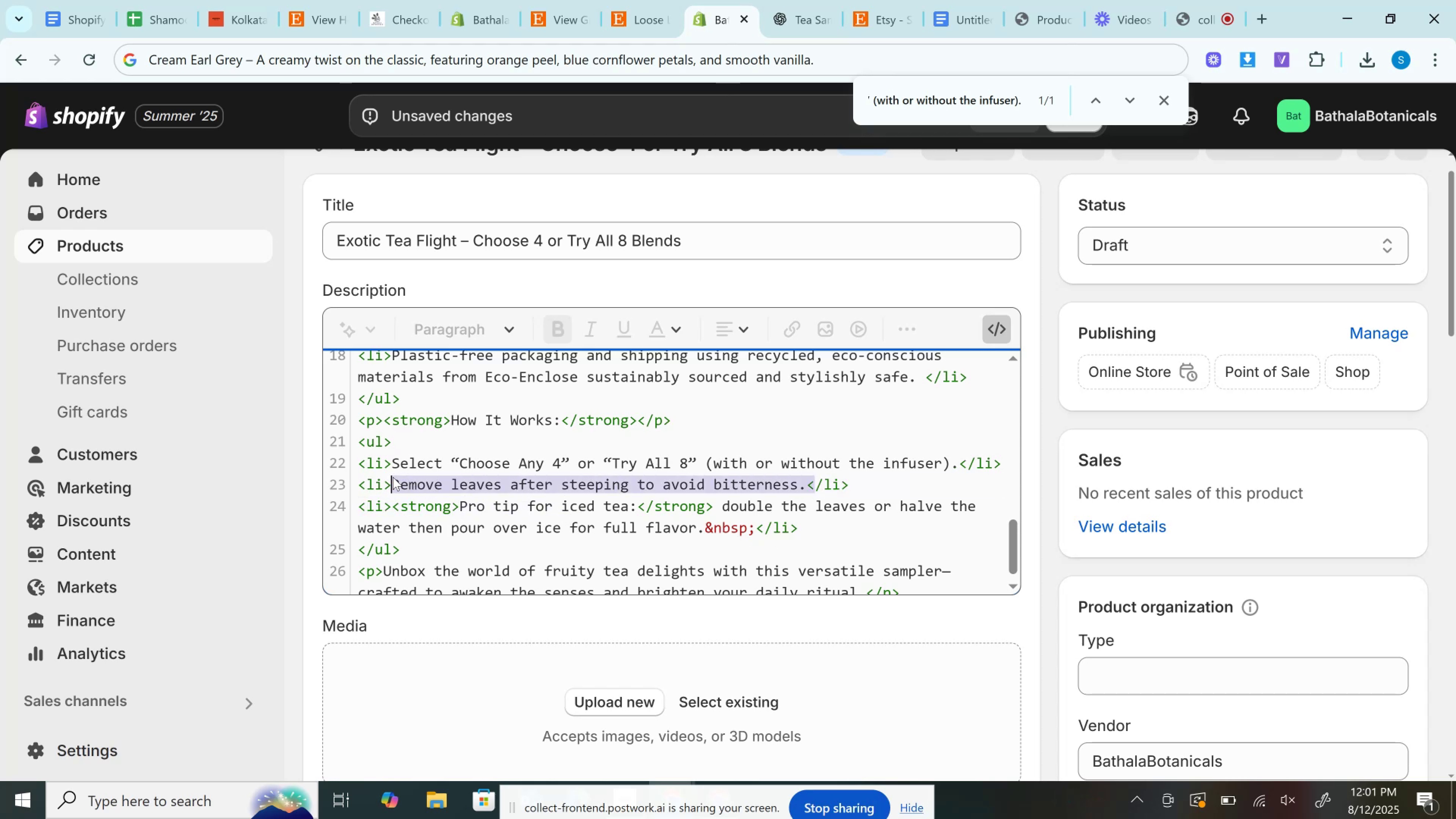 
key(Control+V)
 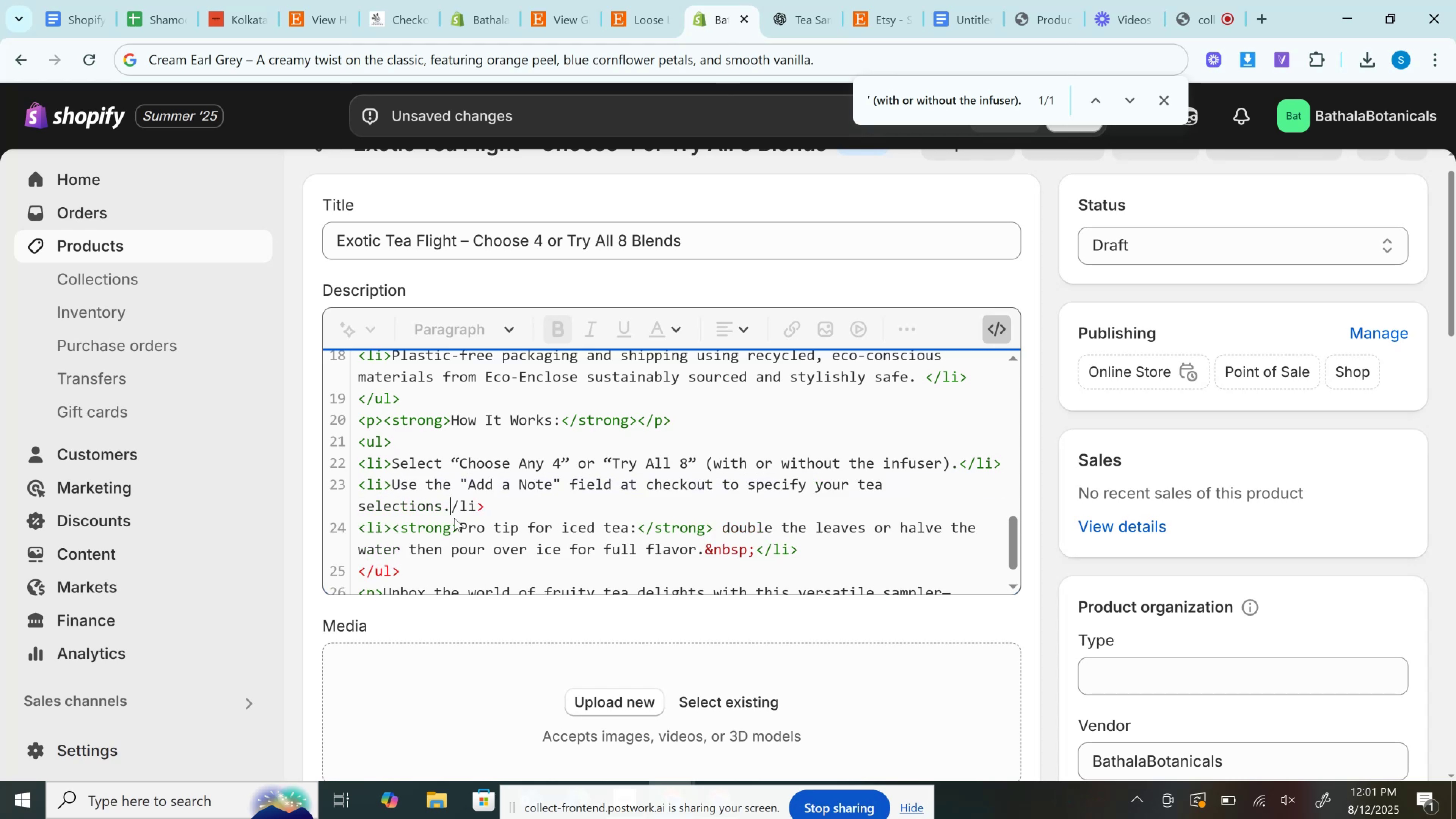 
key(Shift+ShiftRight)
 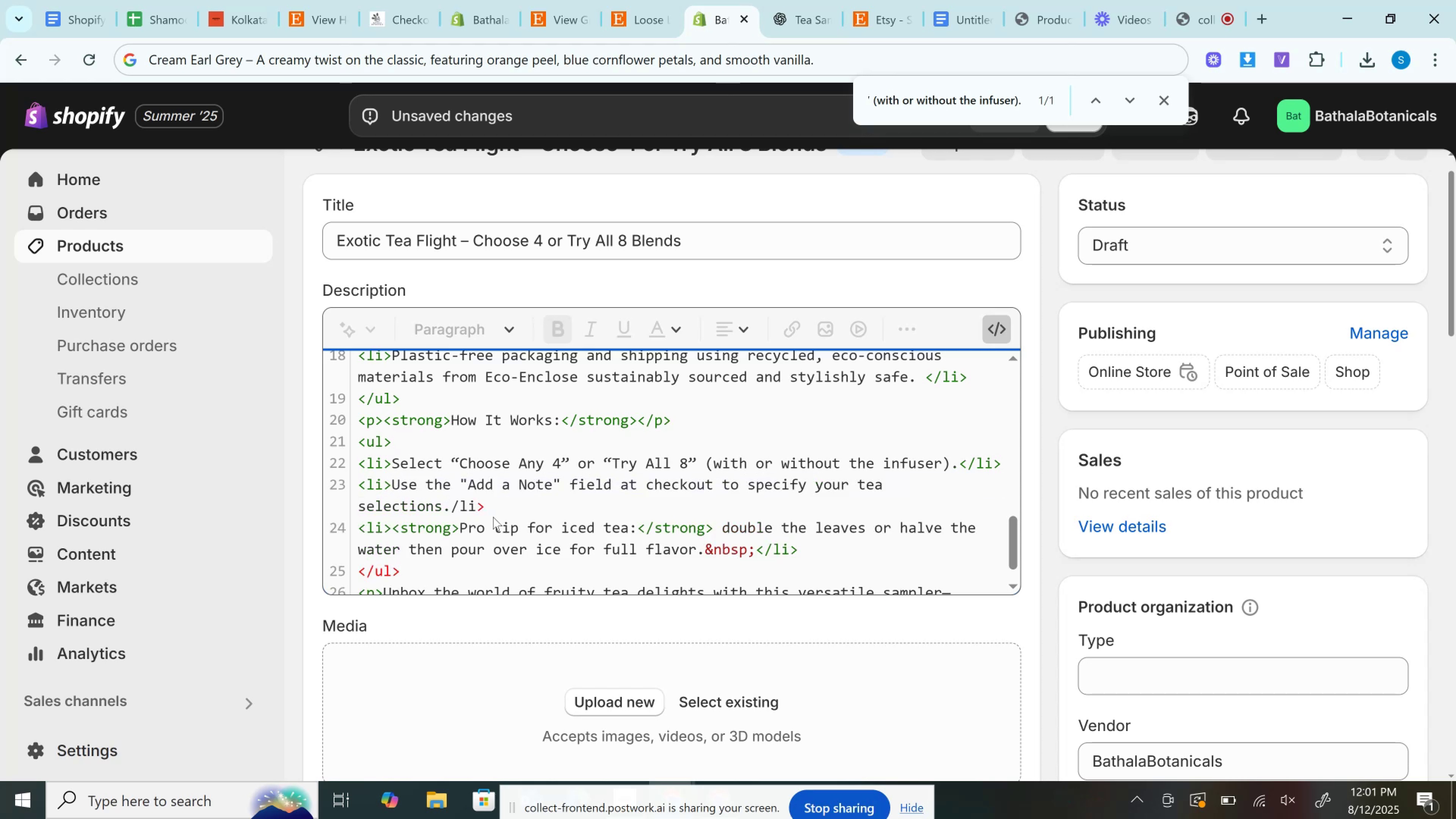 
key(Shift+Comma)
 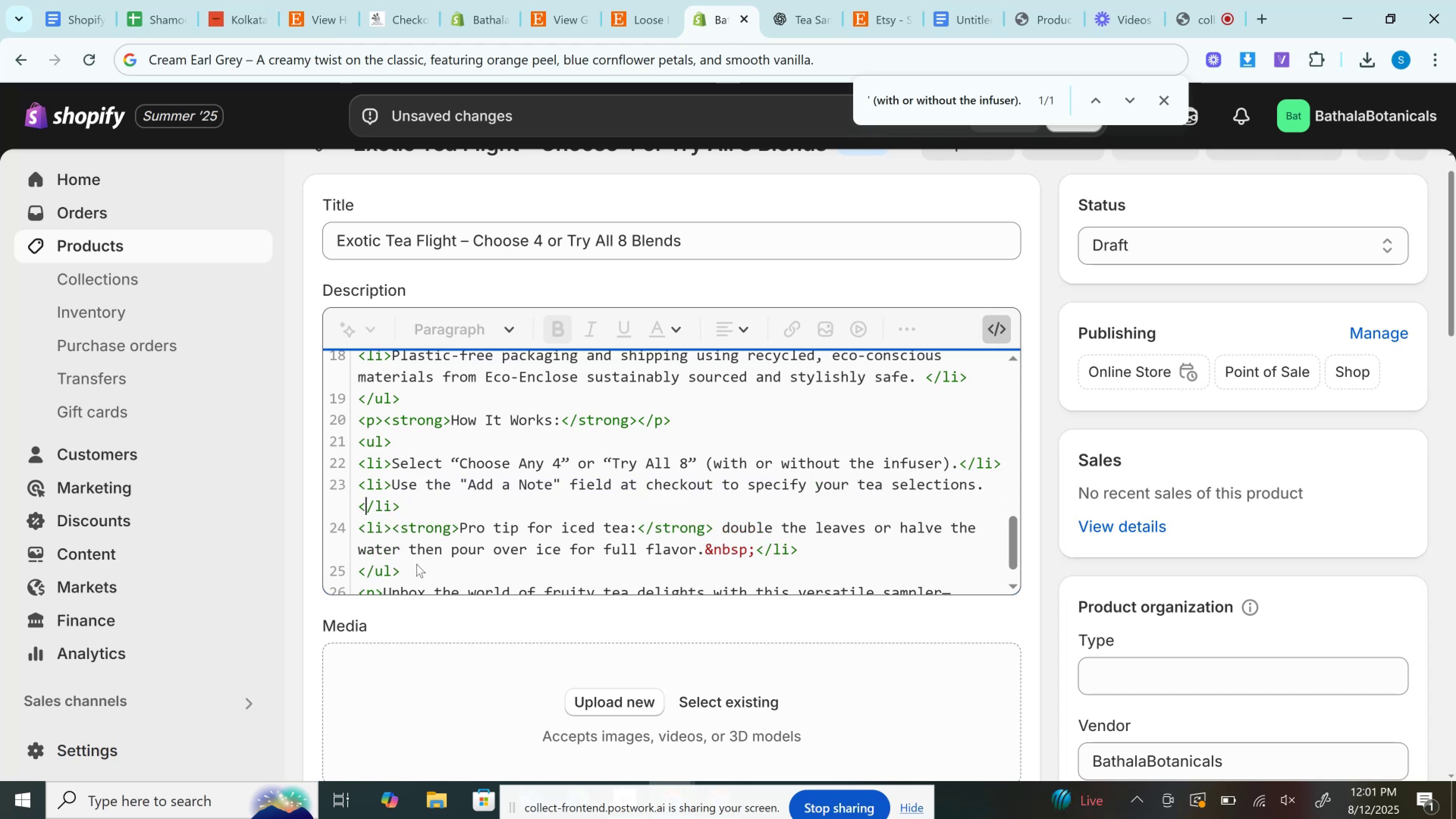 
left_click_drag(start_coordinate=[820, 547], to_coordinate=[276, 522])
 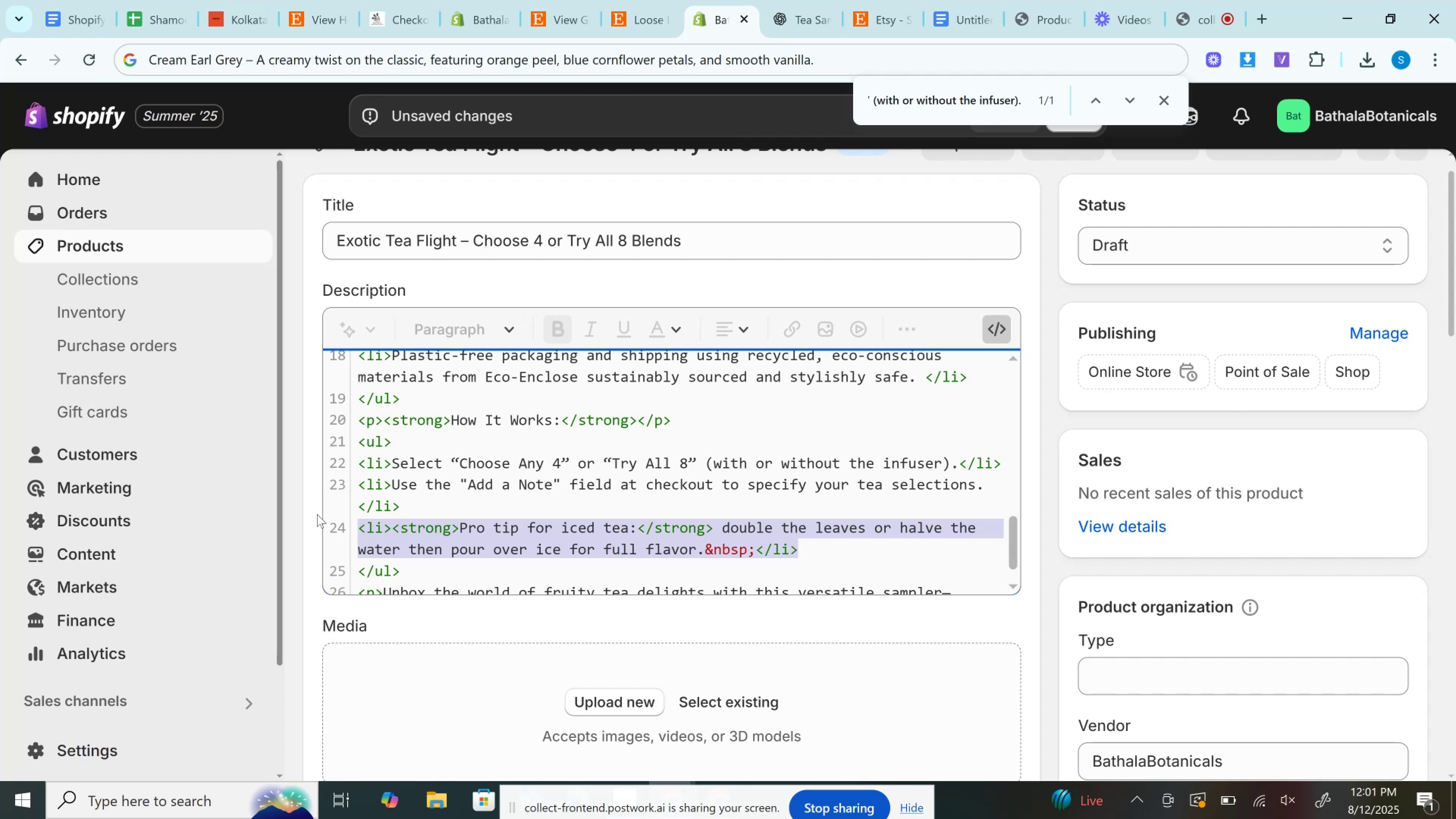 
key(Backspace)
 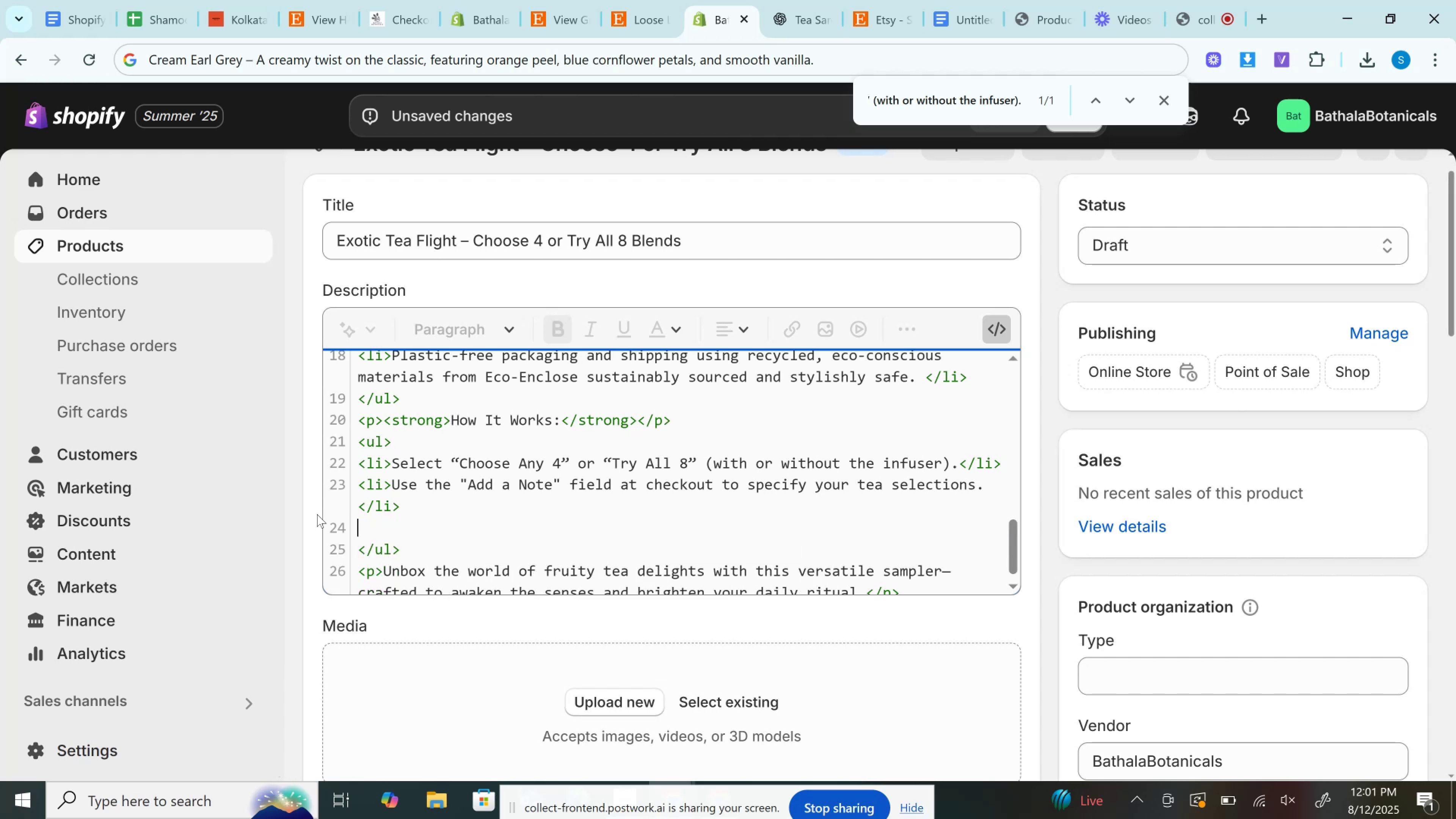 
key(Backspace)
 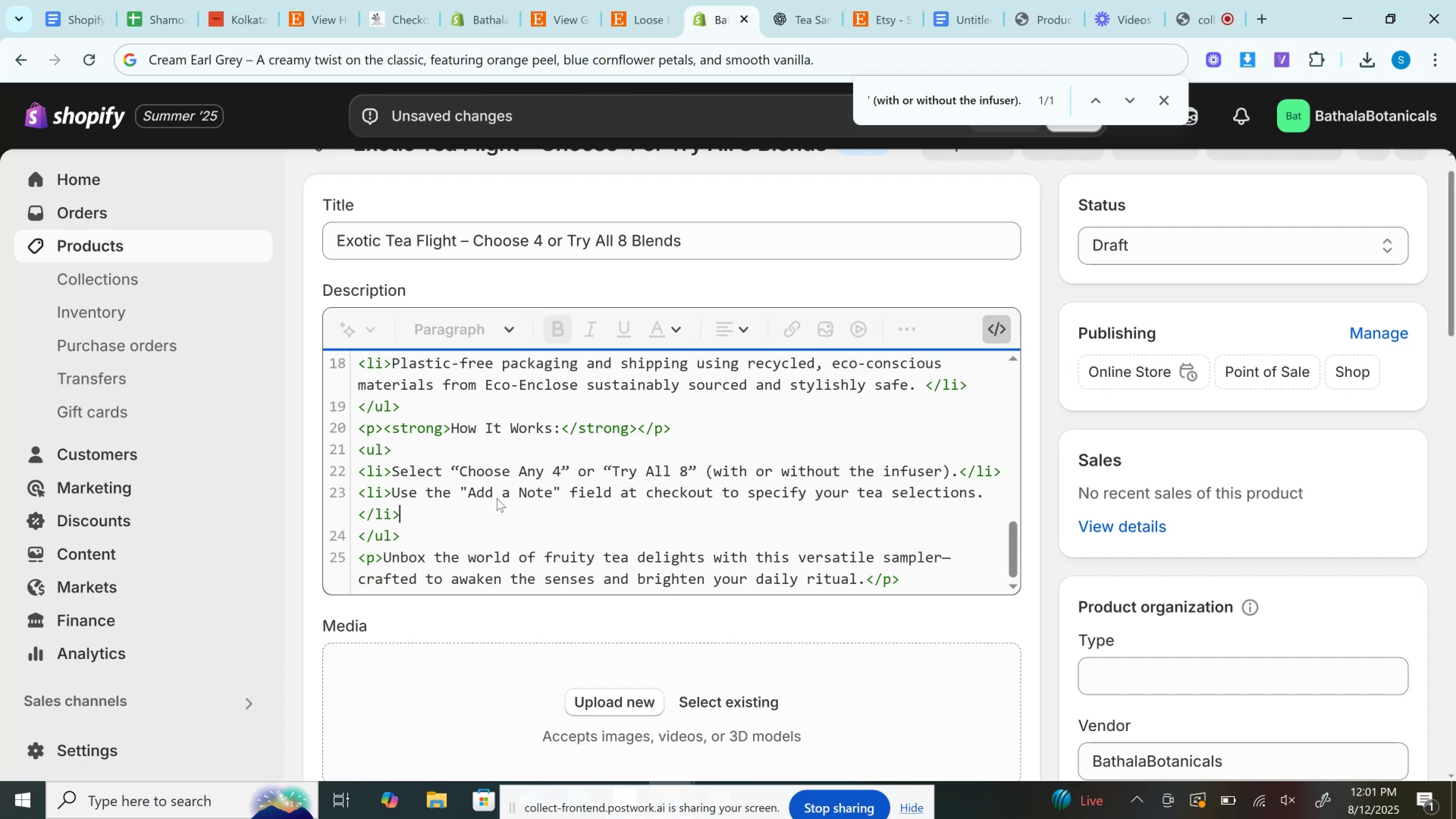 
scroll: coordinate [509, 503], scroll_direction: down, amount: 1.0
 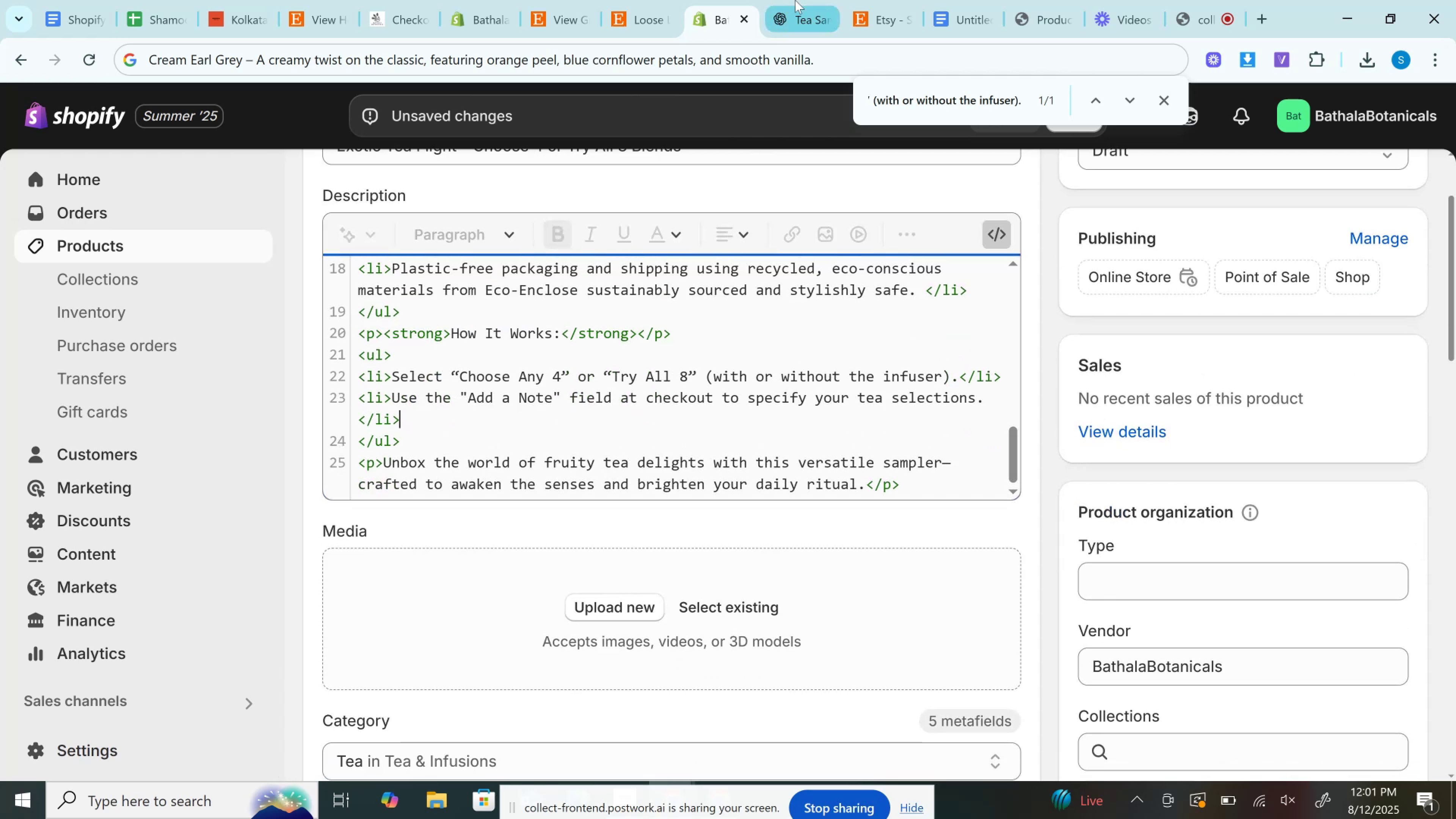 
left_click([795, 0])
 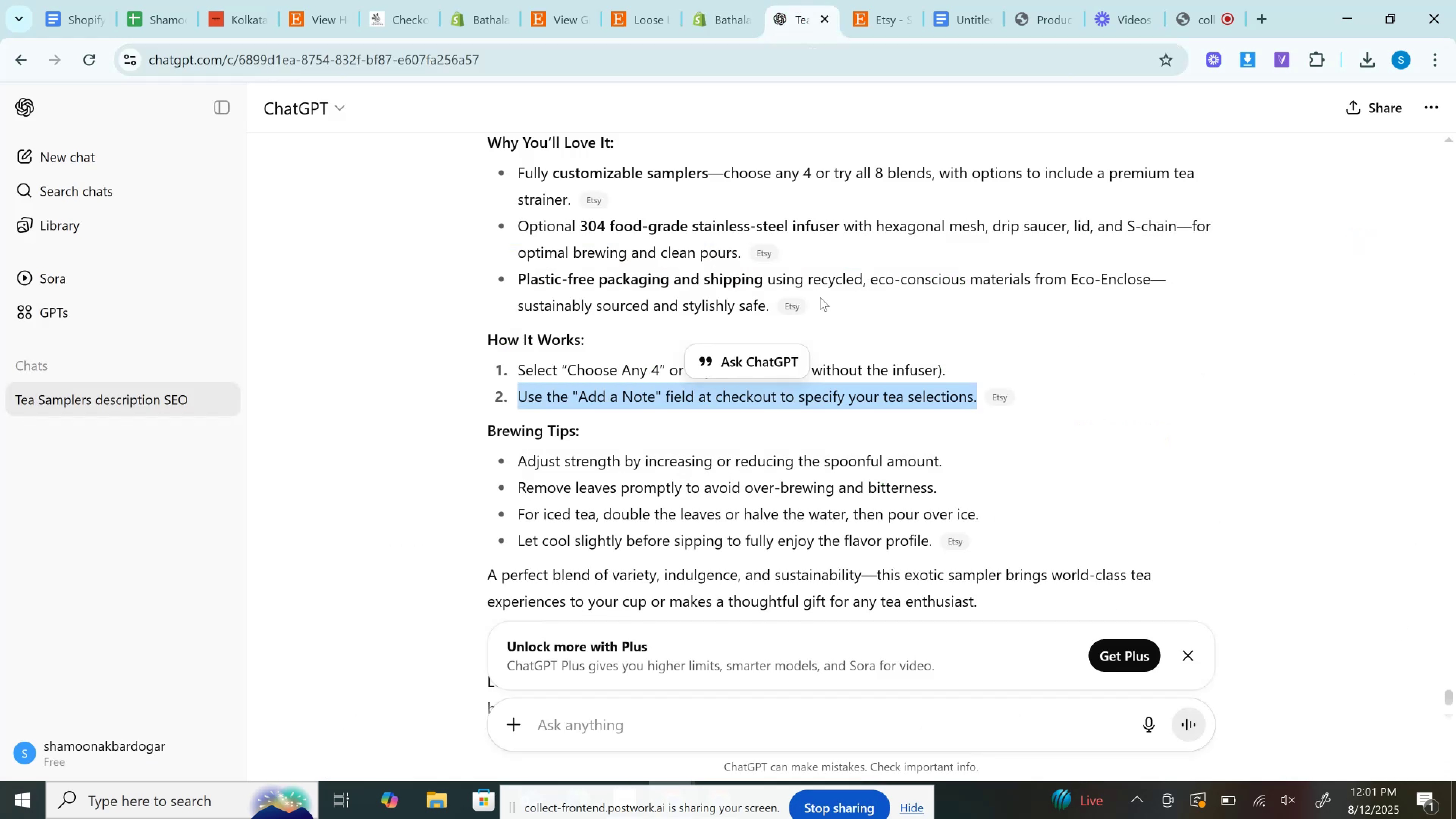 
scroll: coordinate [730, 333], scroll_direction: down, amount: 2.0
 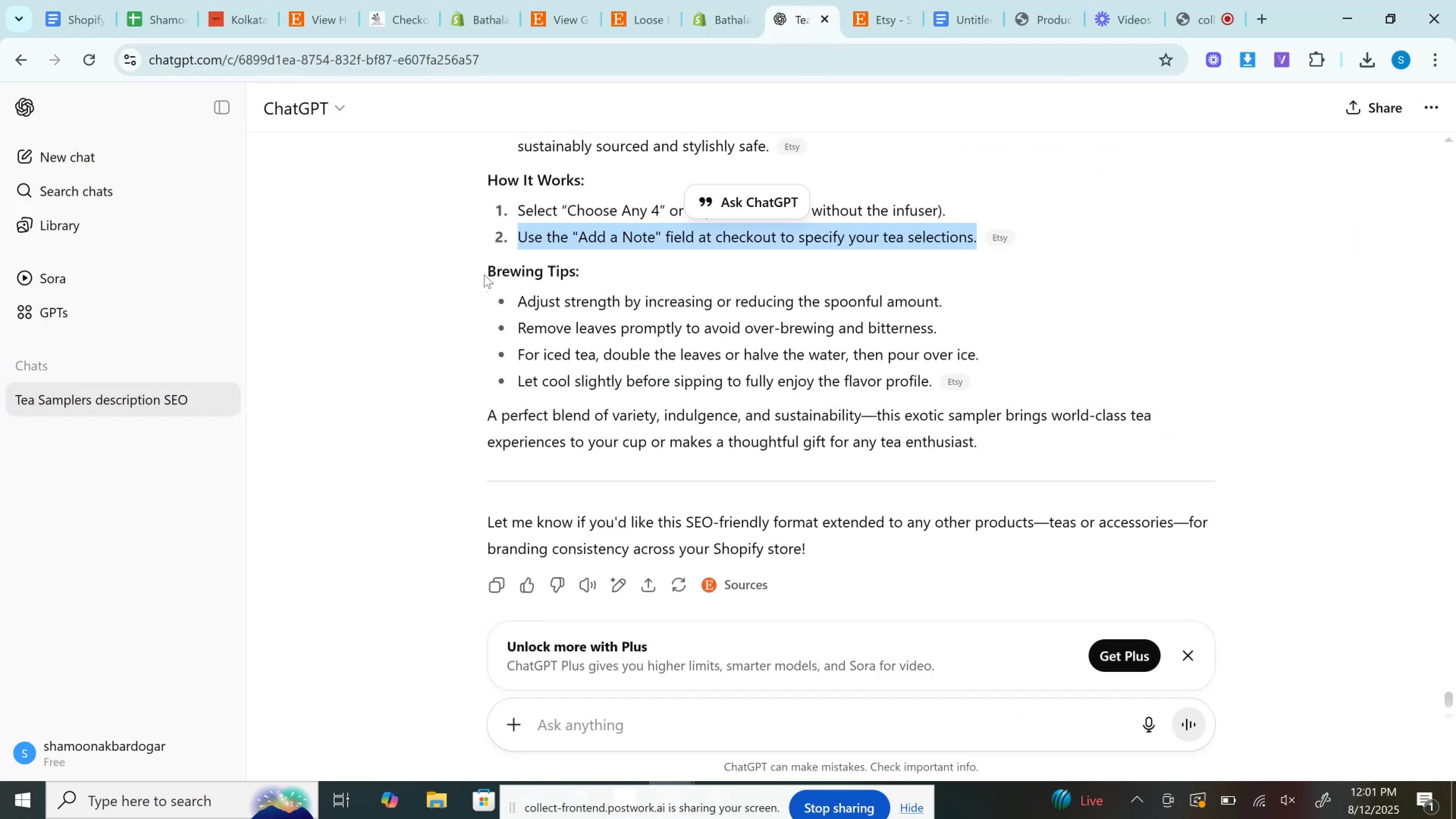 
left_click_drag(start_coordinate=[485, 265], to_coordinate=[936, 389])
 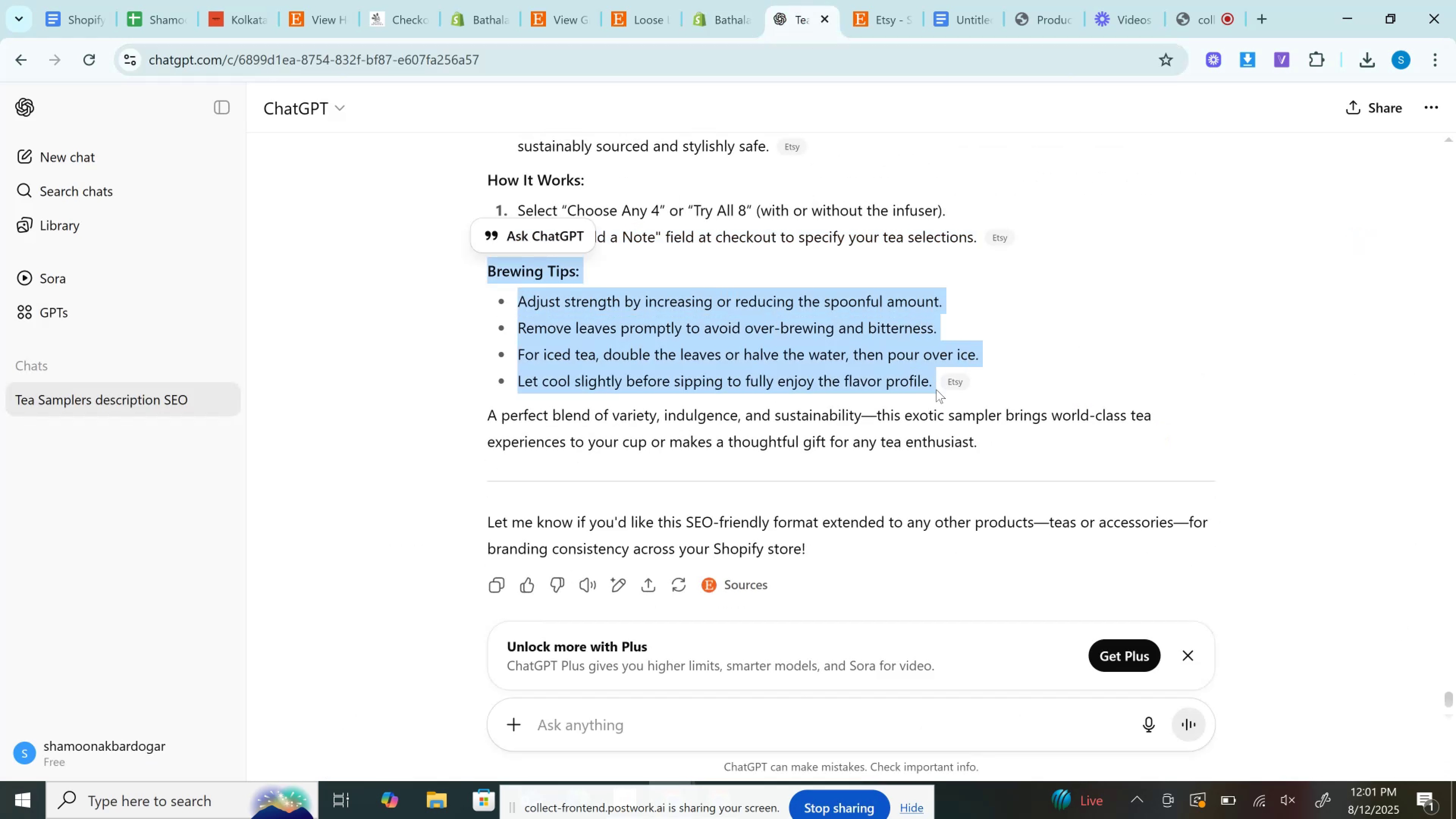 
key(Control+C)
 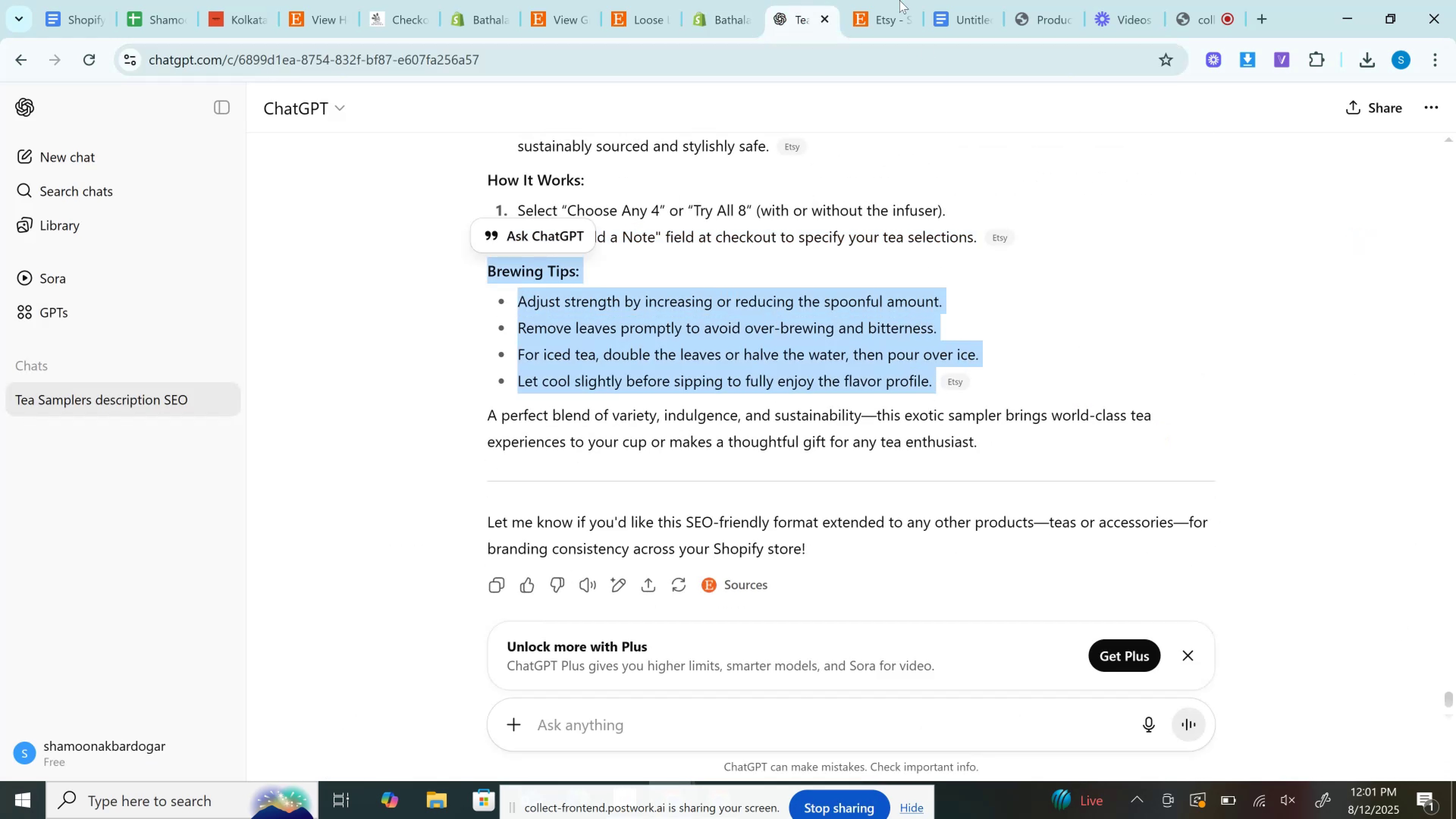 
key(Control+C)
 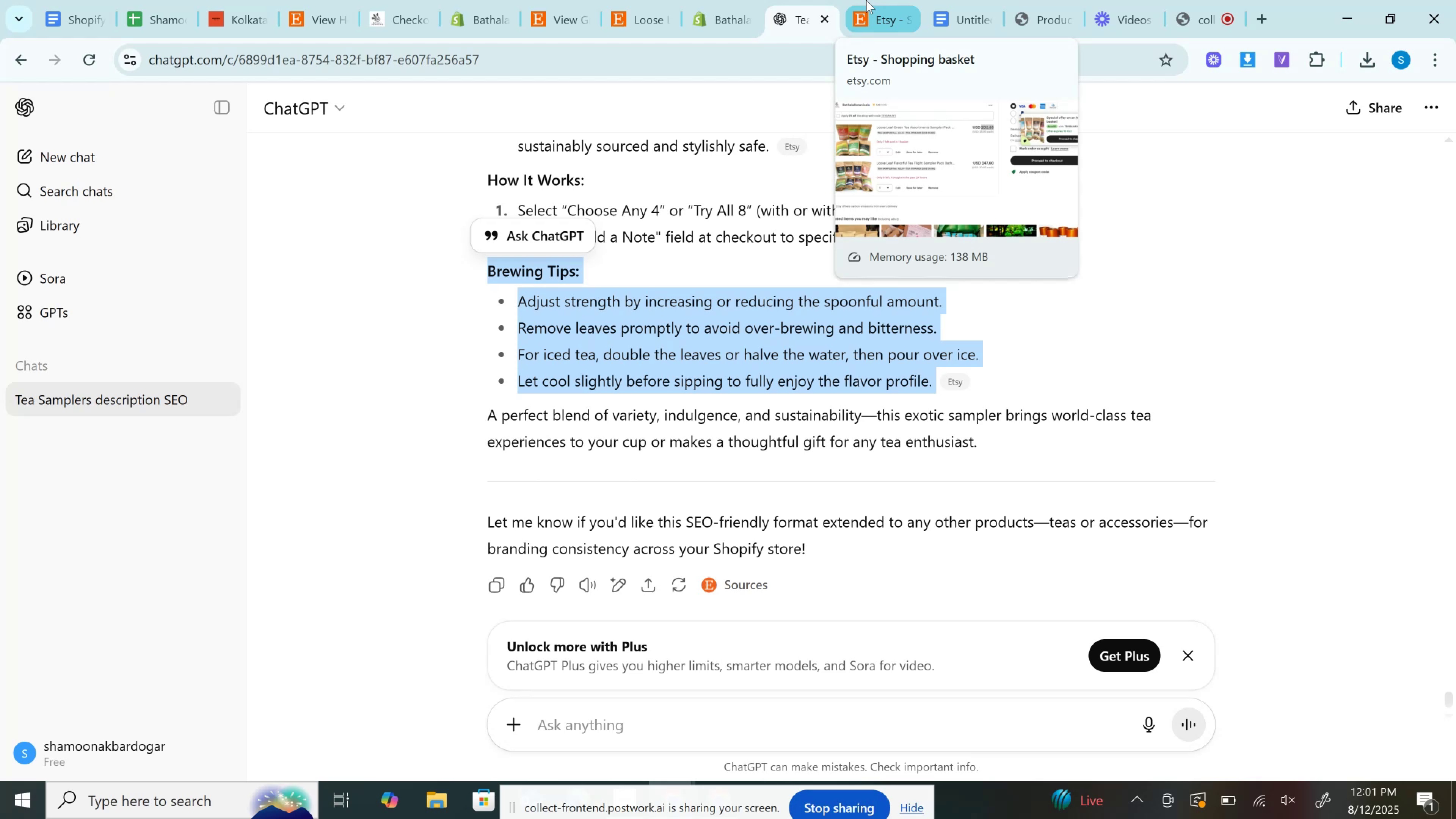 
left_click([866, 0])
 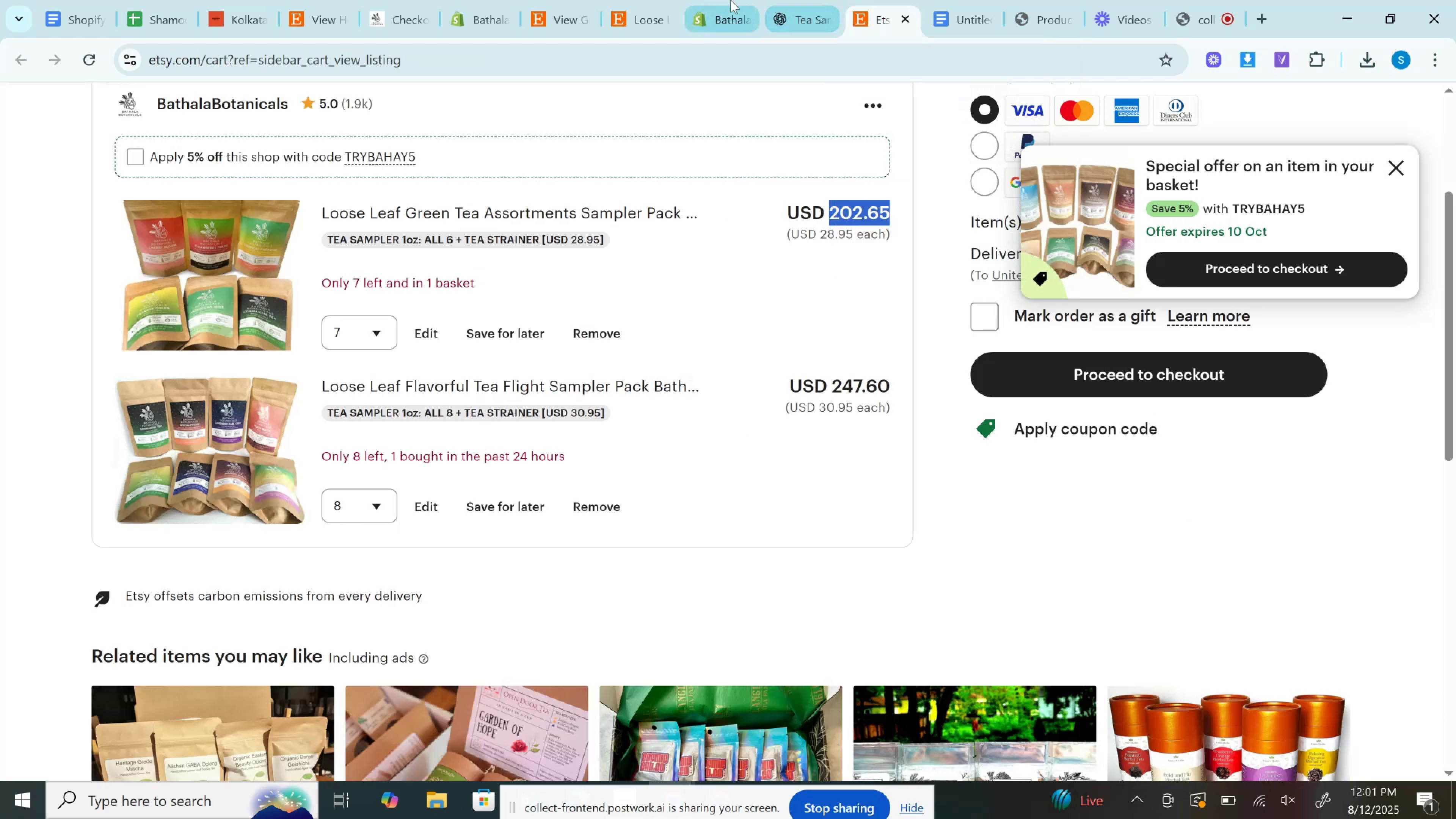 
left_click([731, 0])
 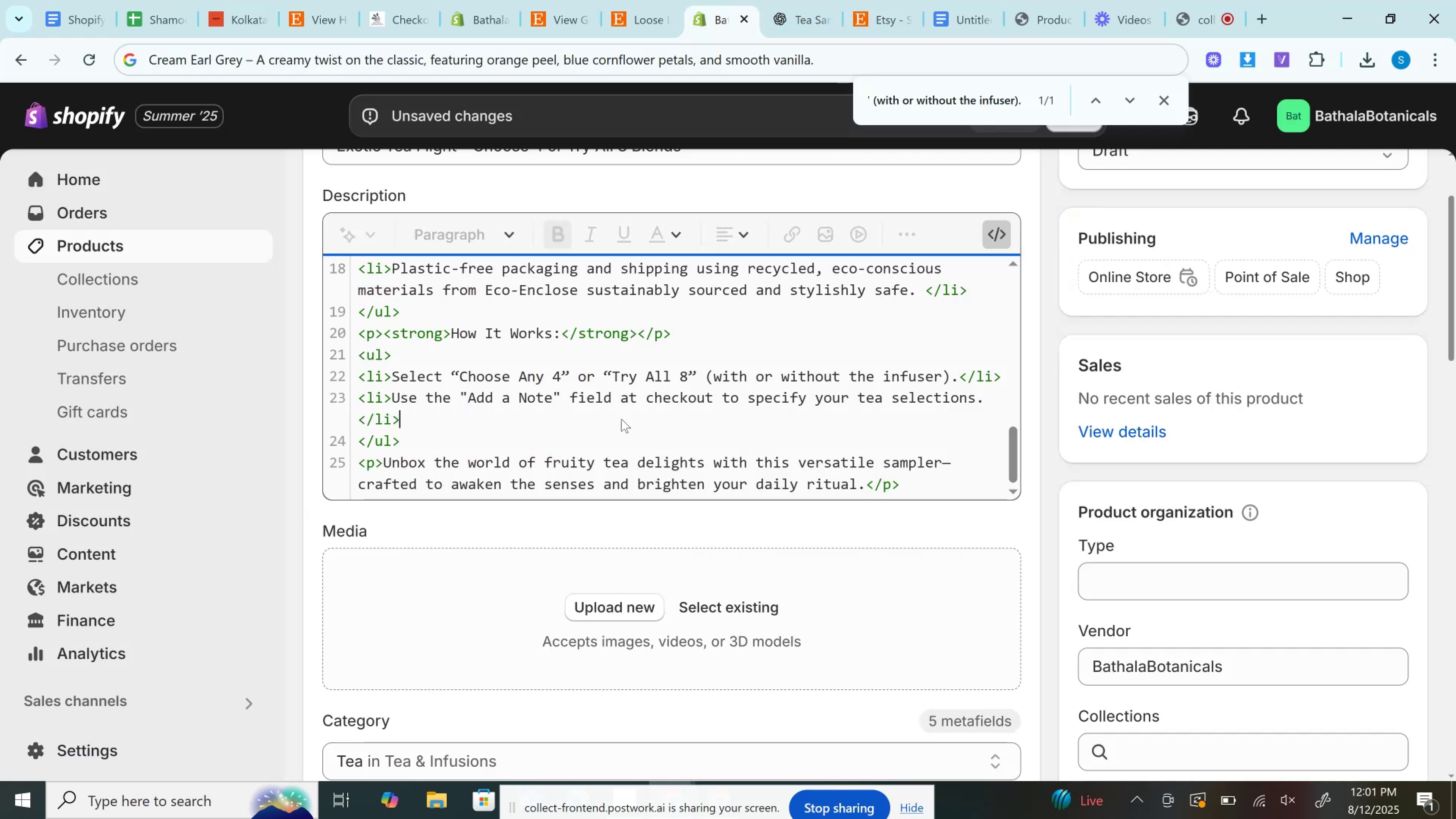 
left_click([593, 435])
 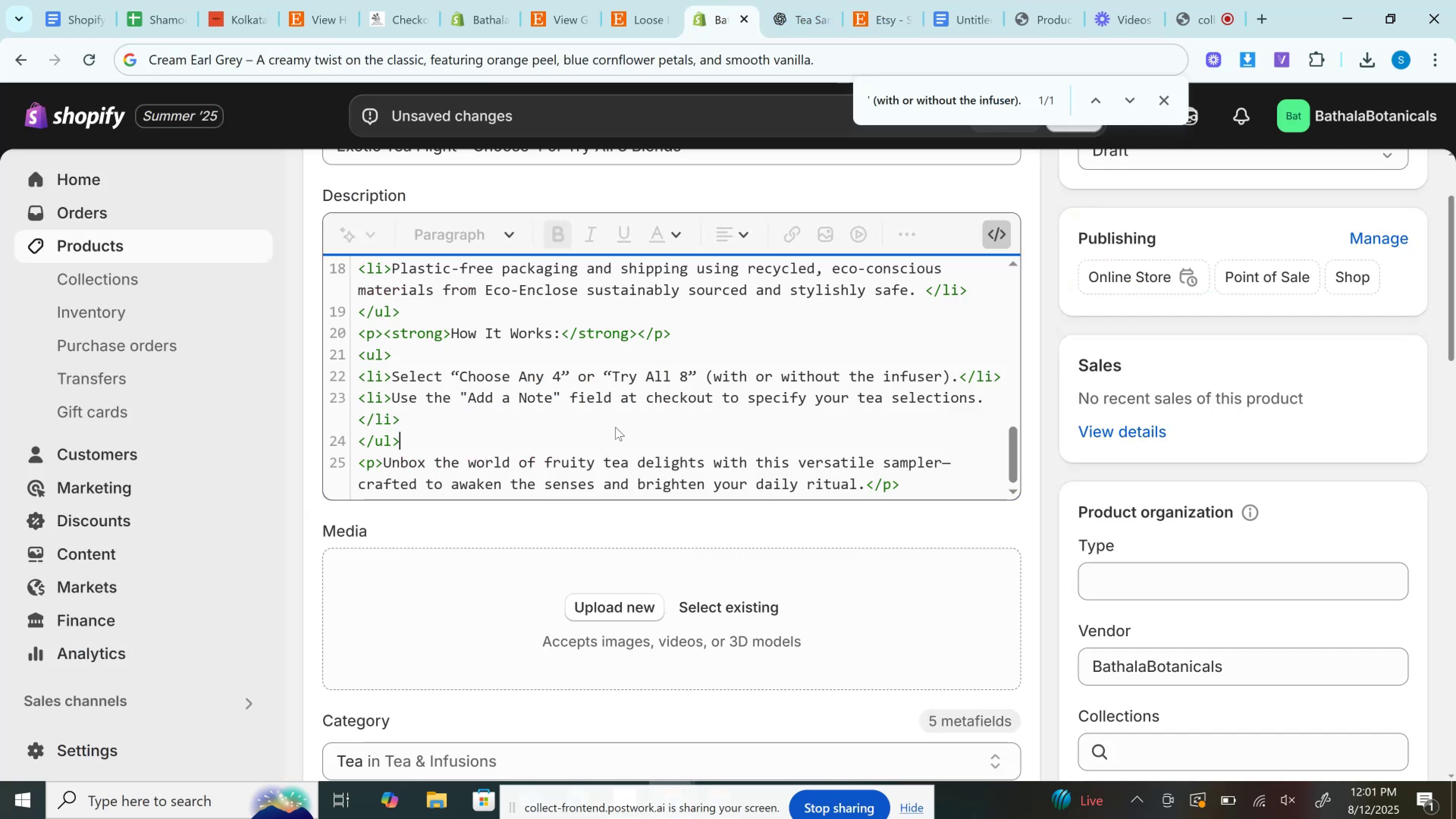 
key(Enter)
 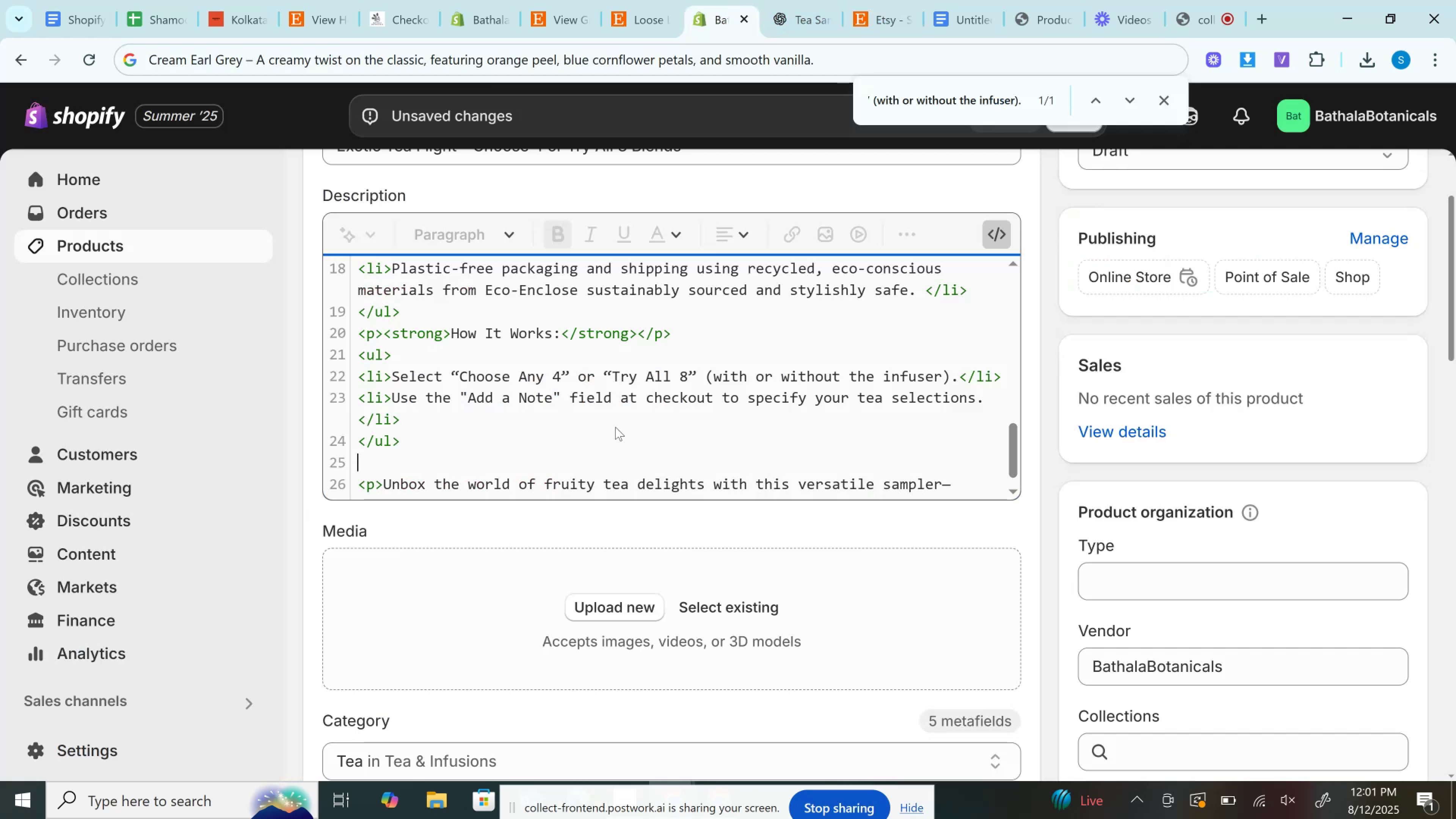 
key(Control+V)
 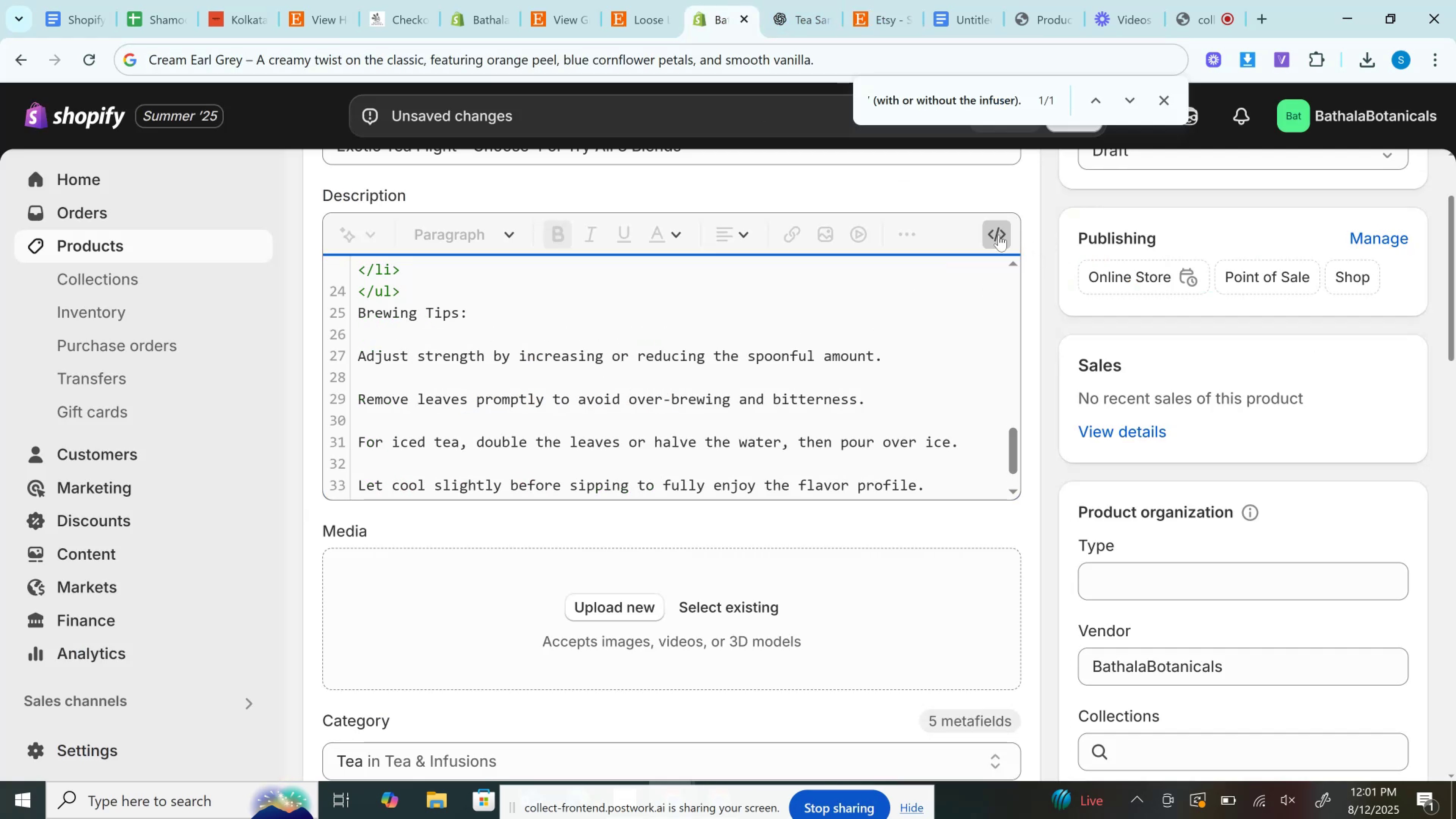 
left_click([994, 232])
 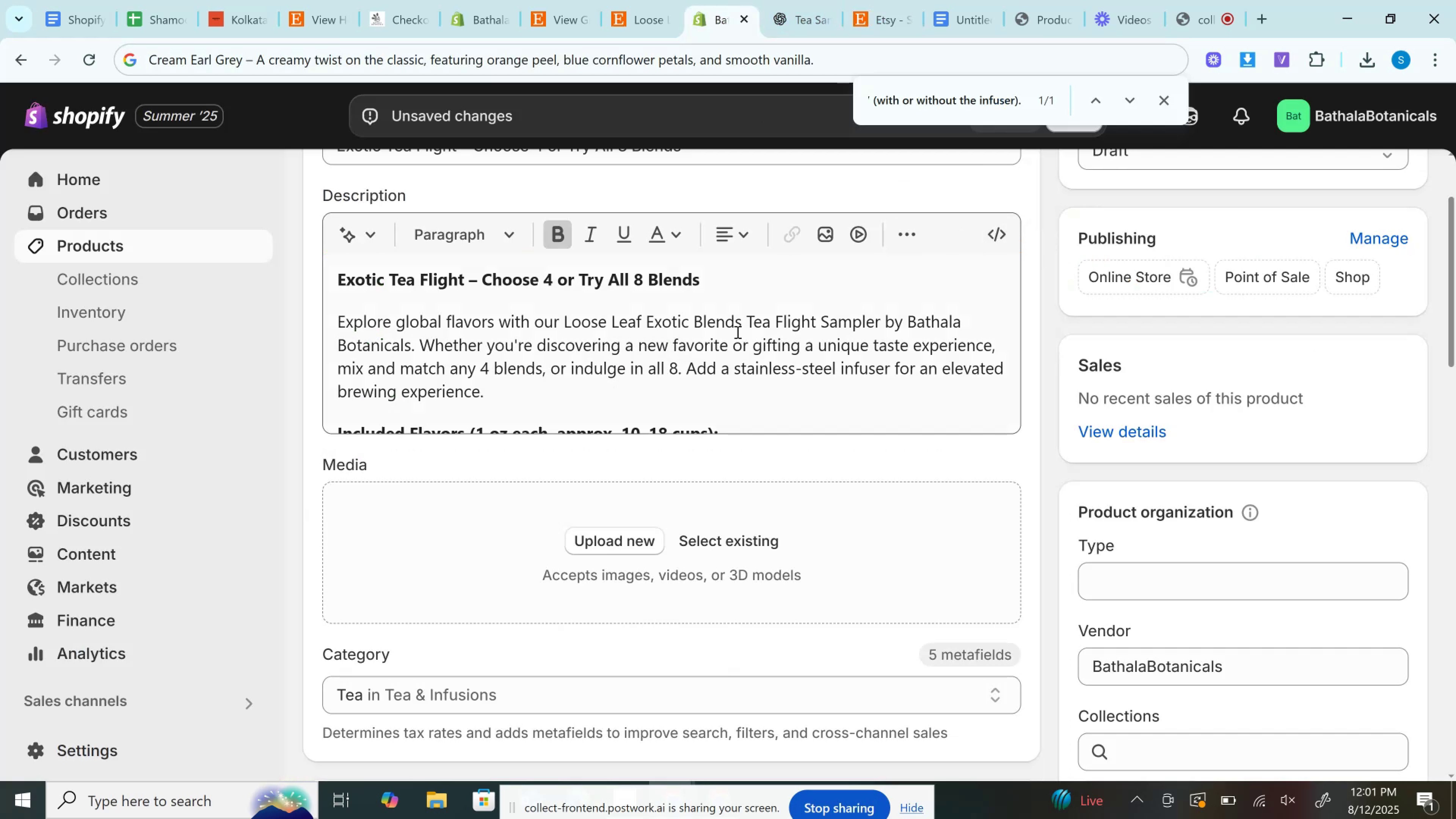 
left_click([737, 334])
 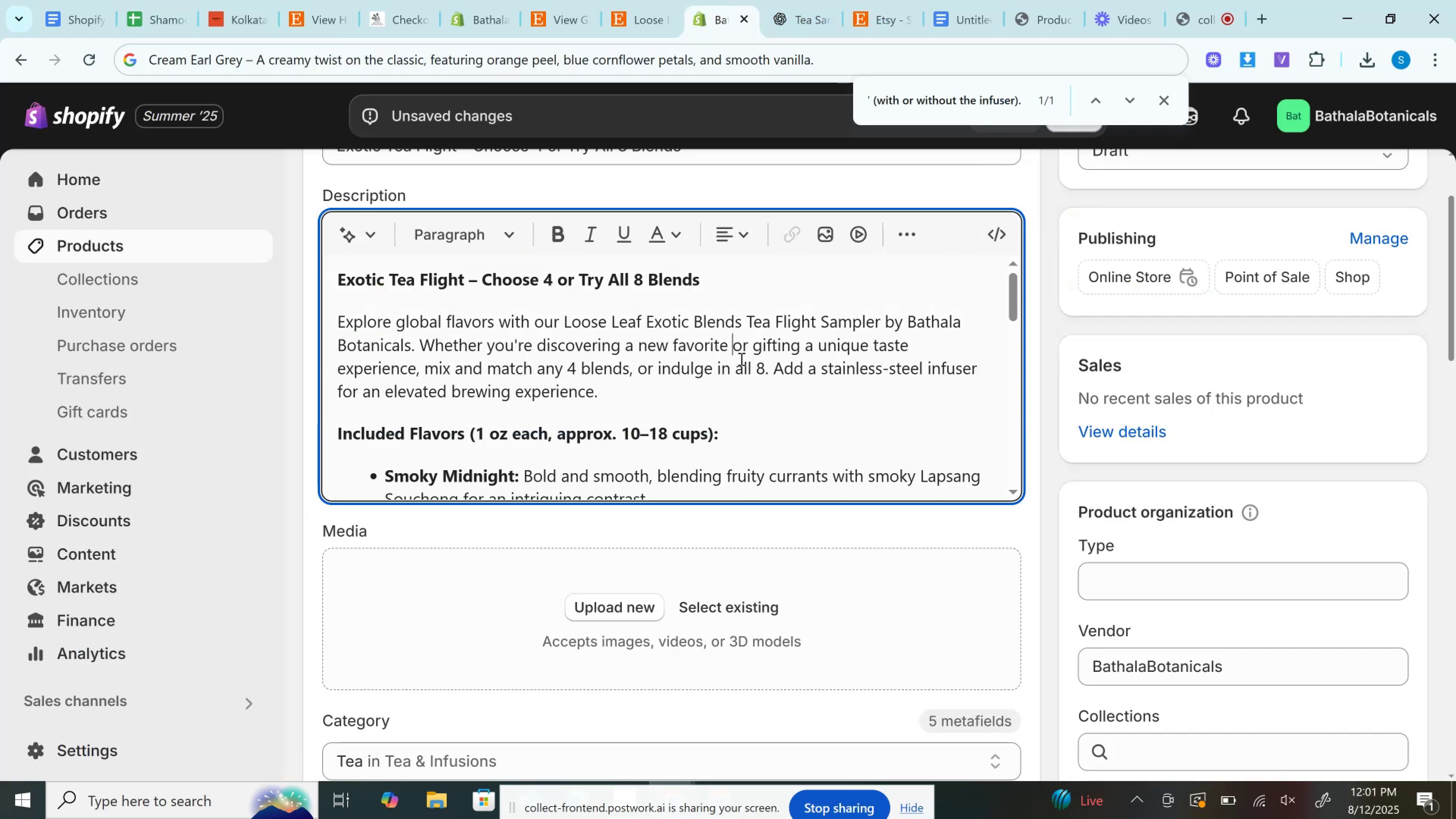 
scroll: coordinate [738, 370], scroll_direction: down, amount: 7.0
 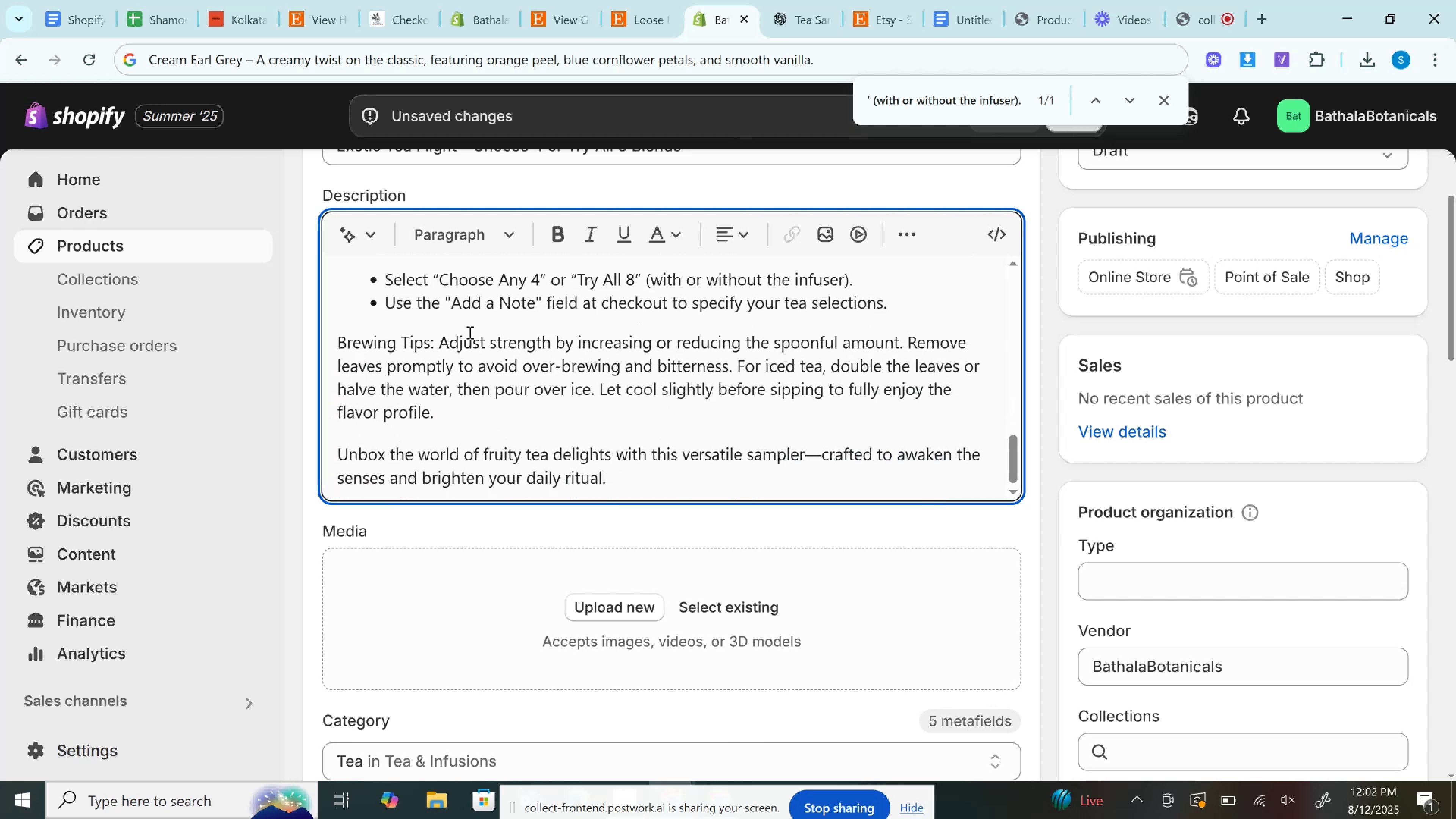 
left_click([435, 343])
 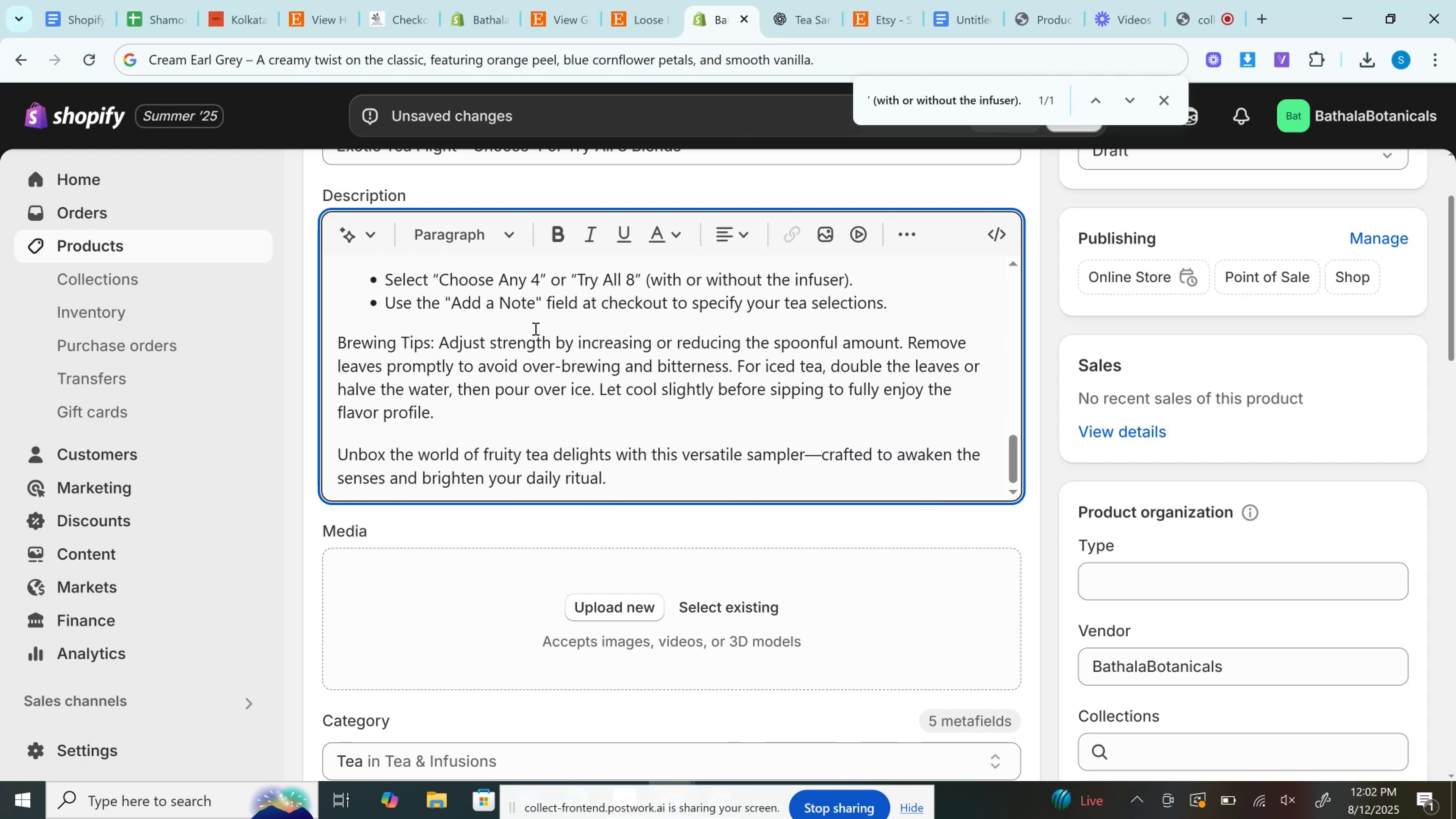 
key(ArrowRight)
 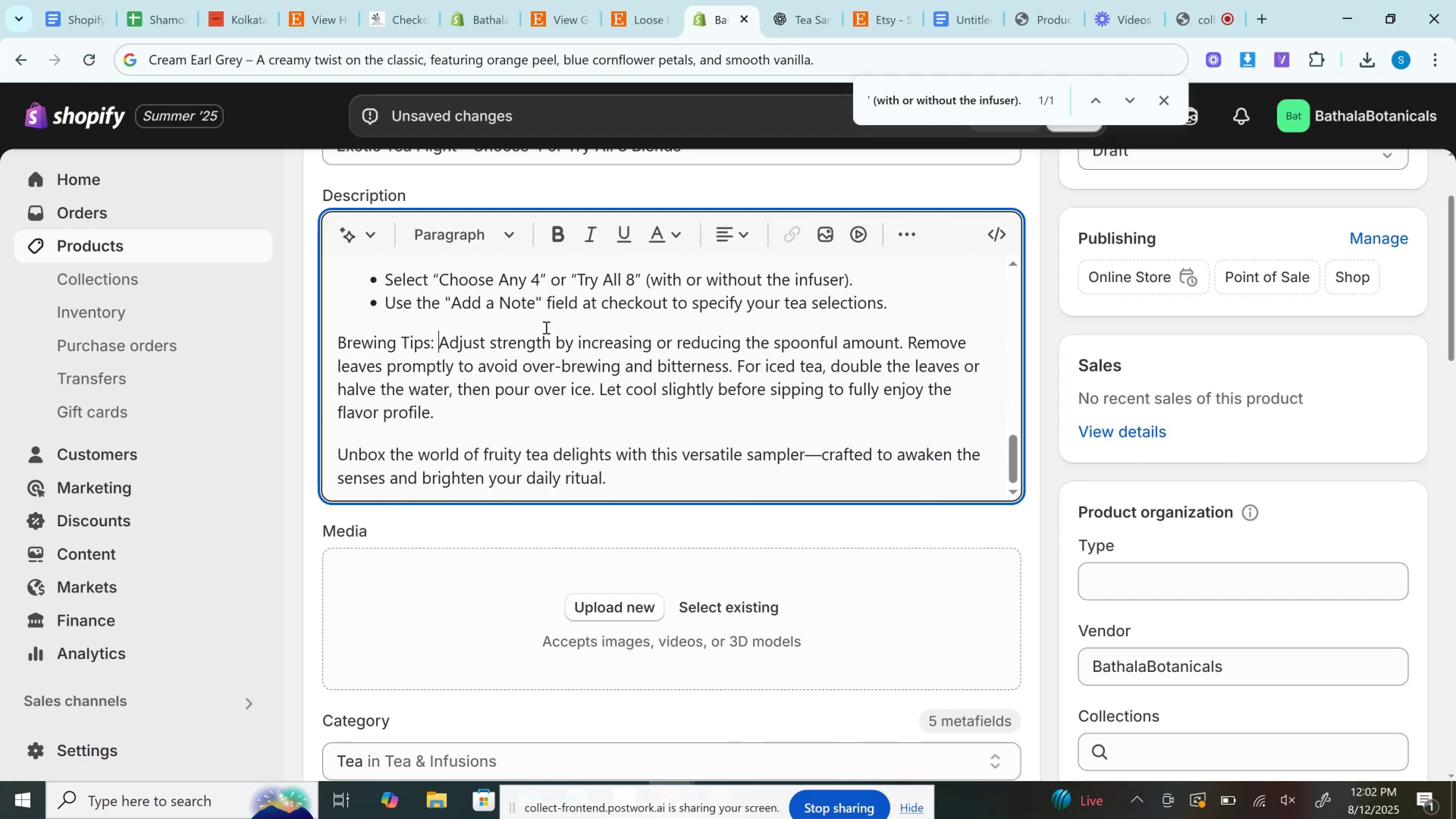 
key(Enter)
 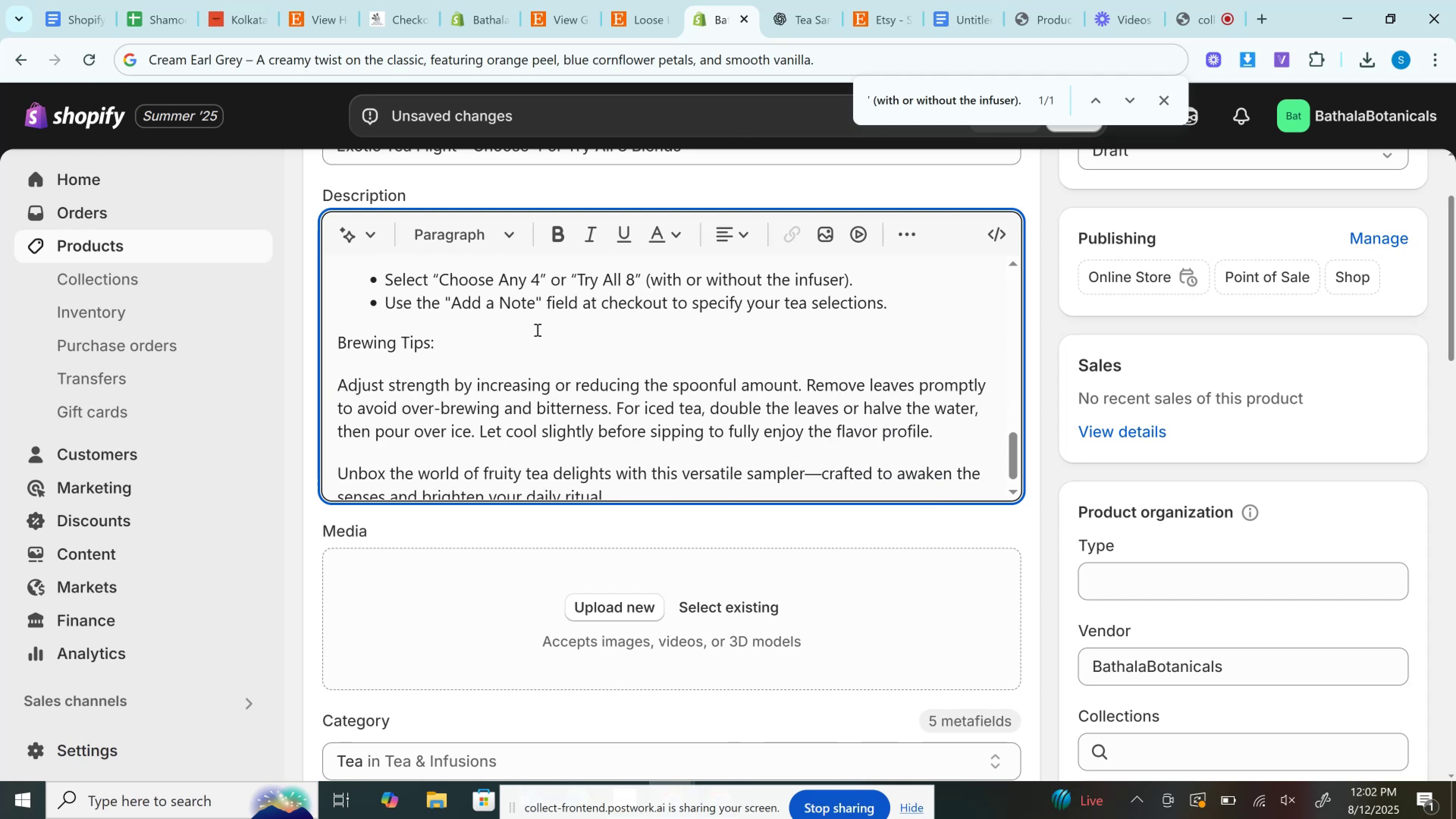 
left_click_drag(start_coordinate=[475, 347], to_coordinate=[305, 356])
 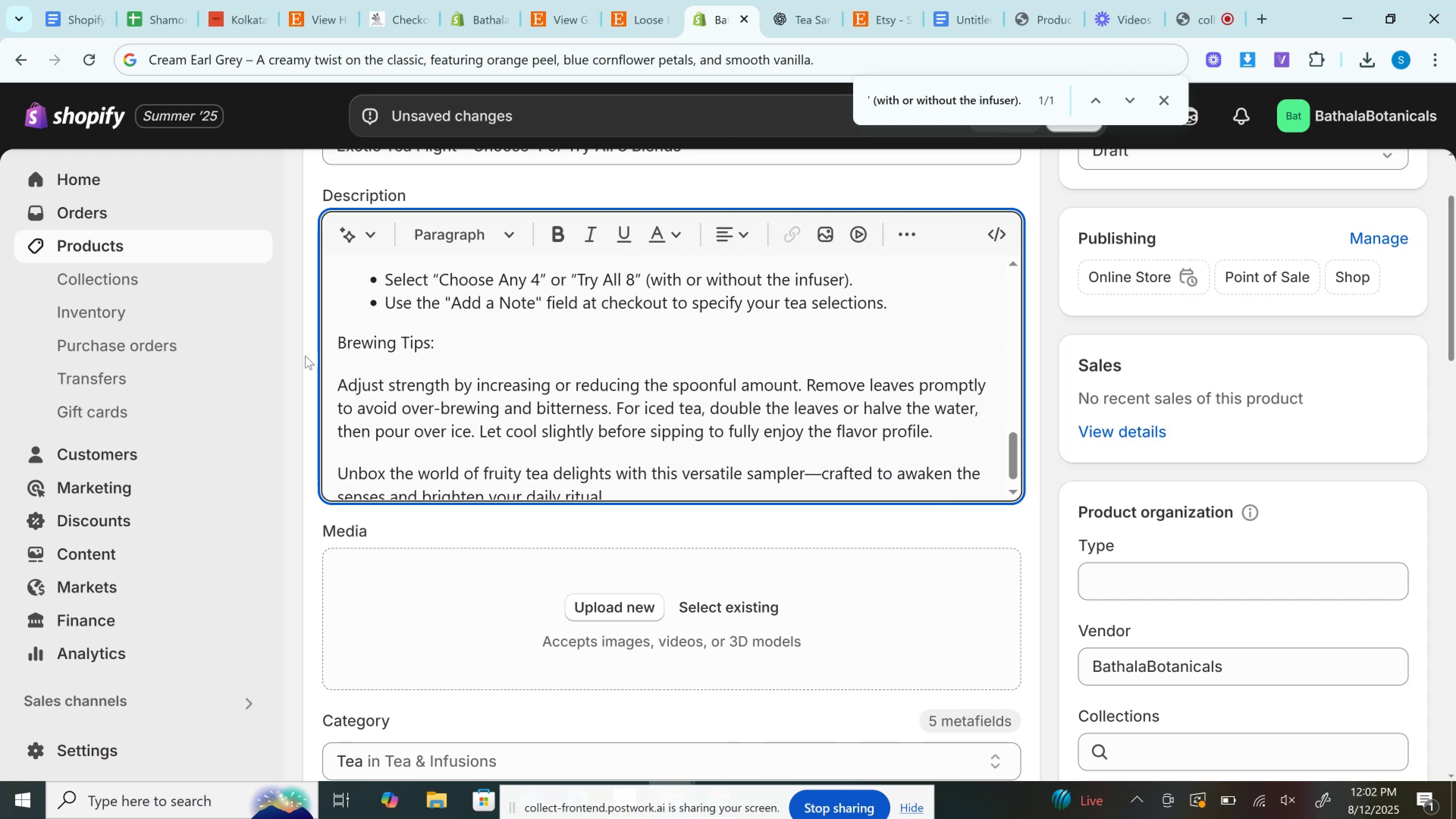 
left_click_drag(start_coordinate=[305, 355], to_coordinate=[308, 350])
 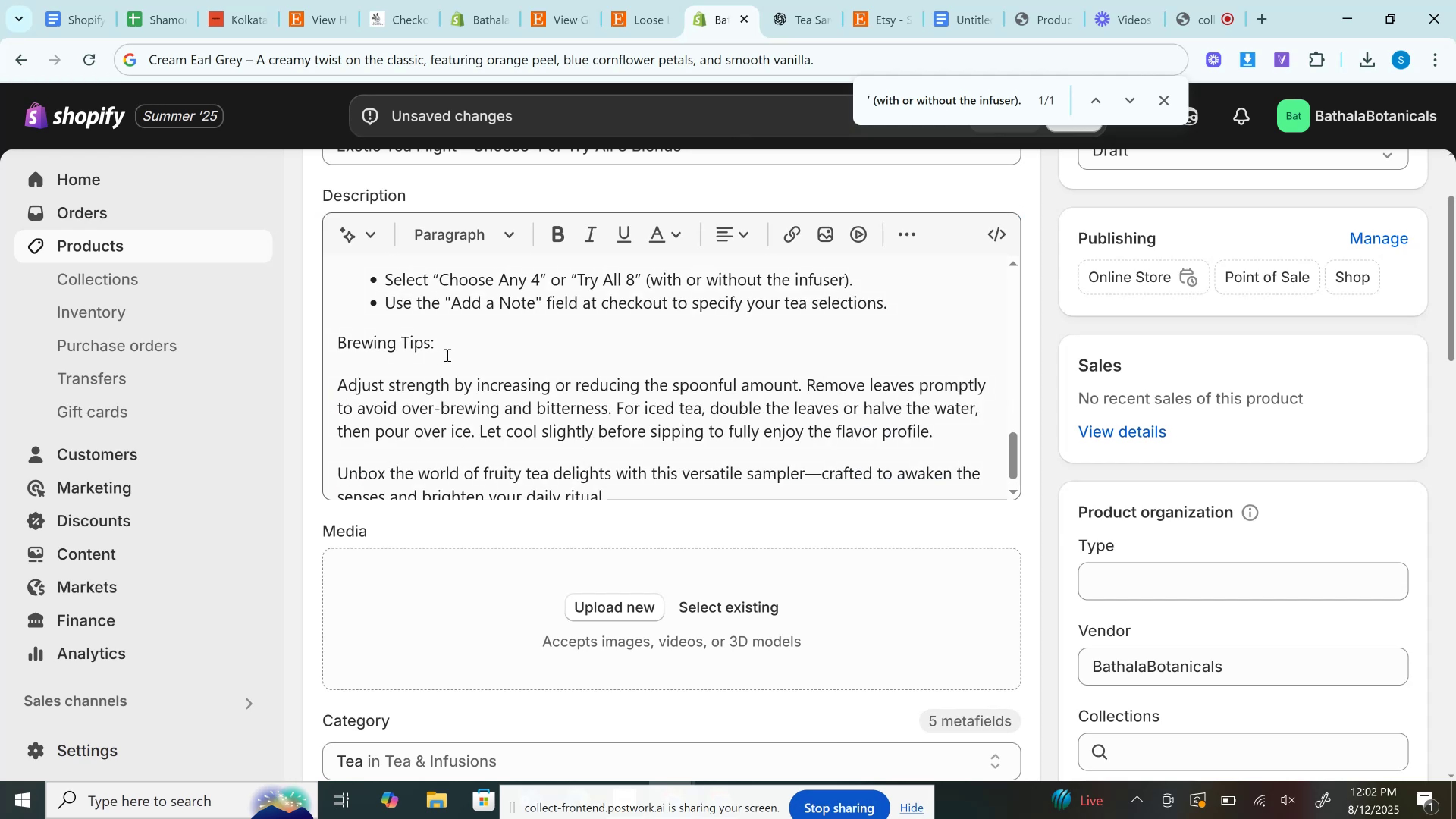 
left_click_drag(start_coordinate=[449, 339], to_coordinate=[323, 346])
 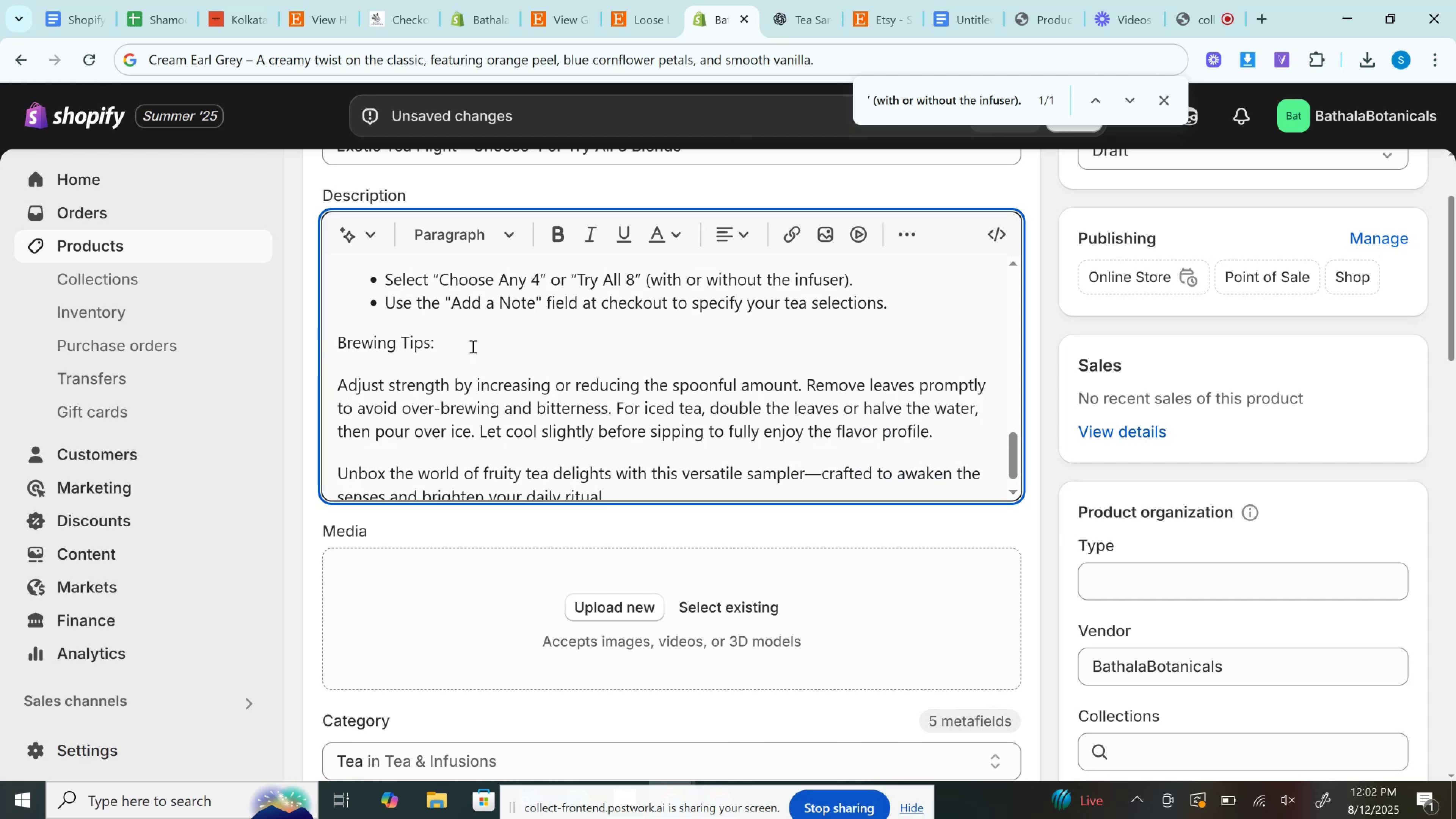 
left_click_drag(start_coordinate=[473, 346], to_coordinate=[330, 333])
 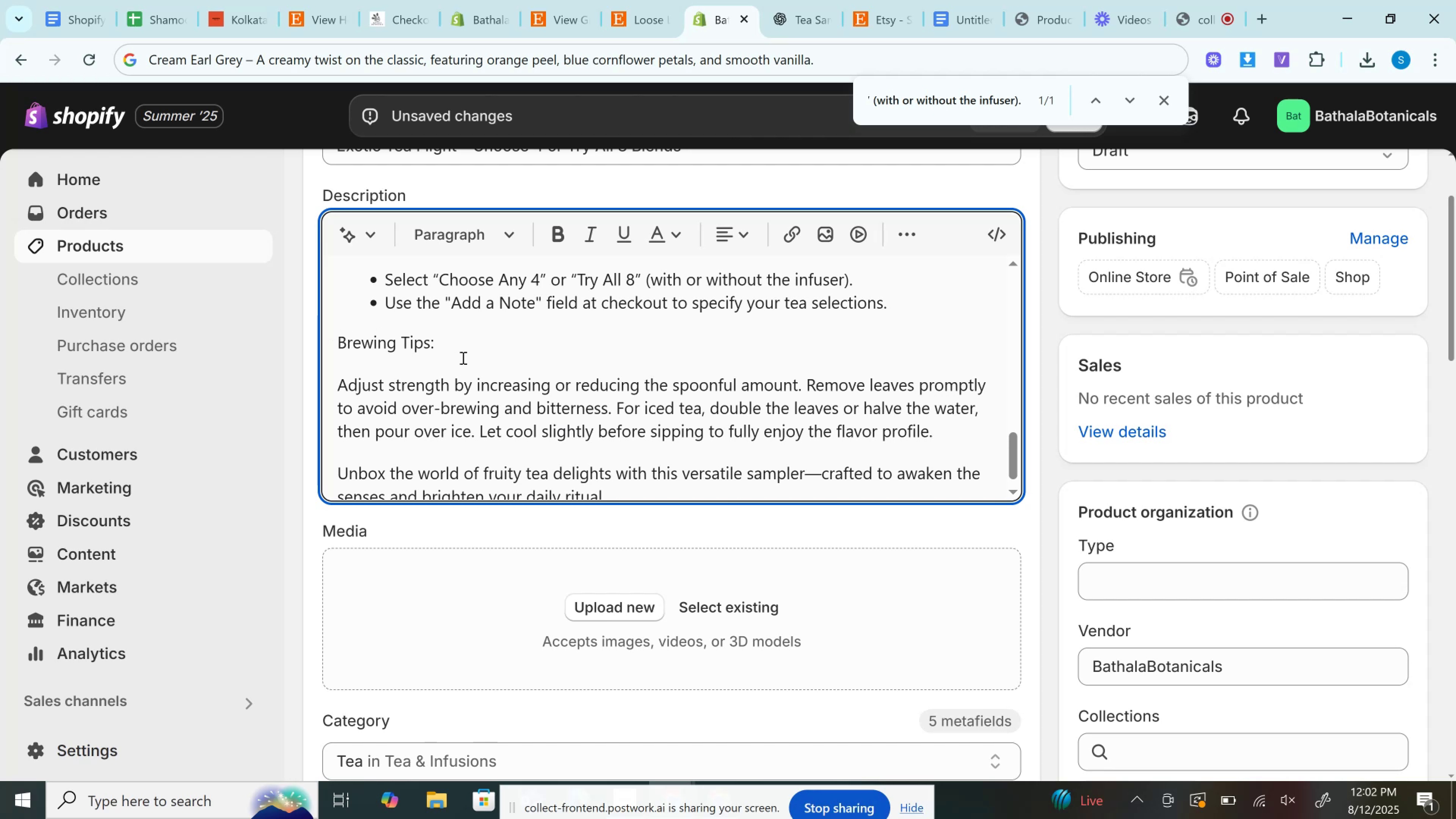 
left_click([462, 358])
 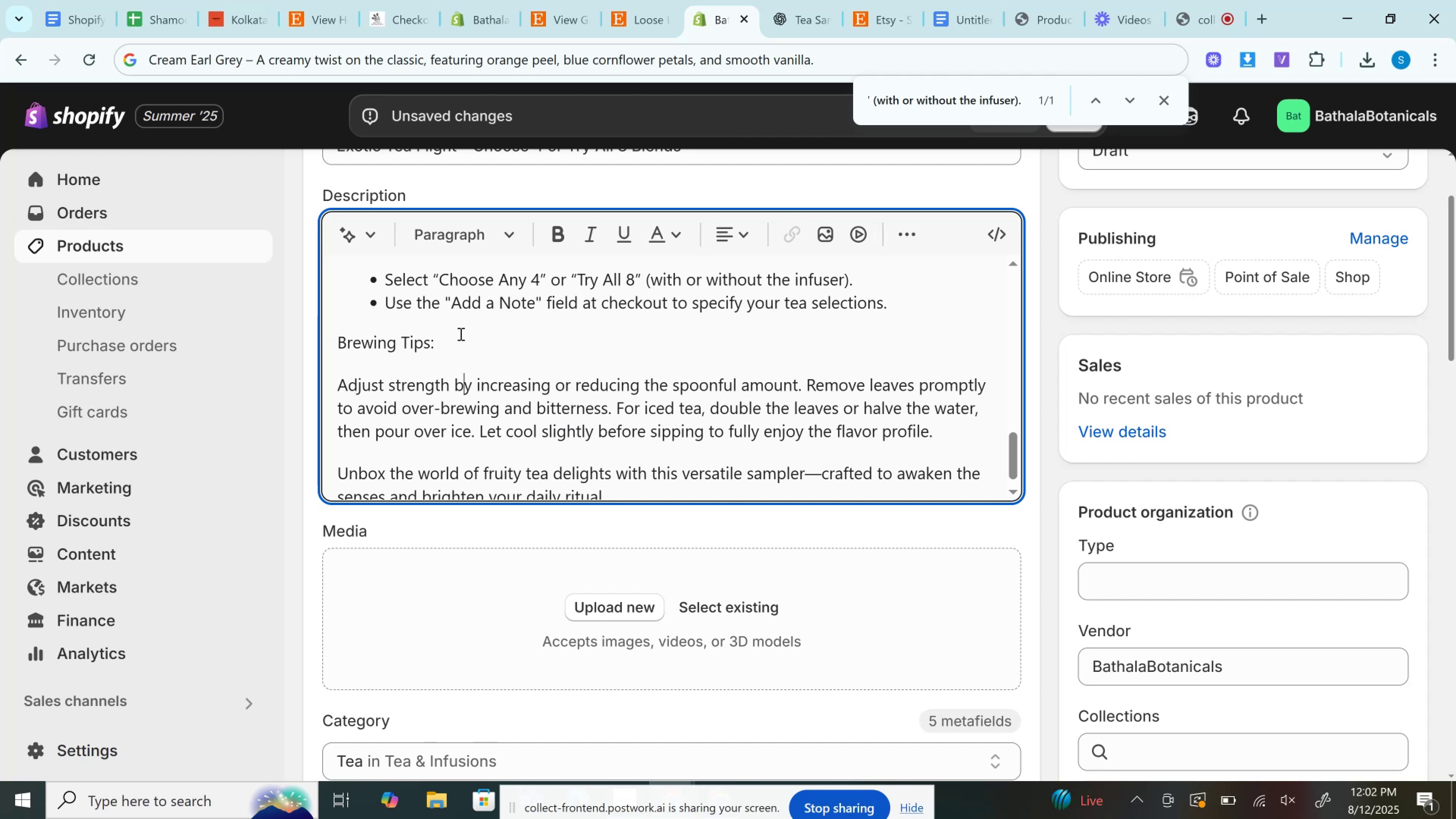 
left_click_drag(start_coordinate=[448, 348], to_coordinate=[326, 353])
 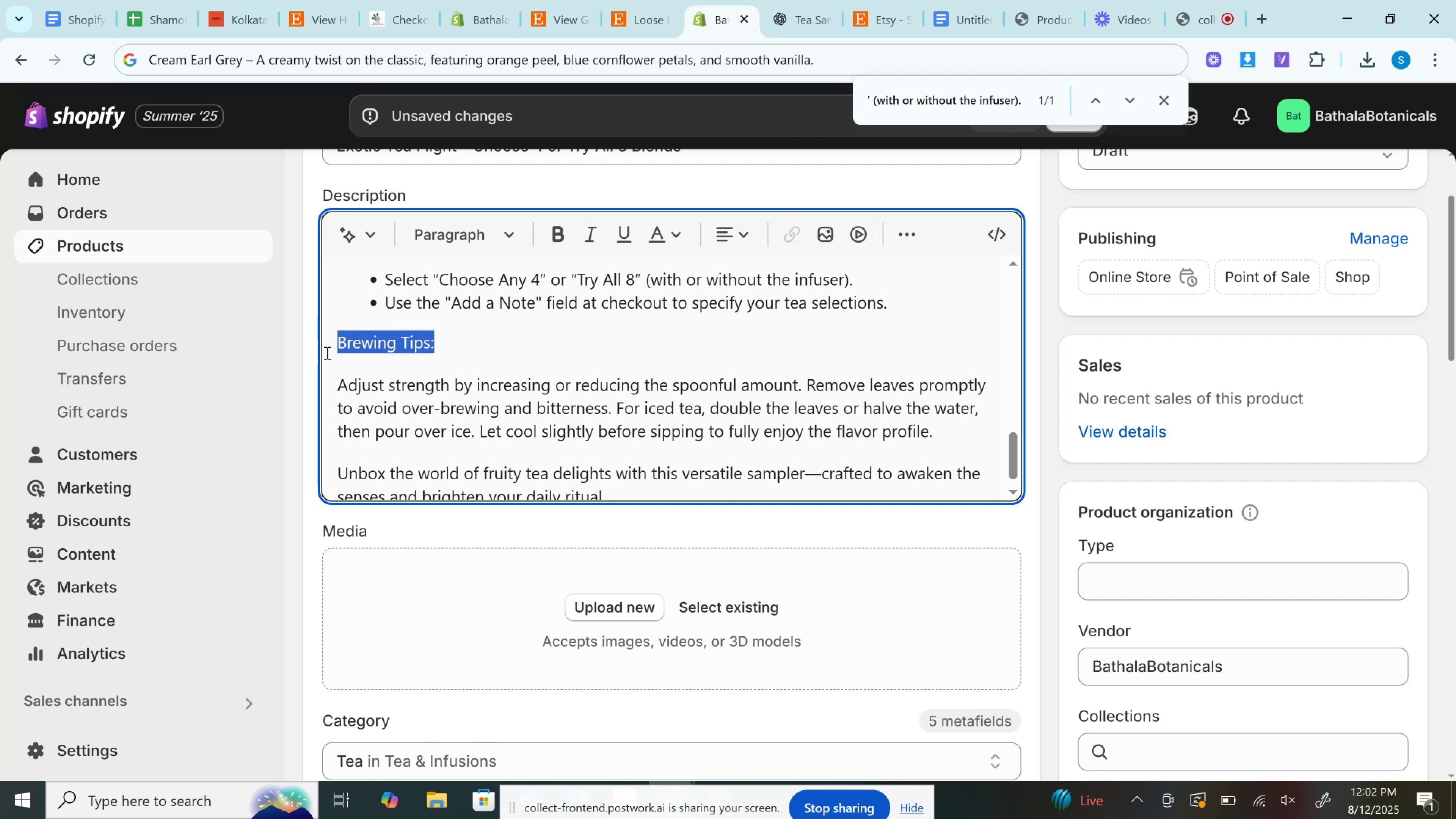 
key(Control+B)
 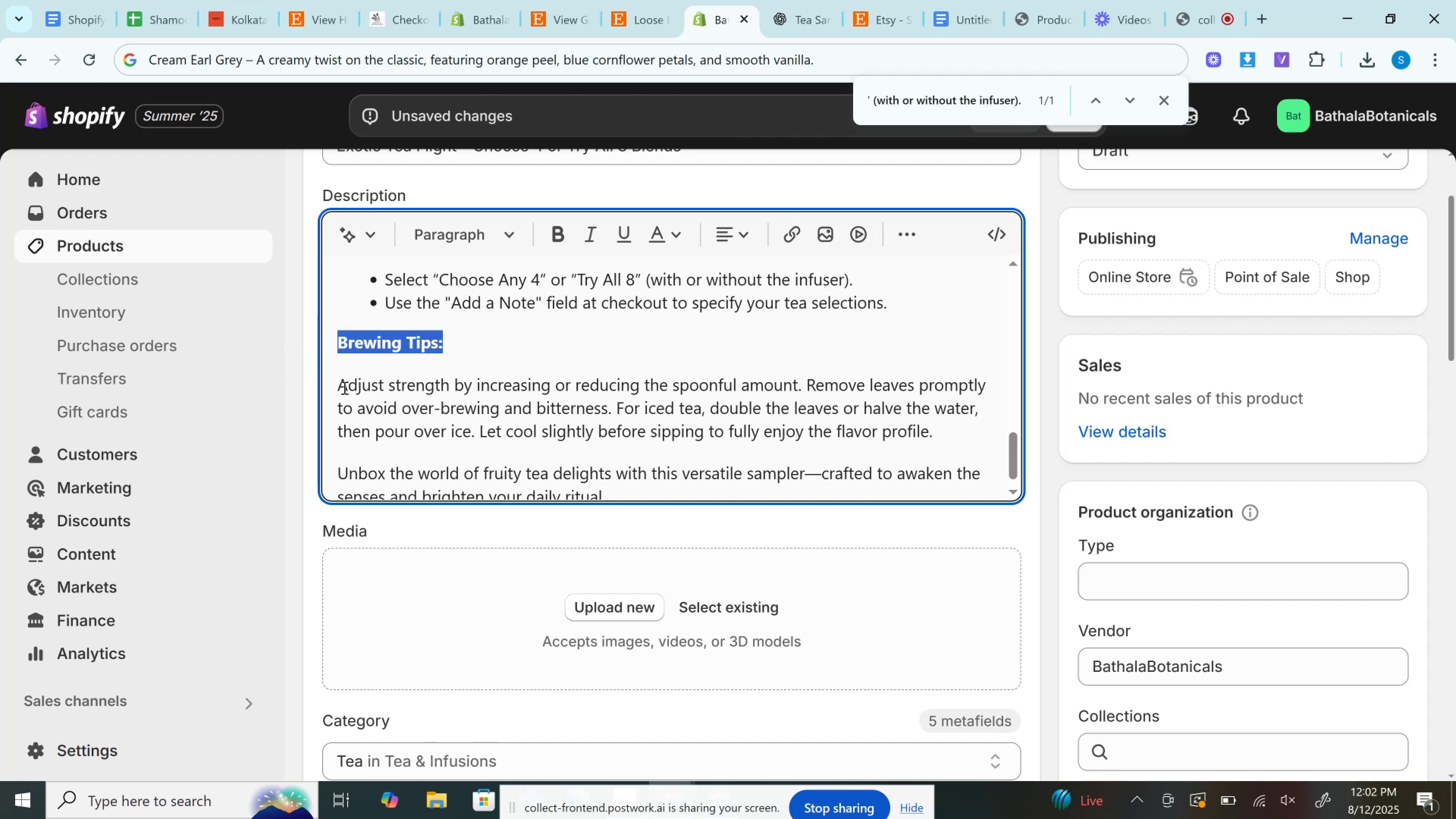 
left_click([339, 389])
 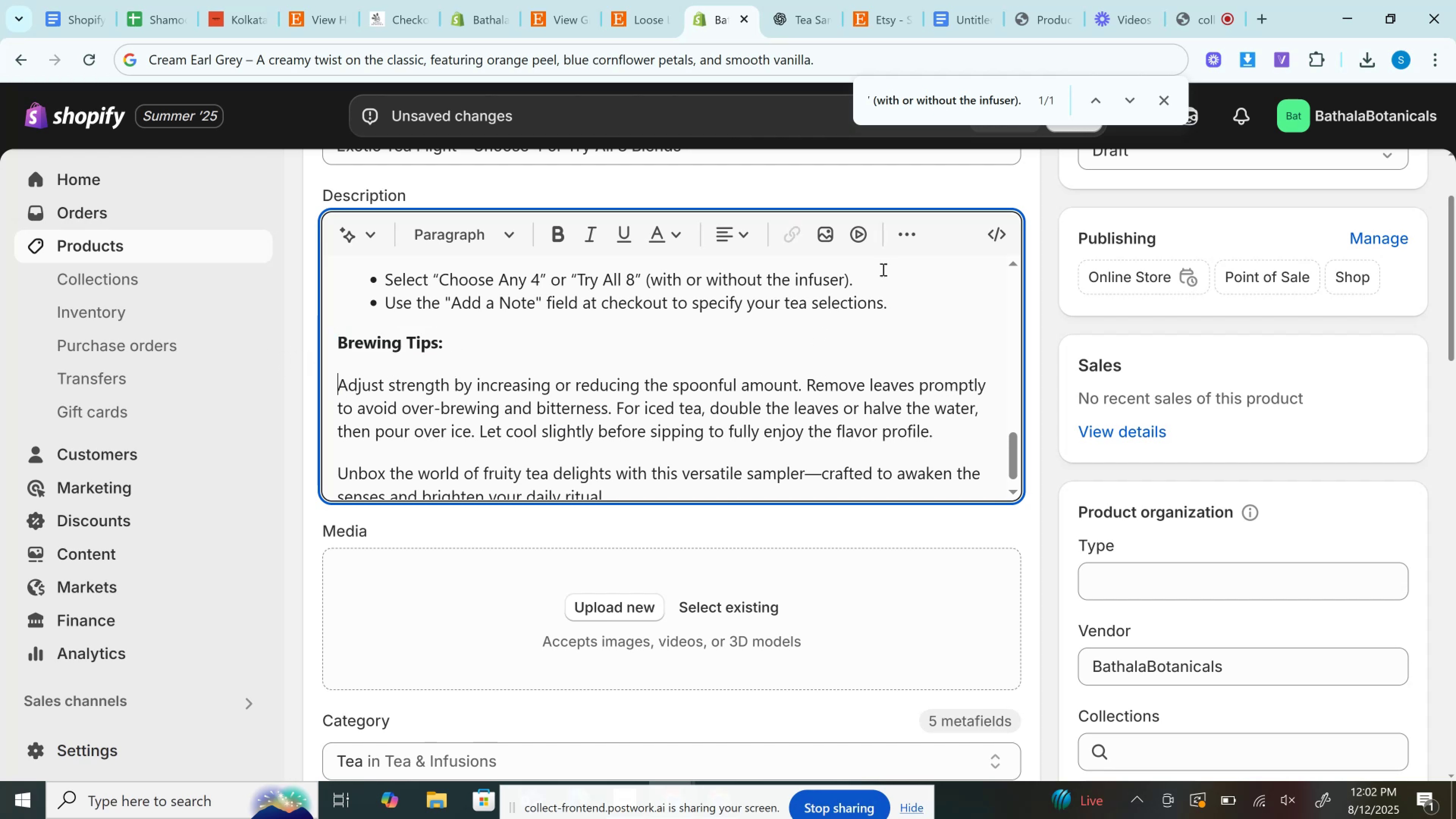 
left_click([902, 243])
 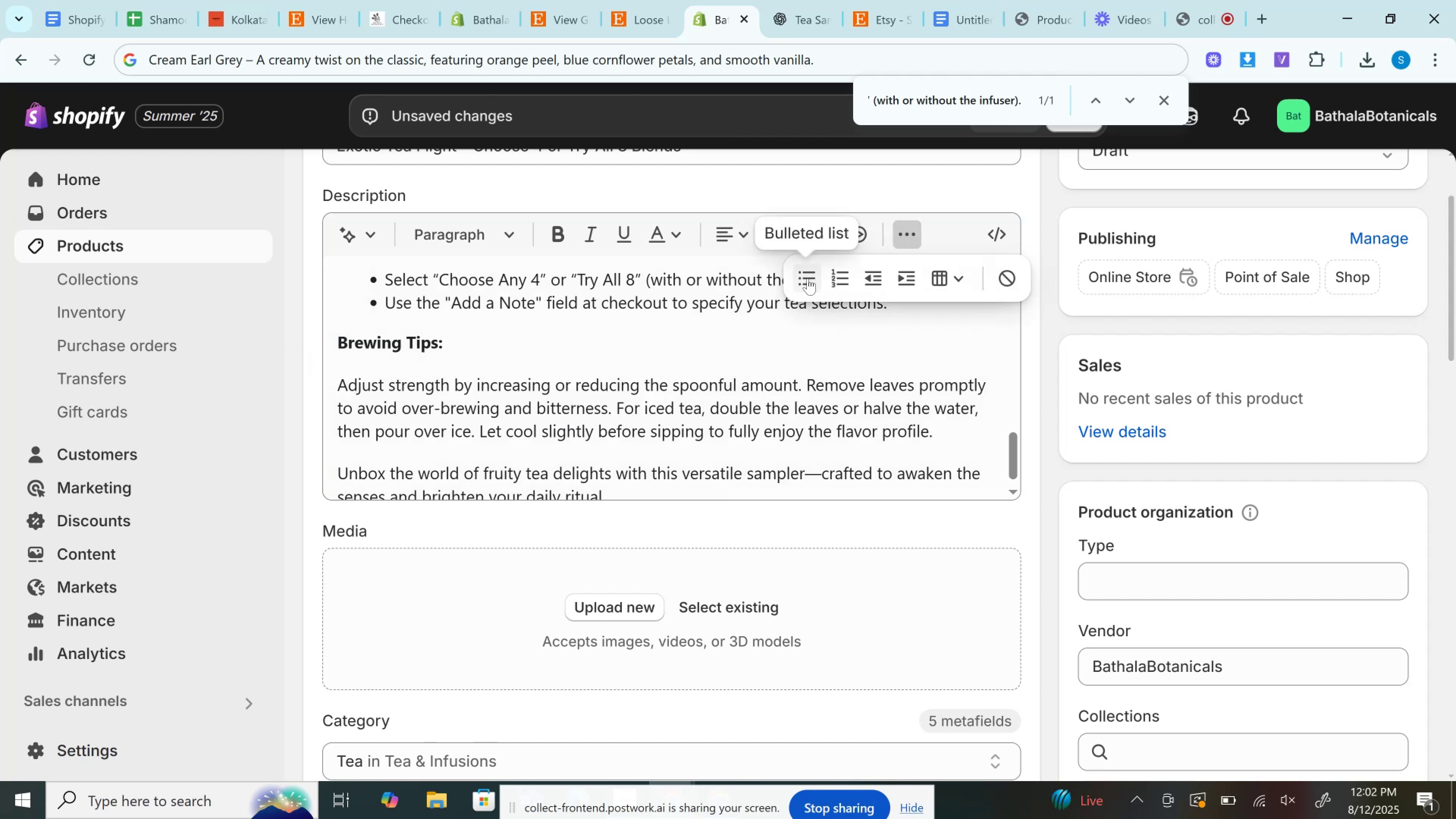 
left_click([808, 279])
 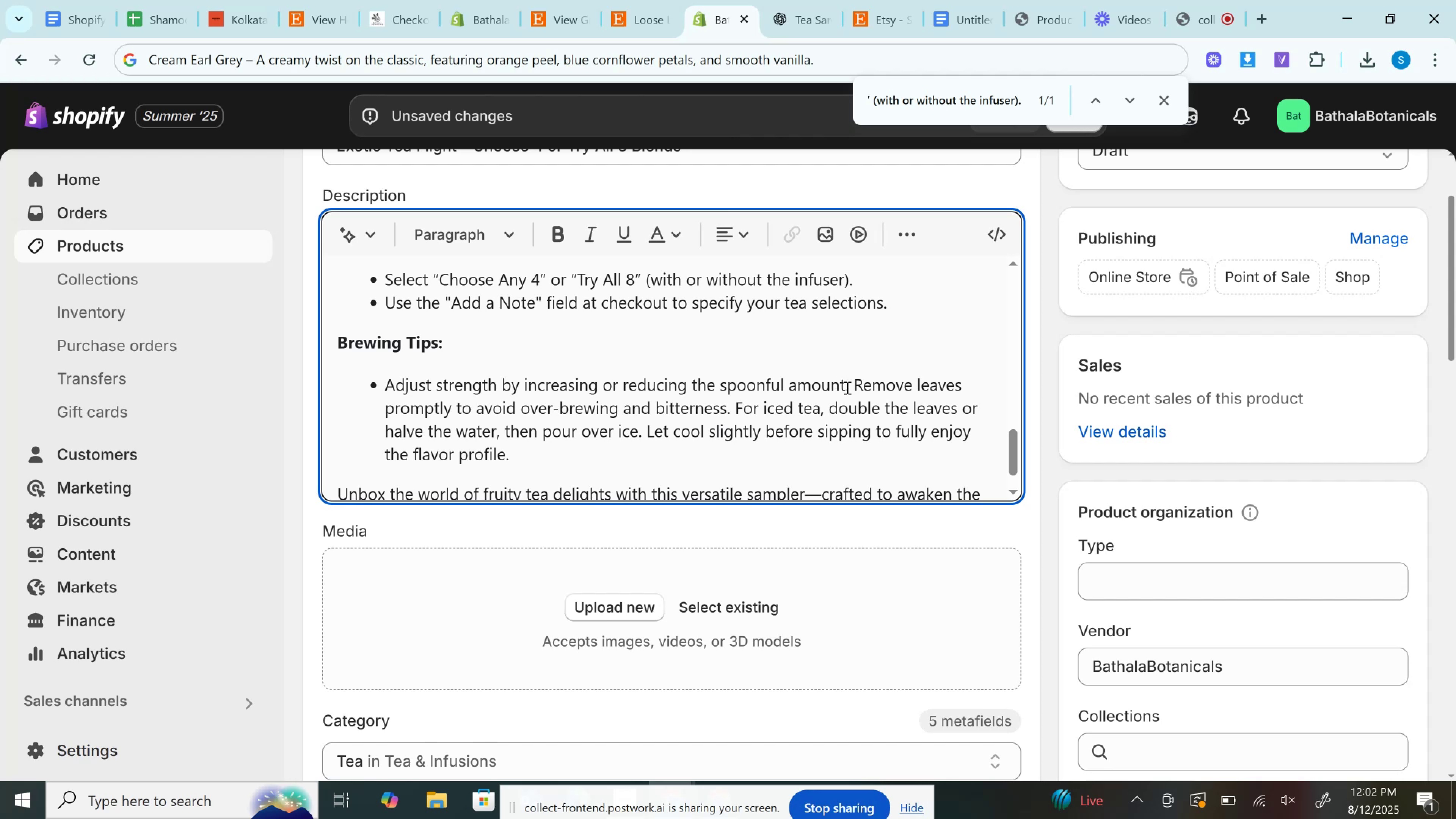 
left_click([852, 382])
 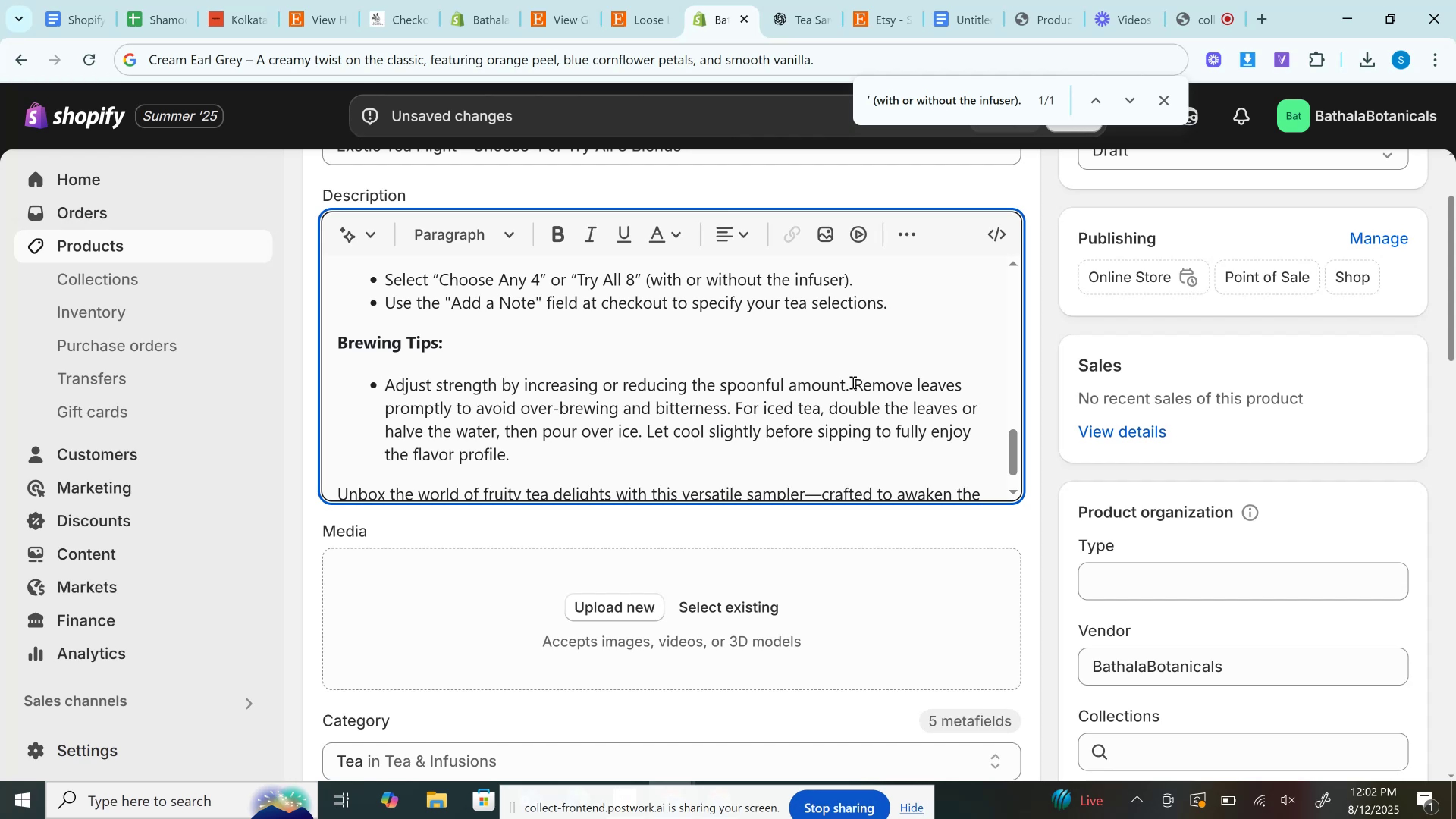 
key(Enter)
 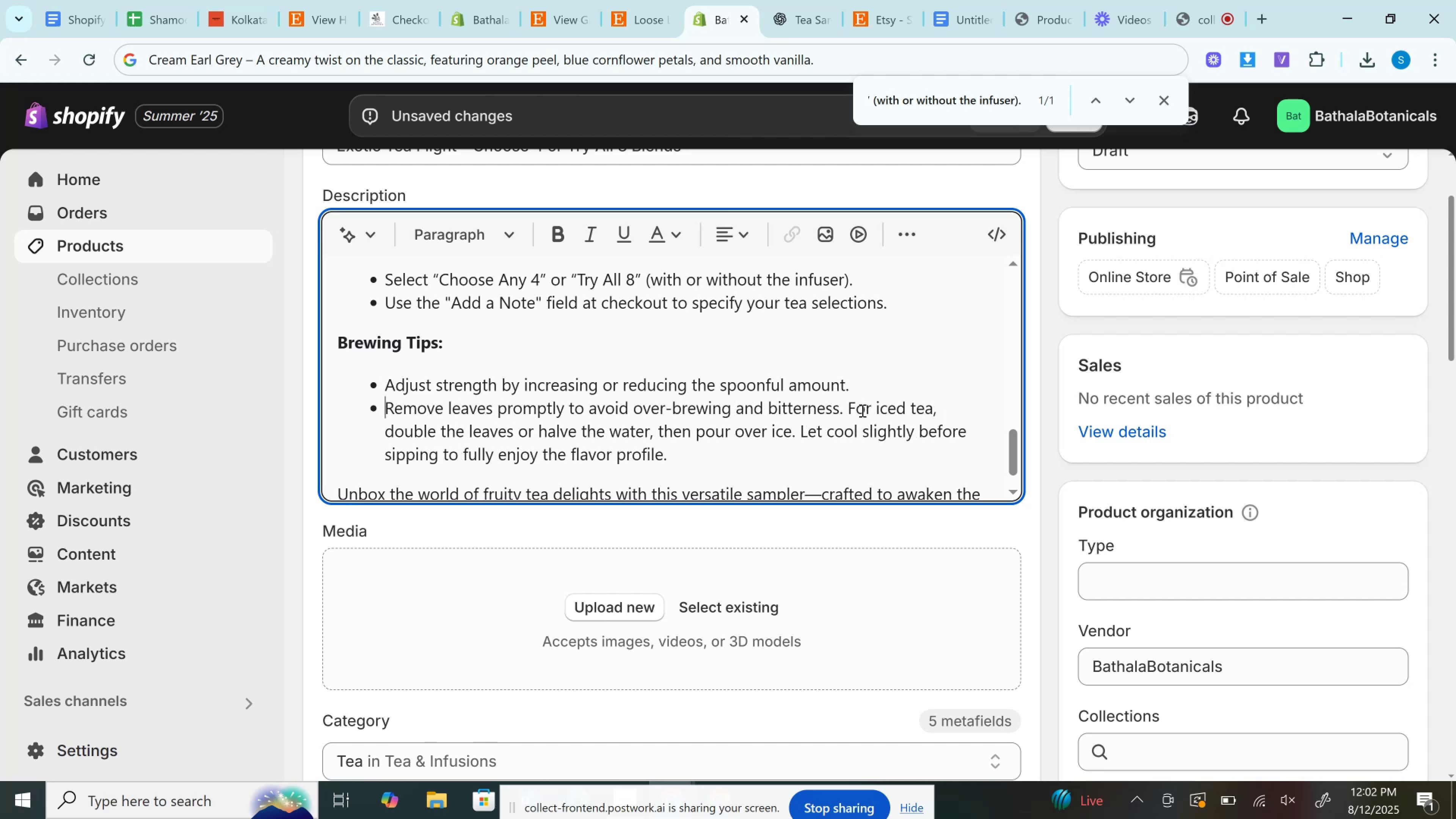 
left_click([849, 405])
 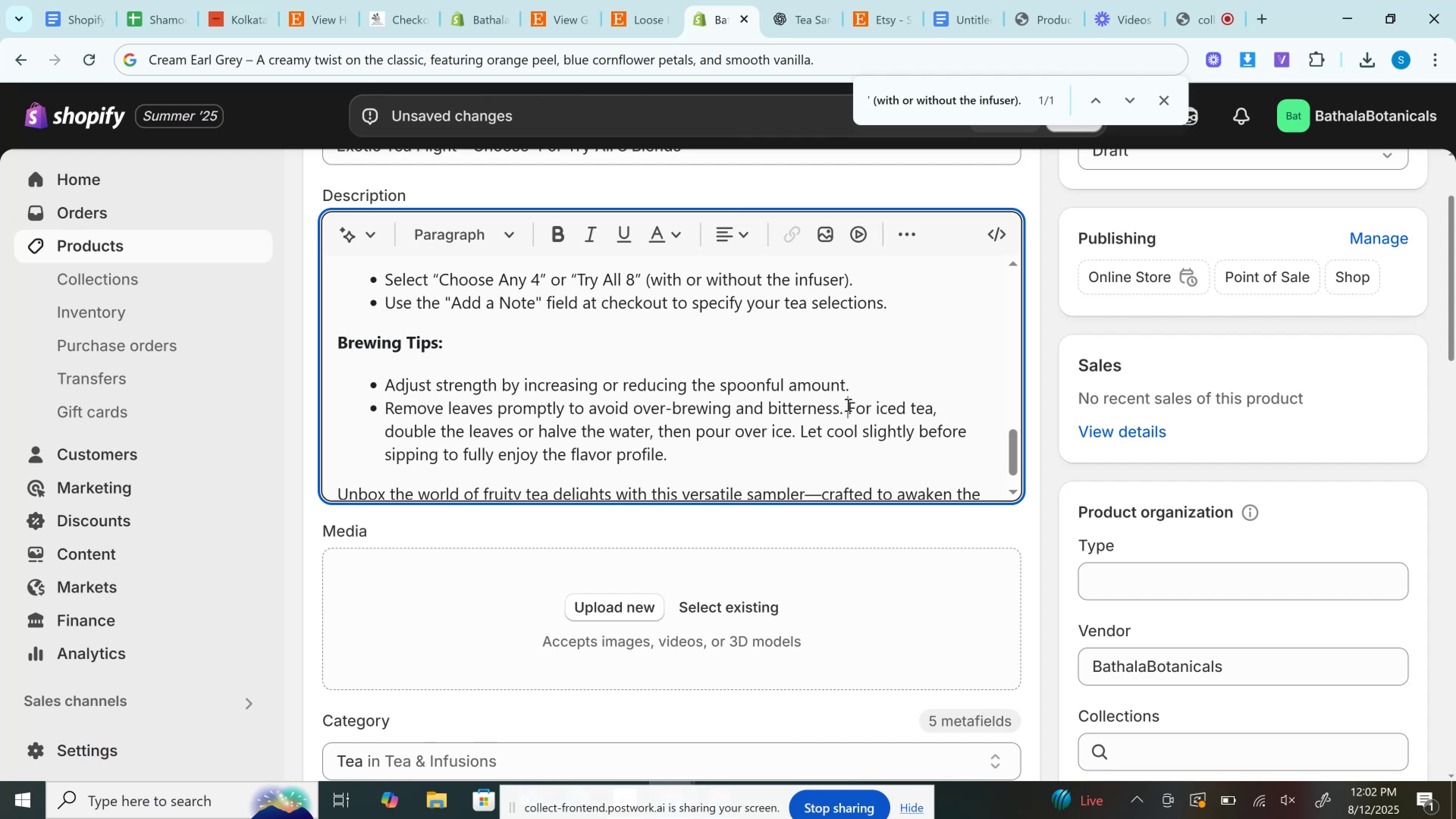 
key(Enter)
 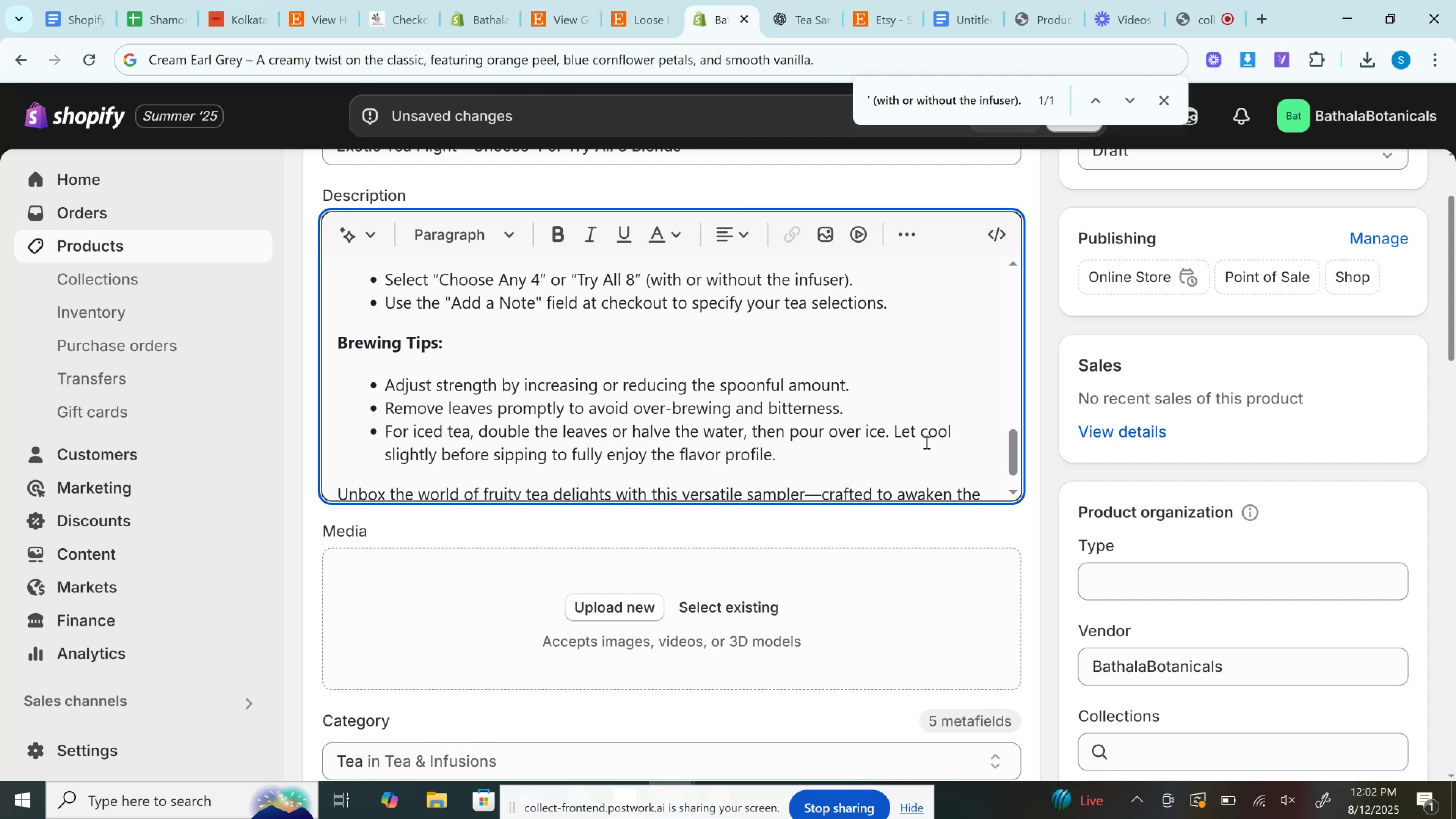 
left_click([891, 427])
 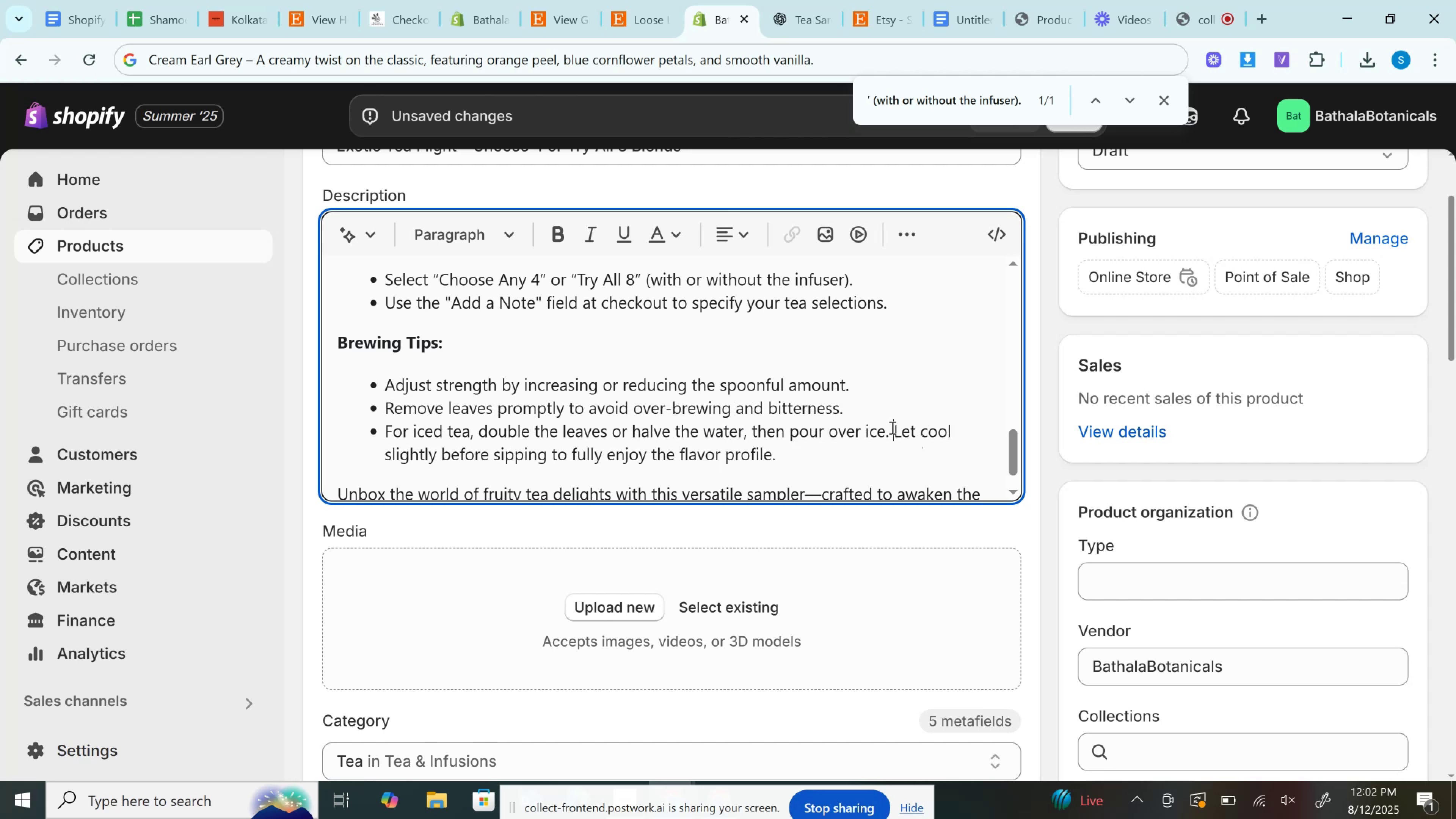 
key(Enter)
 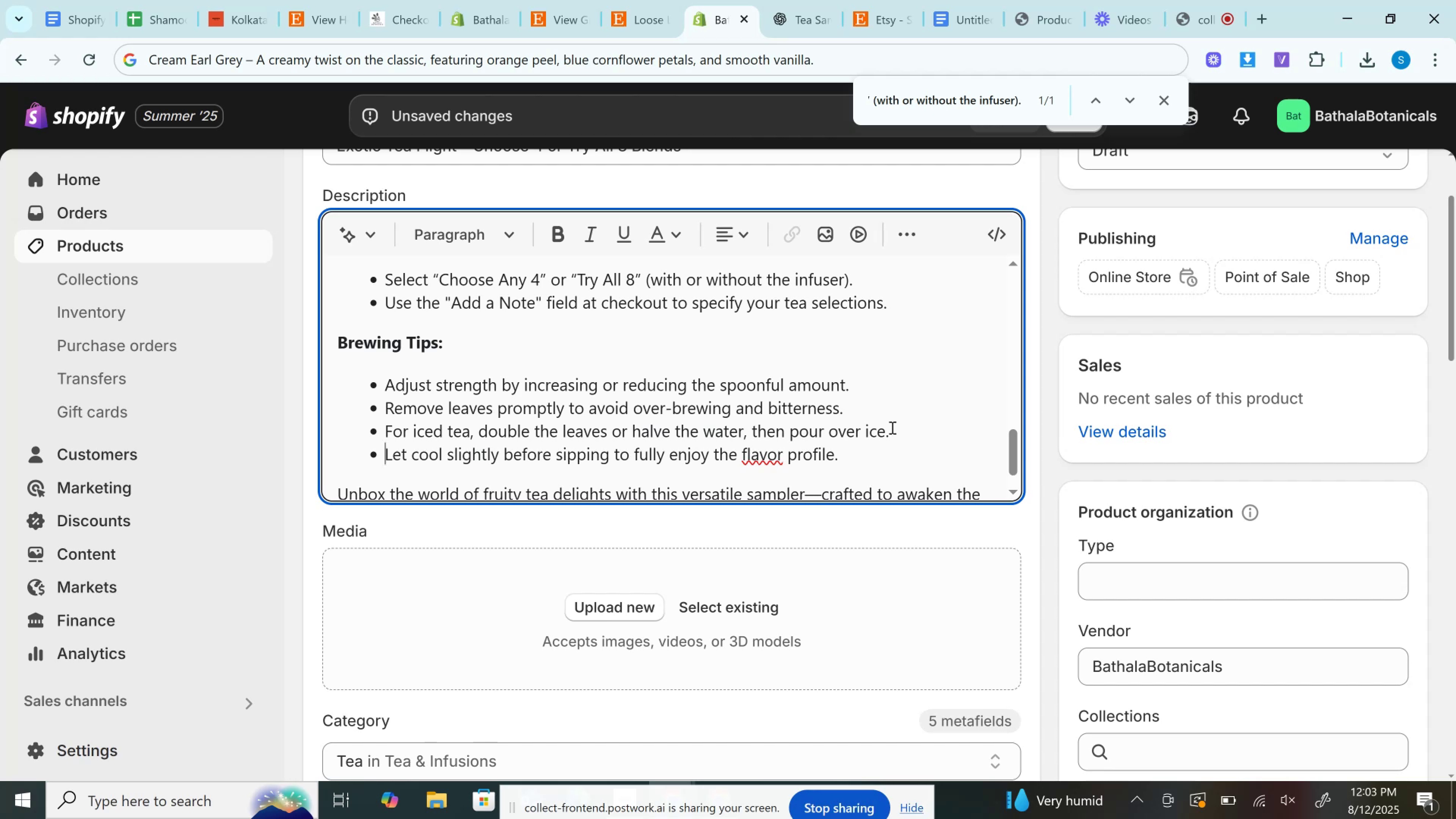 
wait(58.48)
 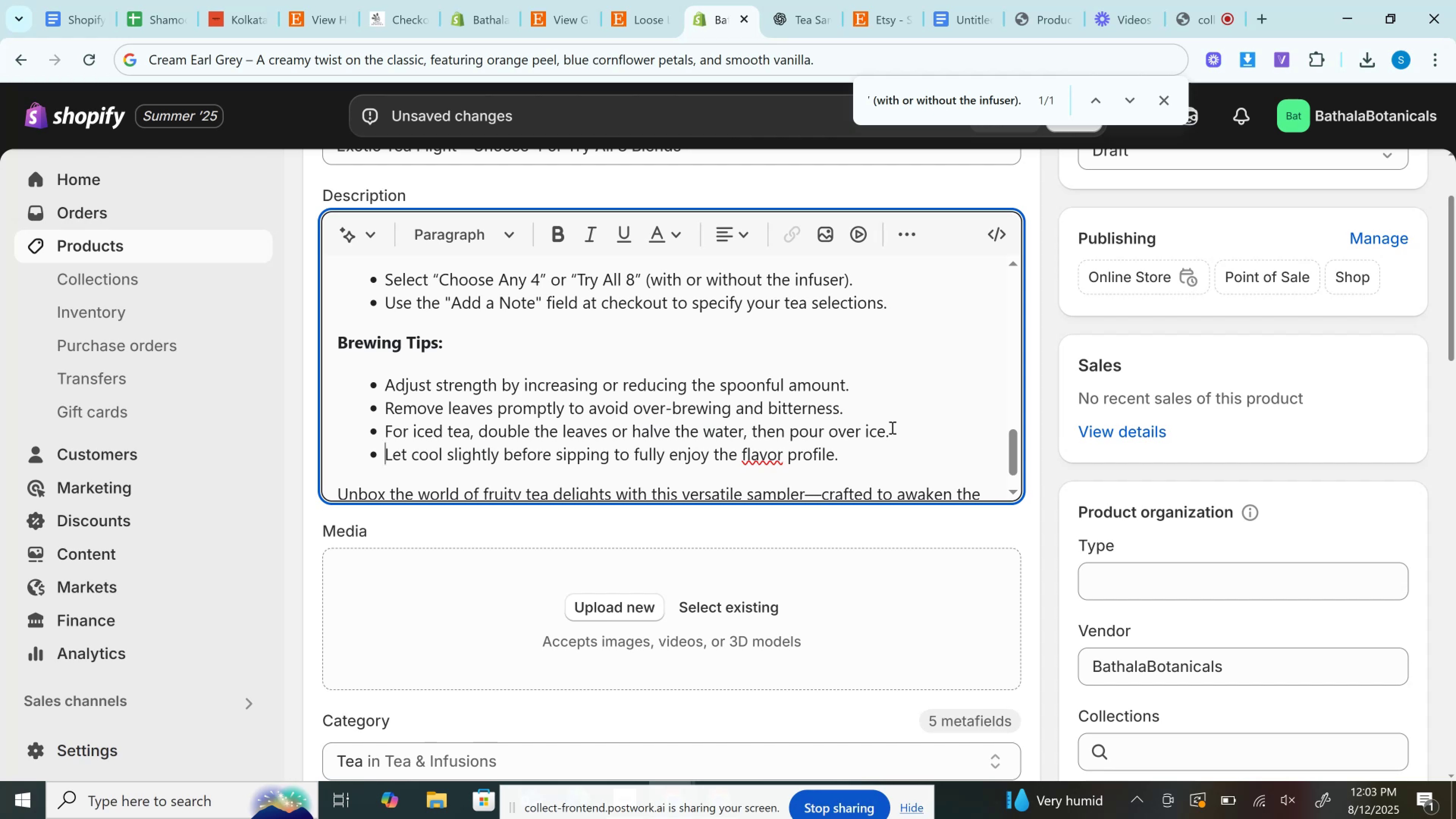 
left_click([783, 0])
 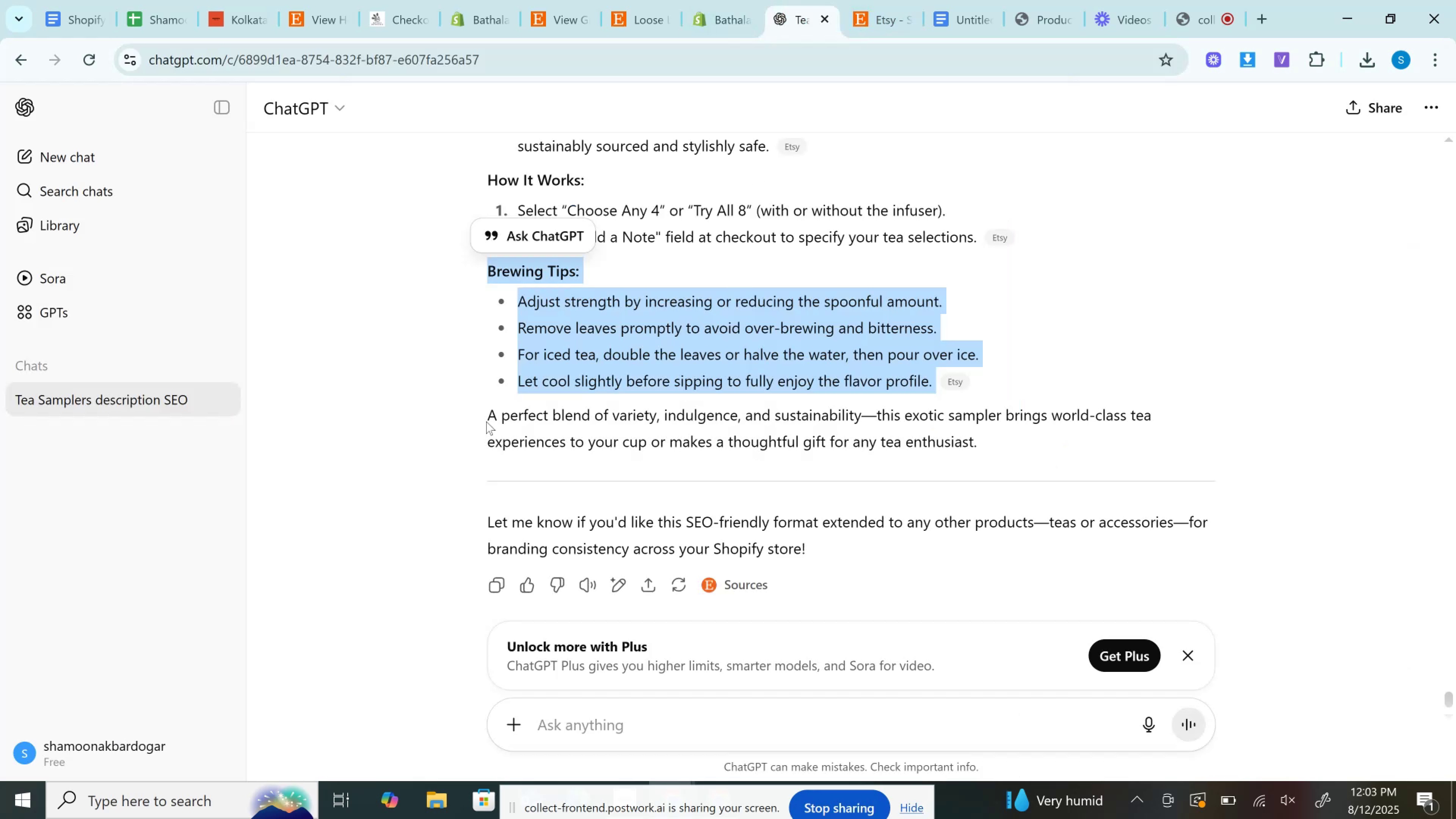 
left_click_drag(start_coordinate=[491, 423], to_coordinate=[990, 468])
 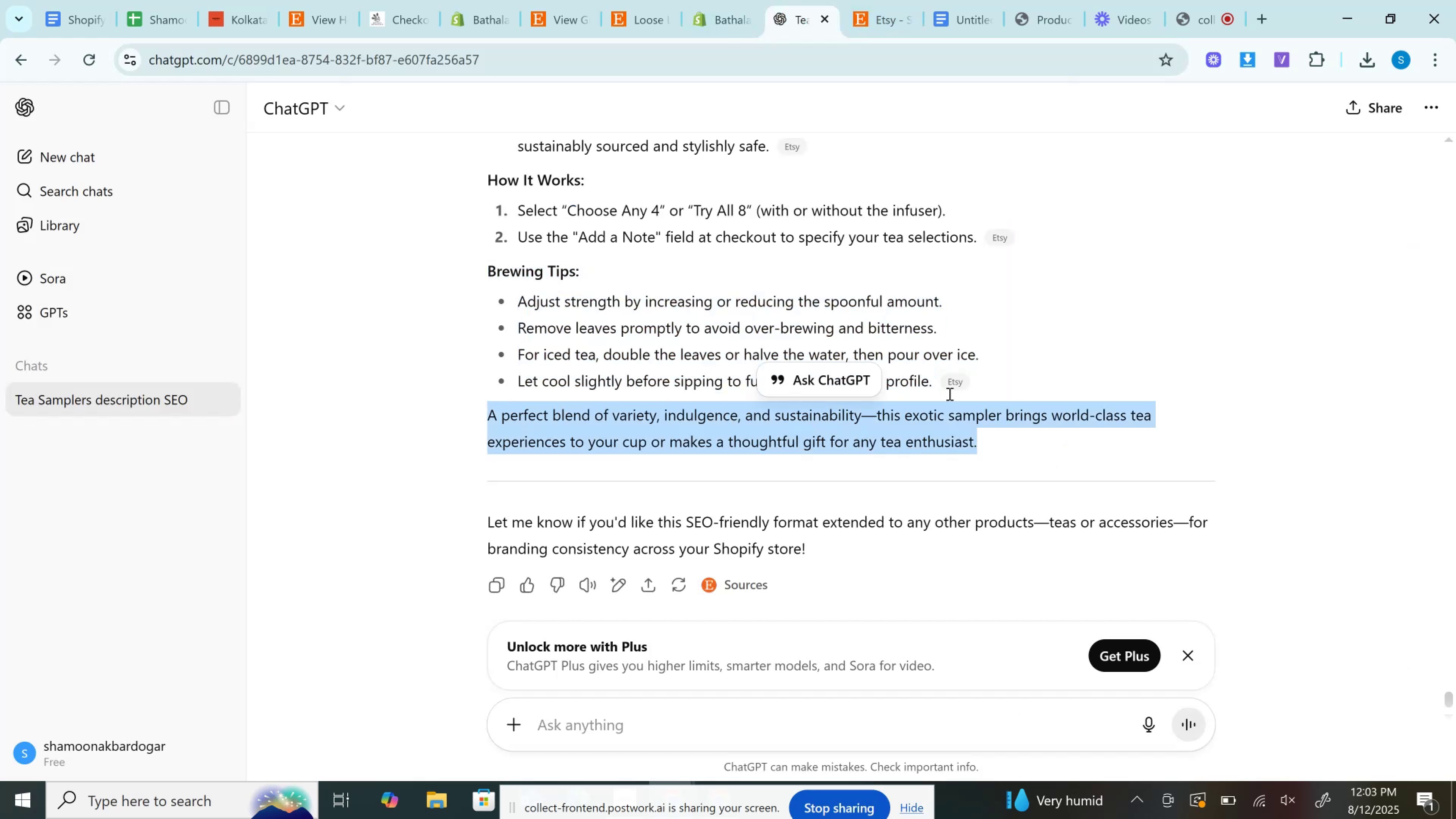 
key(Control+C)
 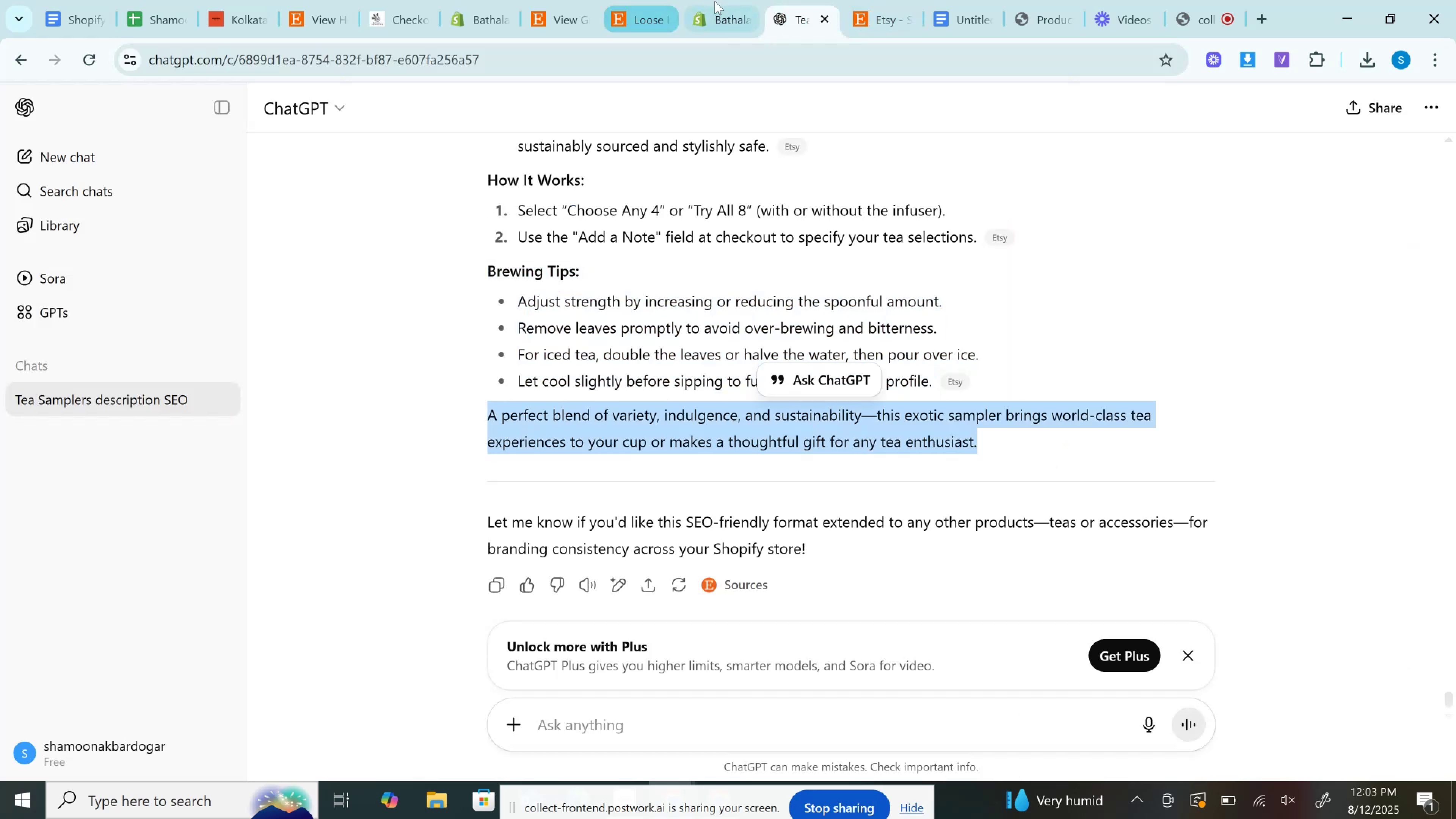 
left_click([715, 1])
 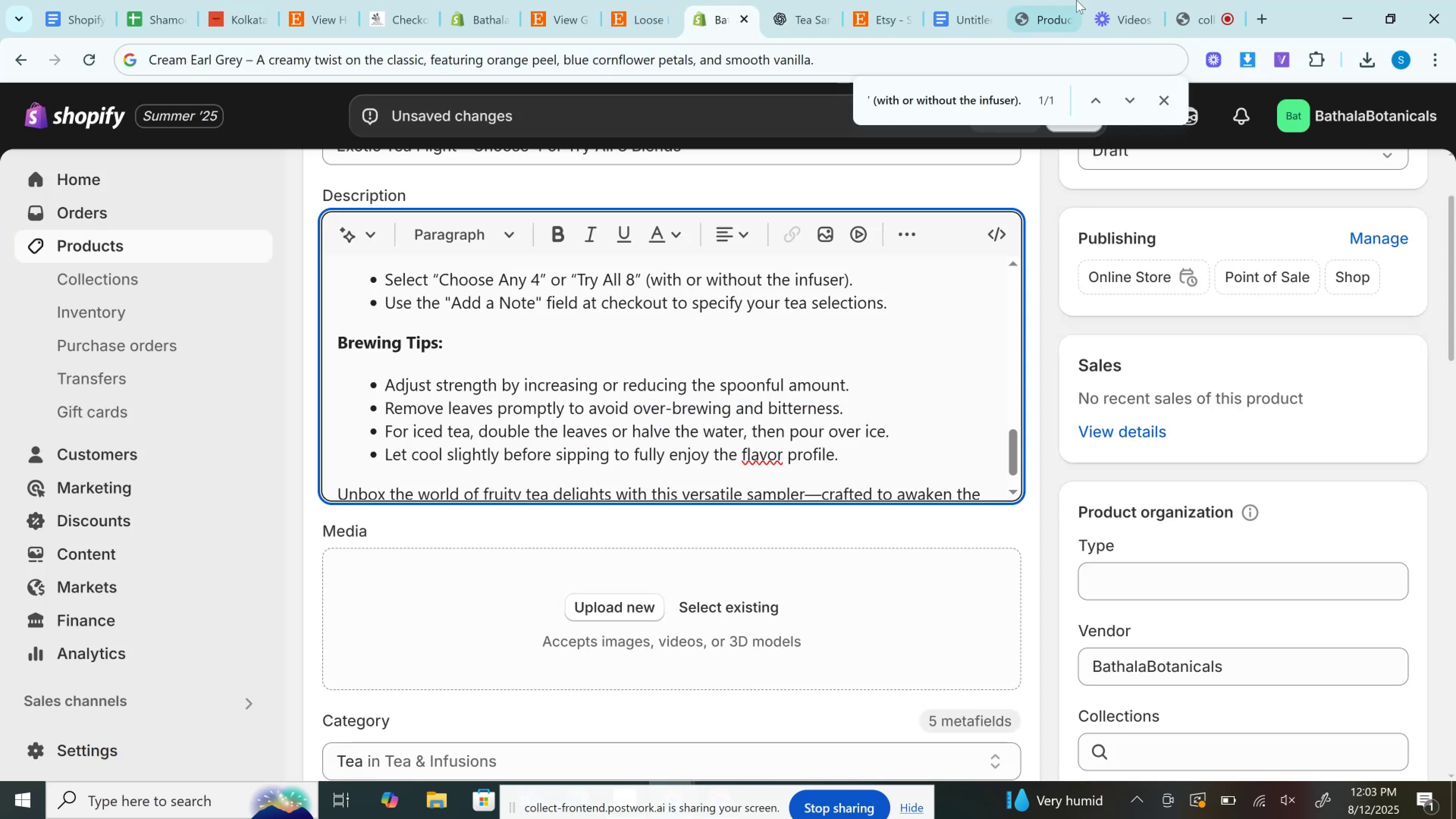 
scroll: coordinate [527, 349], scroll_direction: down, amount: 2.0
 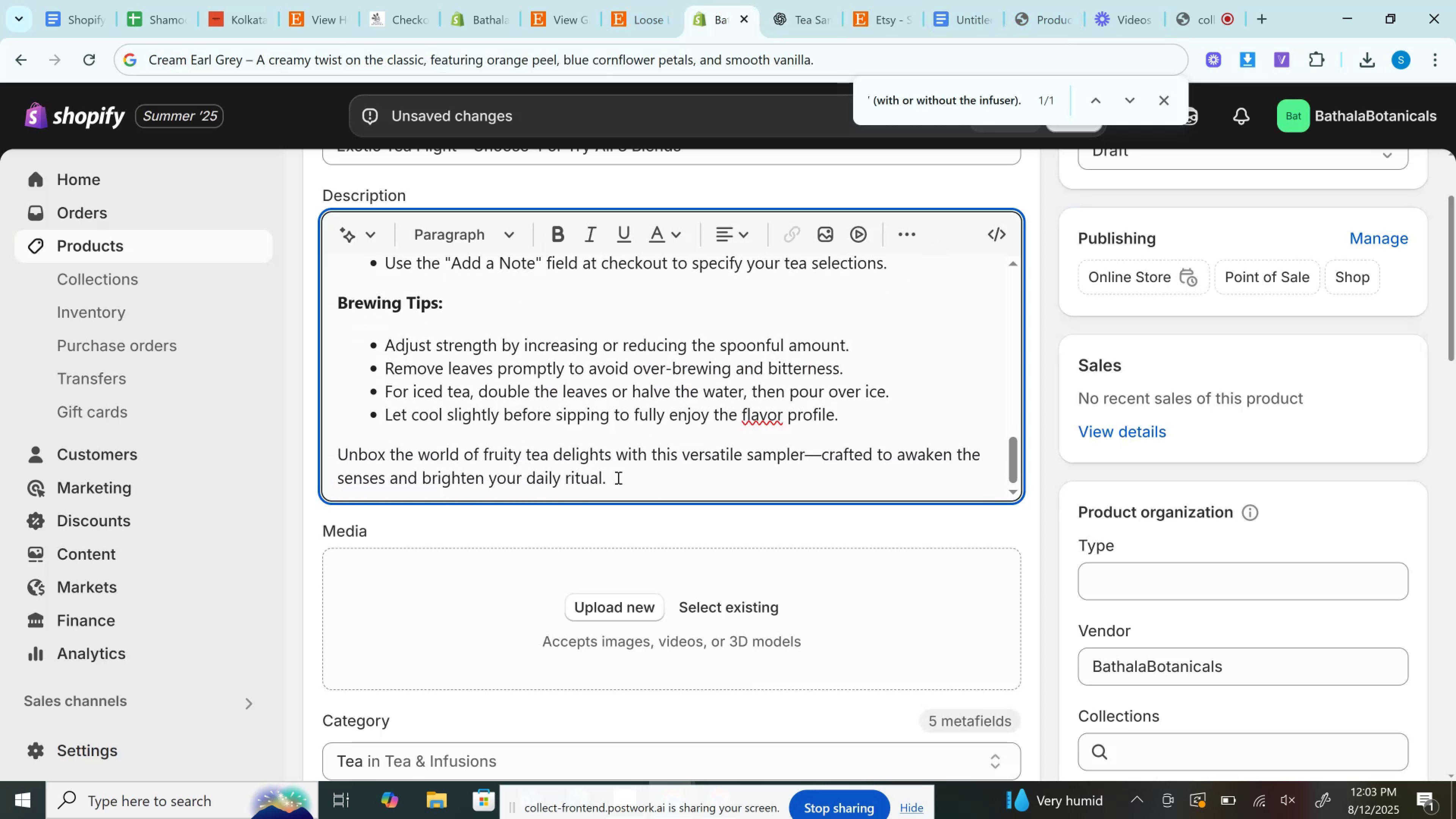 
left_click_drag(start_coordinate=[617, 476], to_coordinate=[279, 452])
 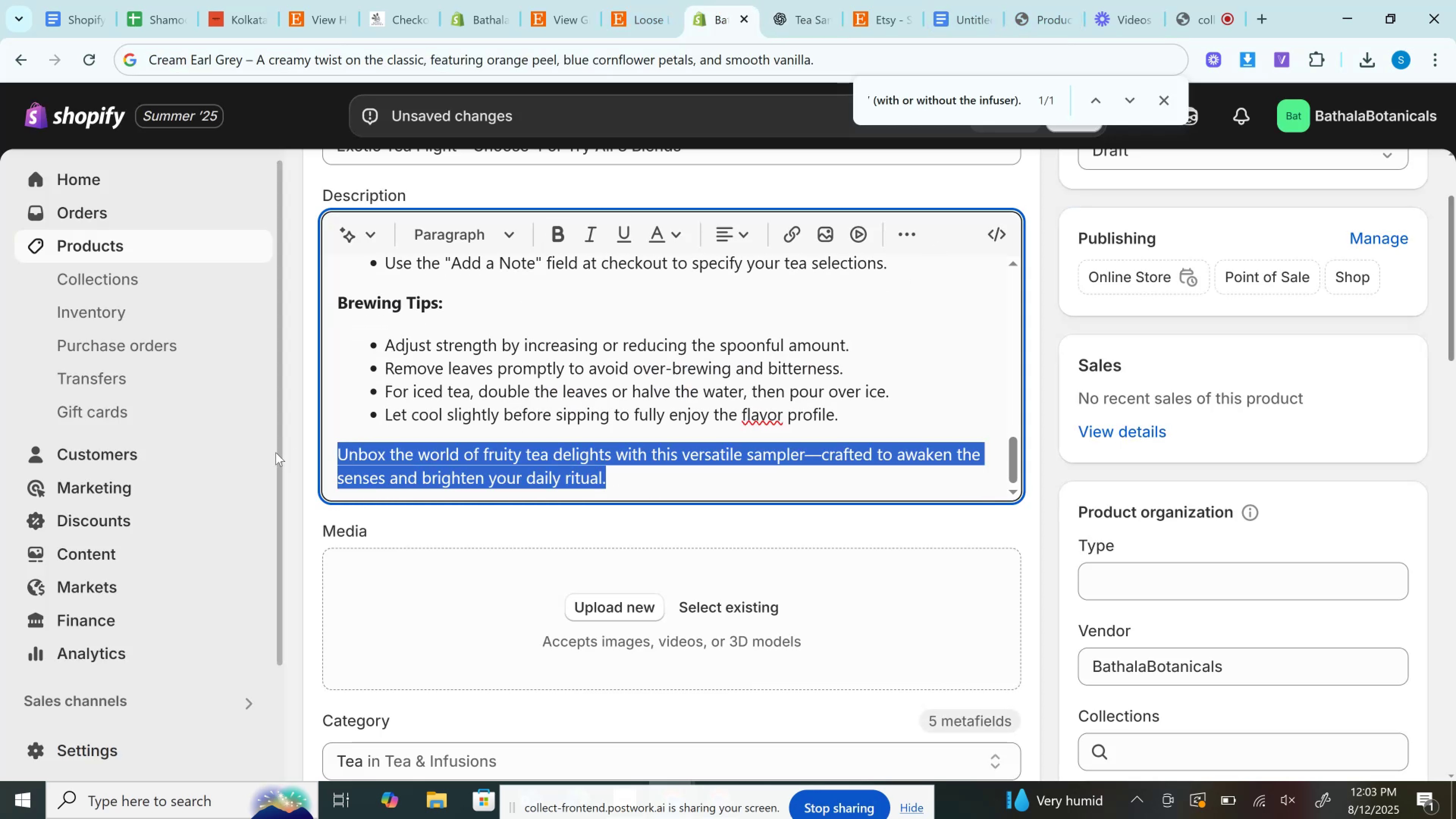 
key(Control+V)
 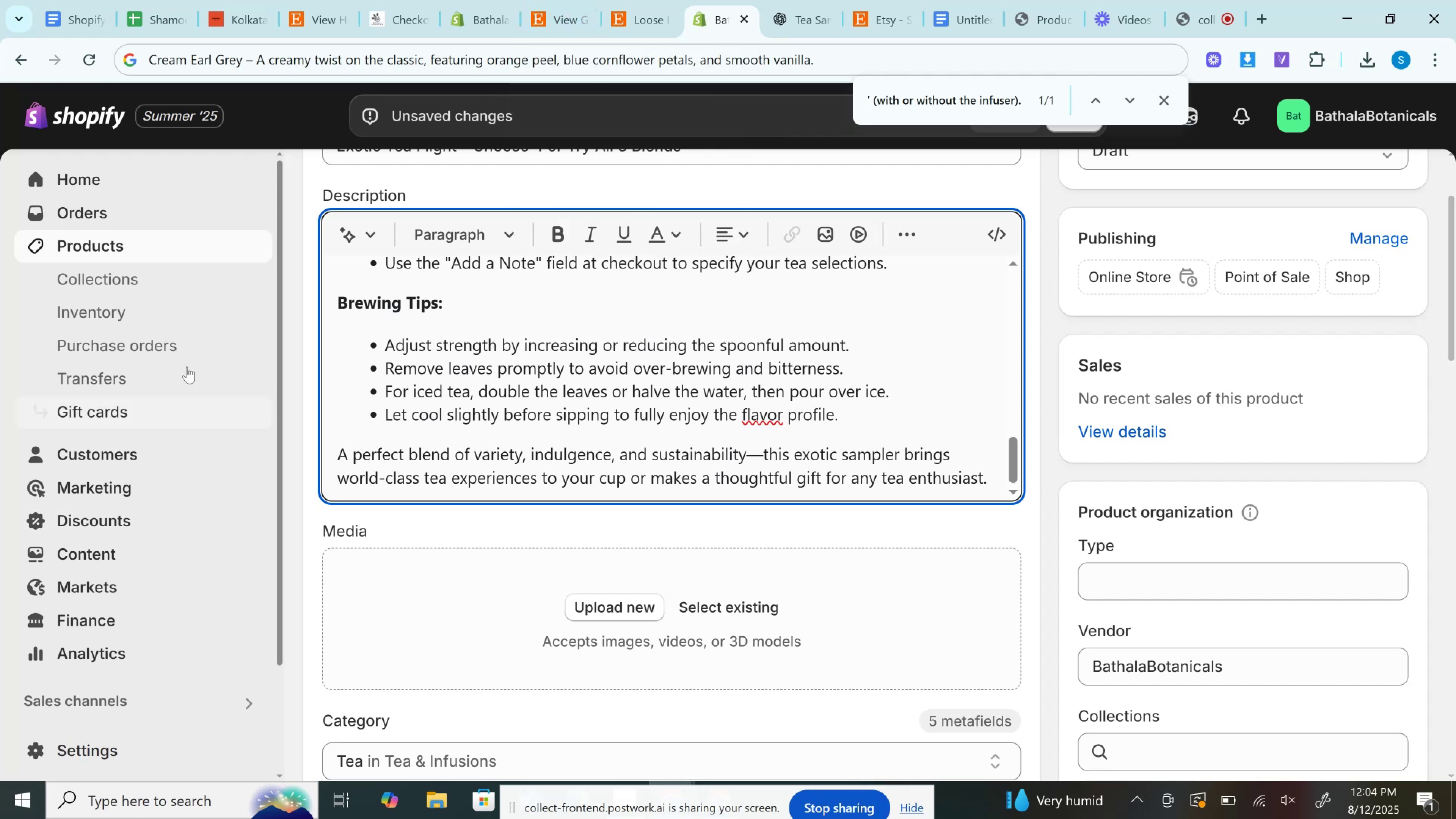 
wait(62.48)
 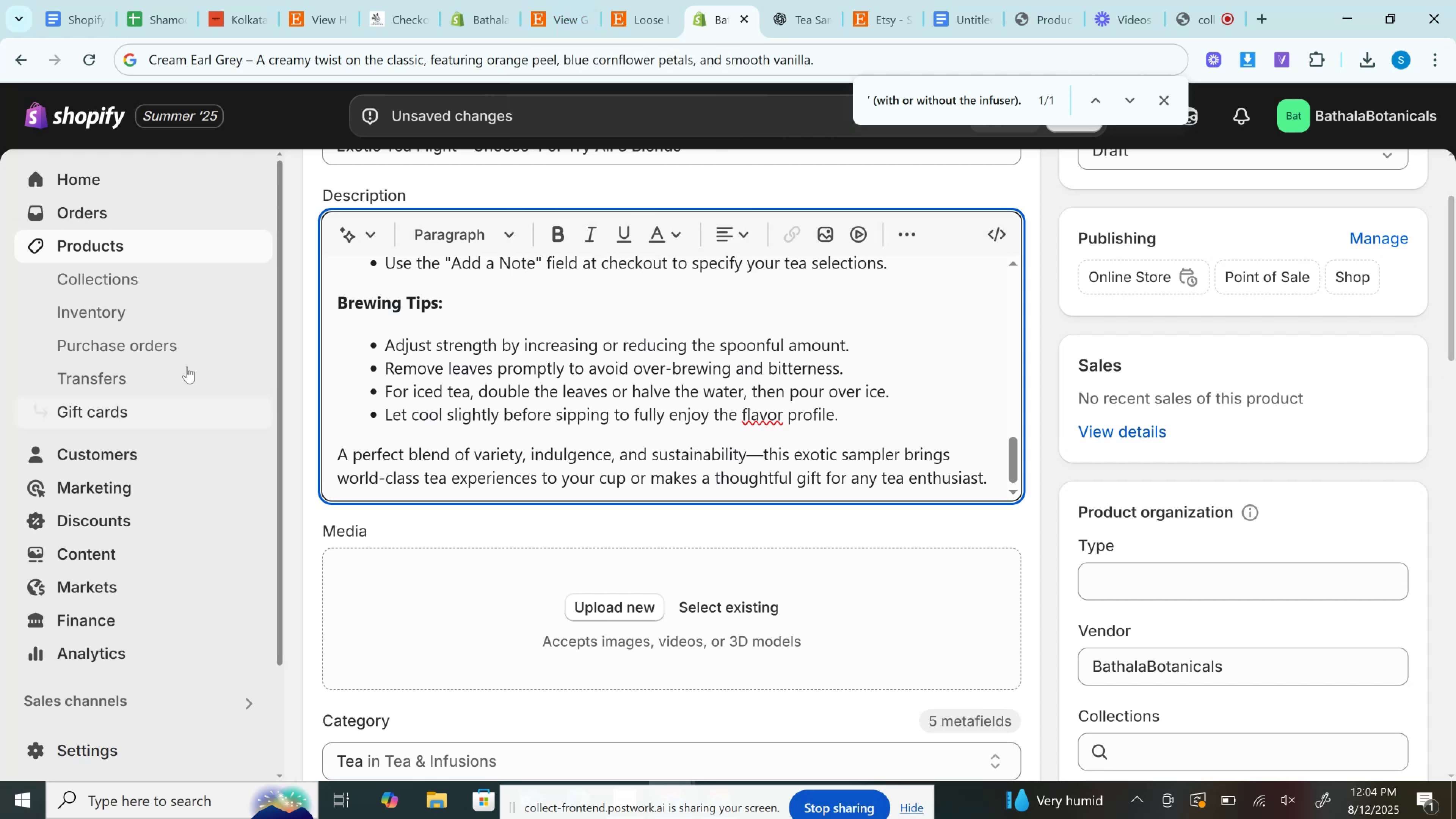 
left_click([814, 0])
 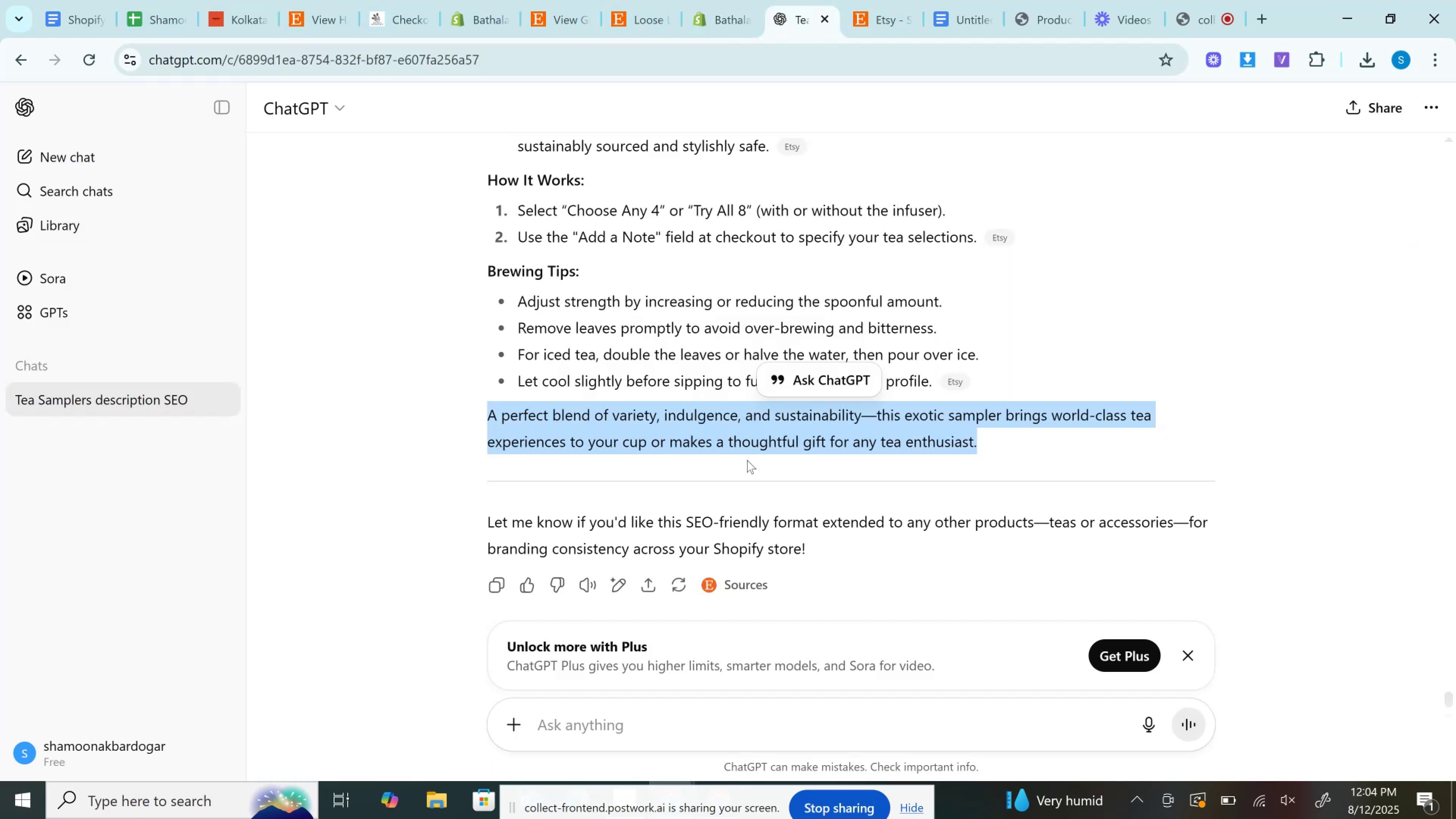 
scroll: coordinate [709, 365], scroll_direction: down, amount: 2.0
 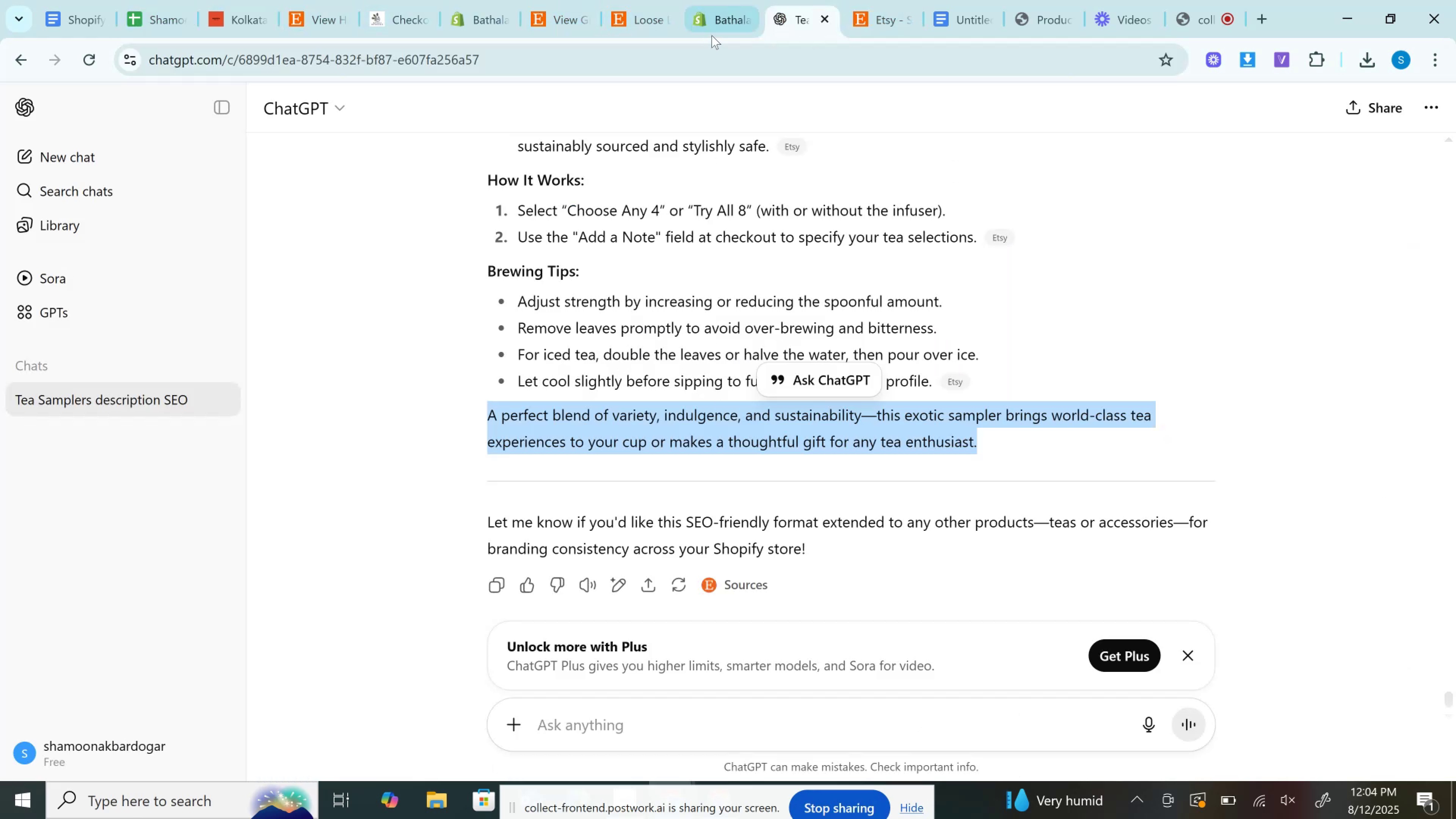 
left_click([718, 0])
 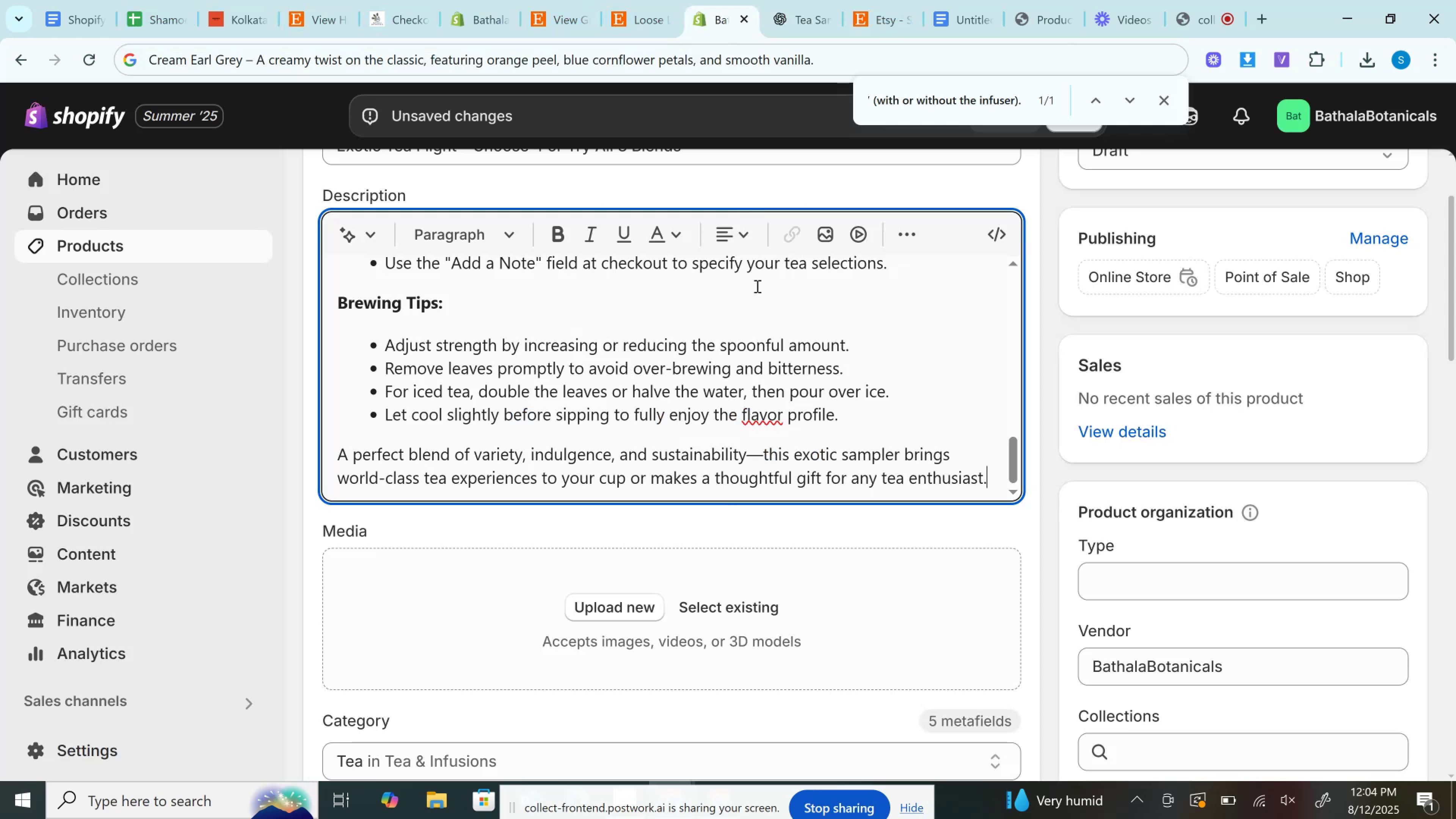 
scroll: coordinate [756, 286], scroll_direction: down, amount: 3.0
 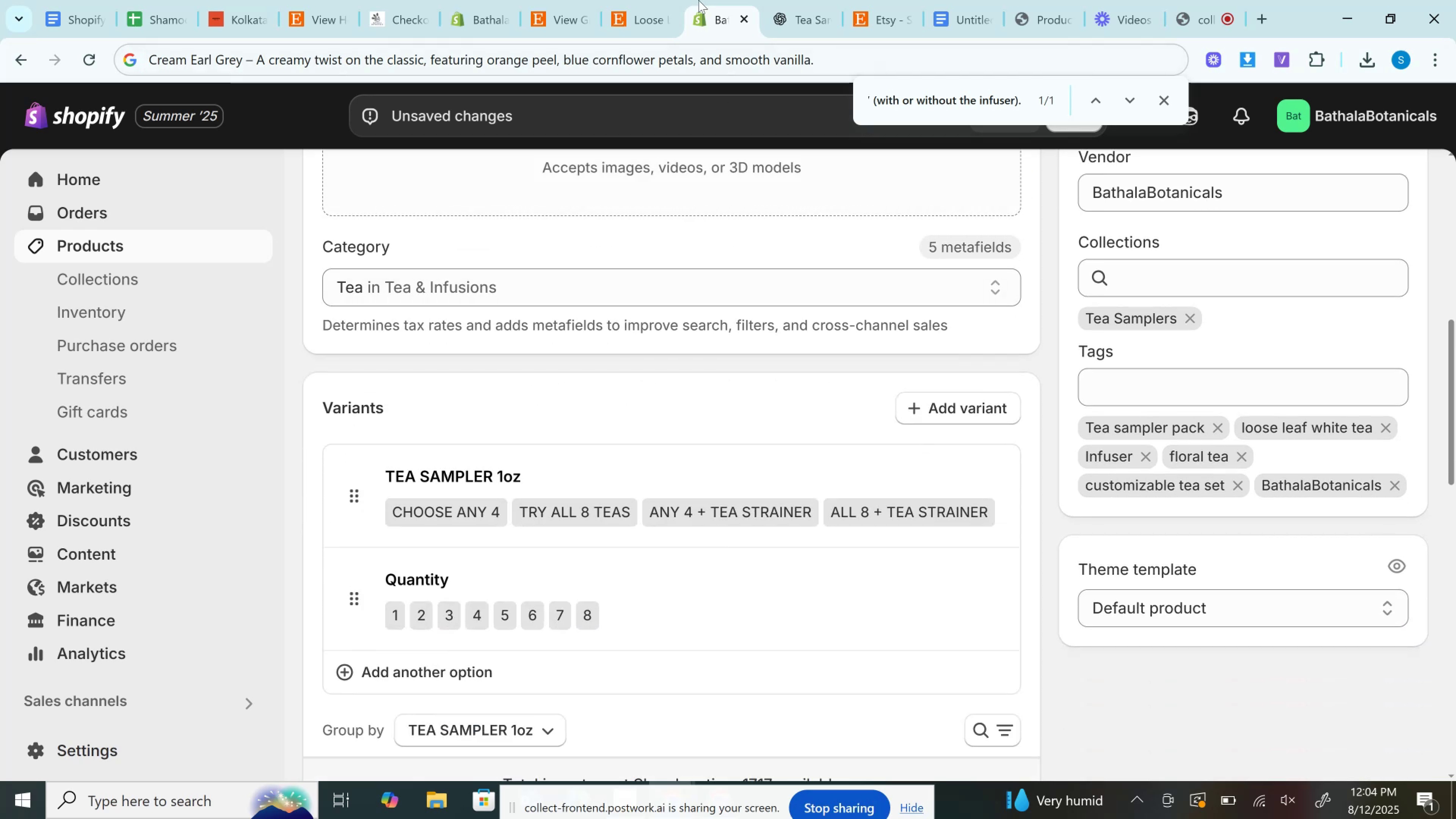 
left_click([675, 0])
 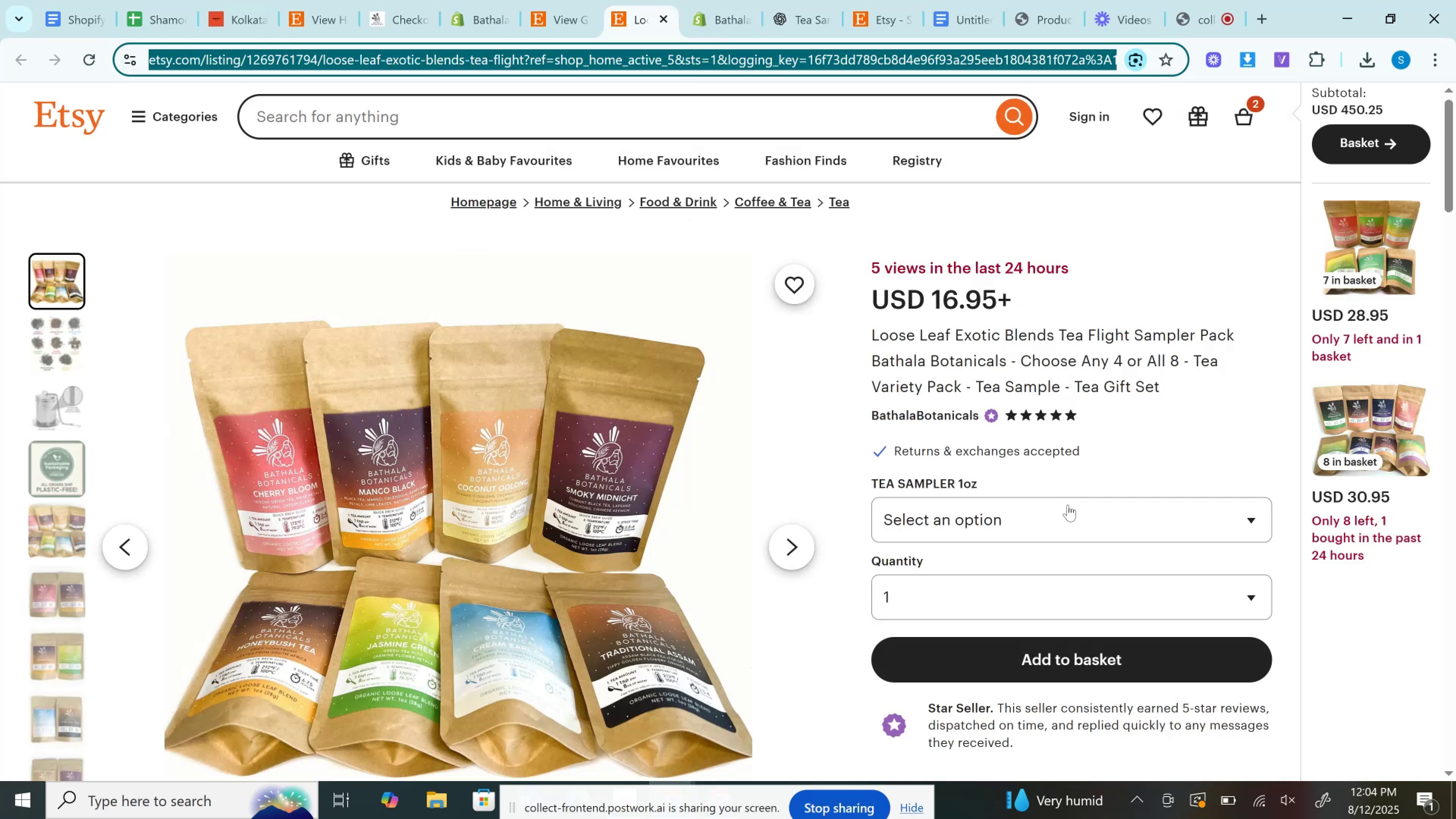 
left_click([1070, 521])
 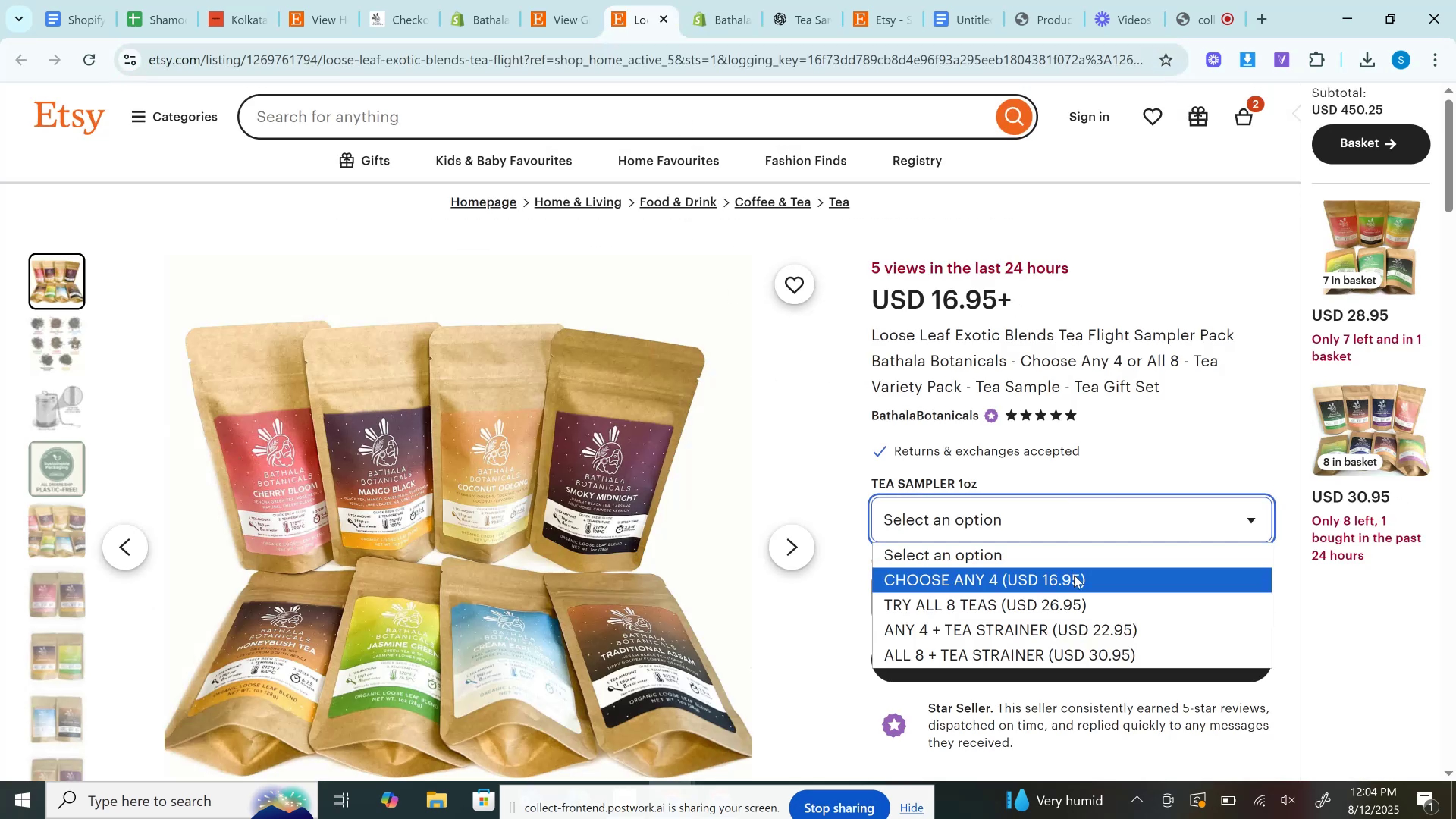 
left_click([1074, 576])
 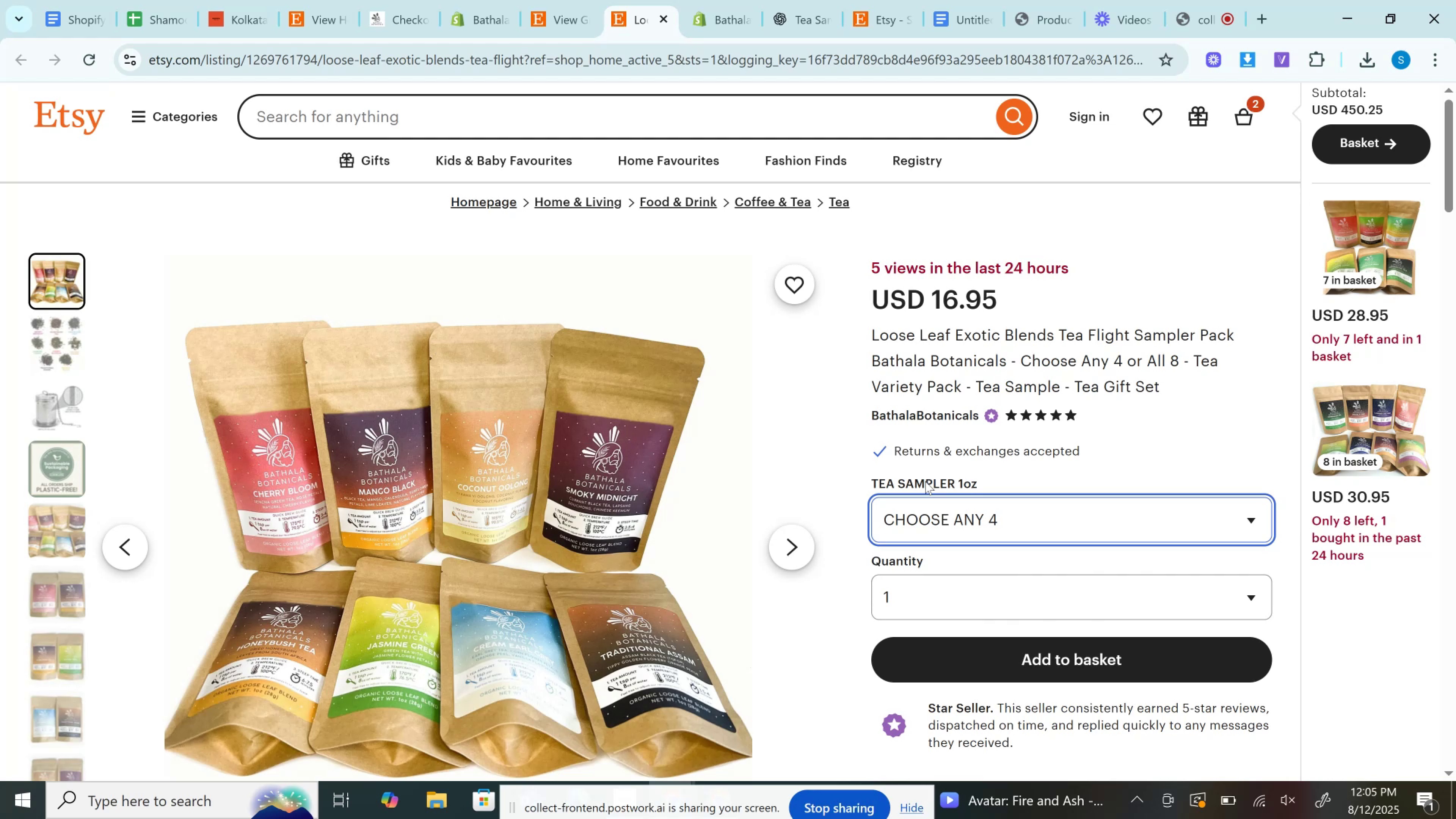 
wait(26.3)
 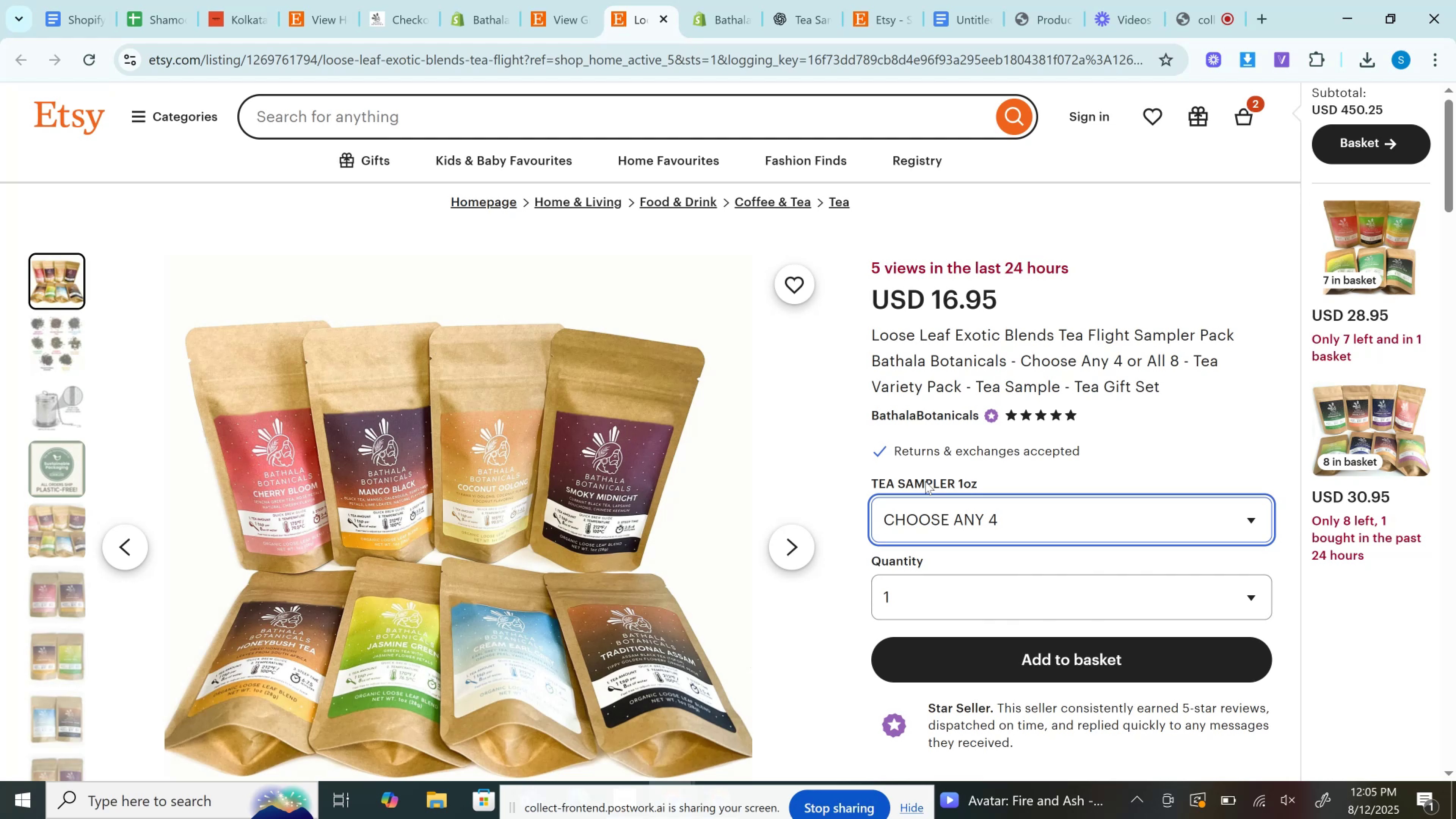 
left_click([1003, 528])
 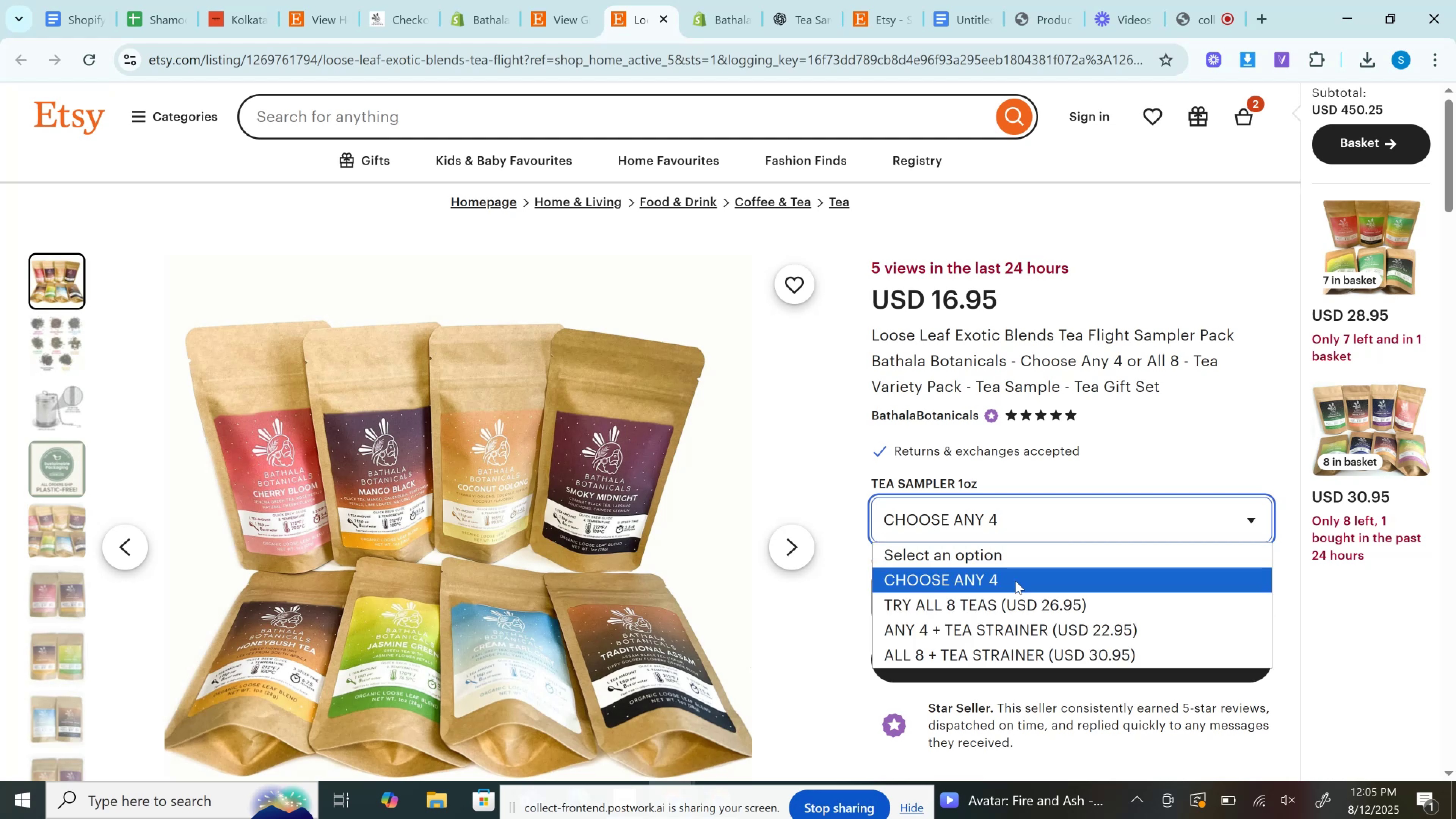 
left_click([1015, 581])
 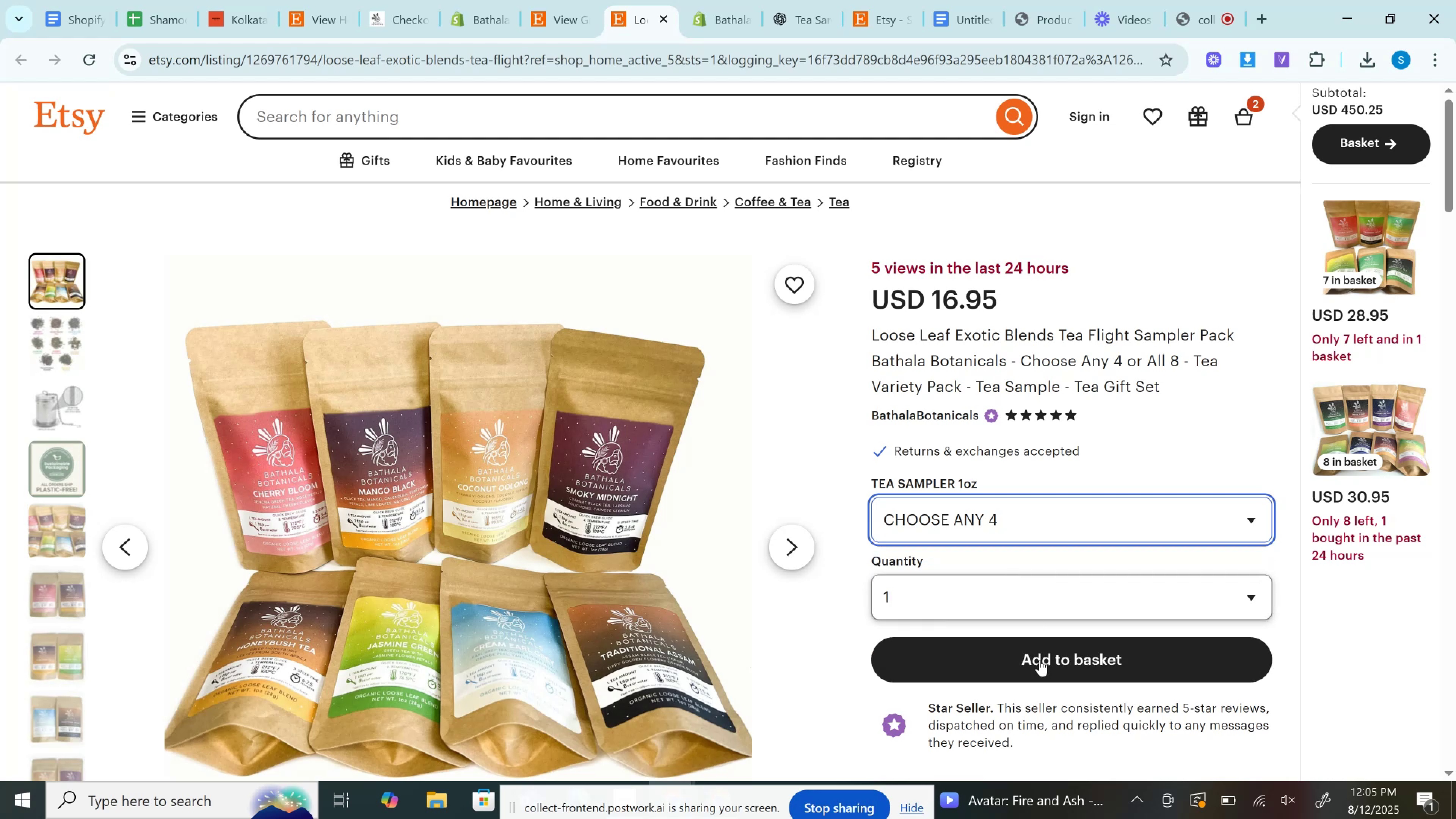 
left_click([1045, 658])
 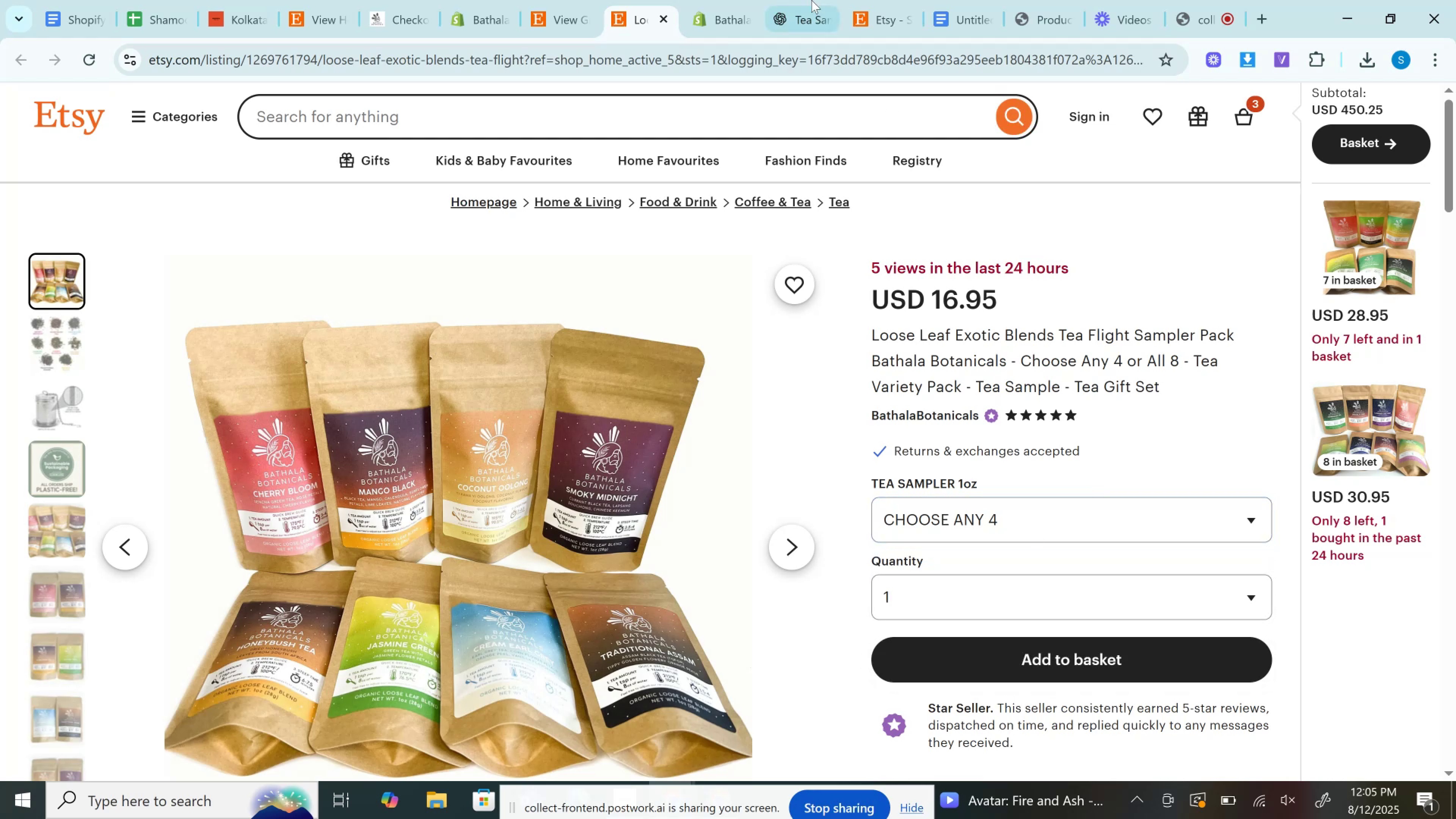 
left_click_drag(start_coordinate=[839, 2], to_coordinate=[750, 0])
 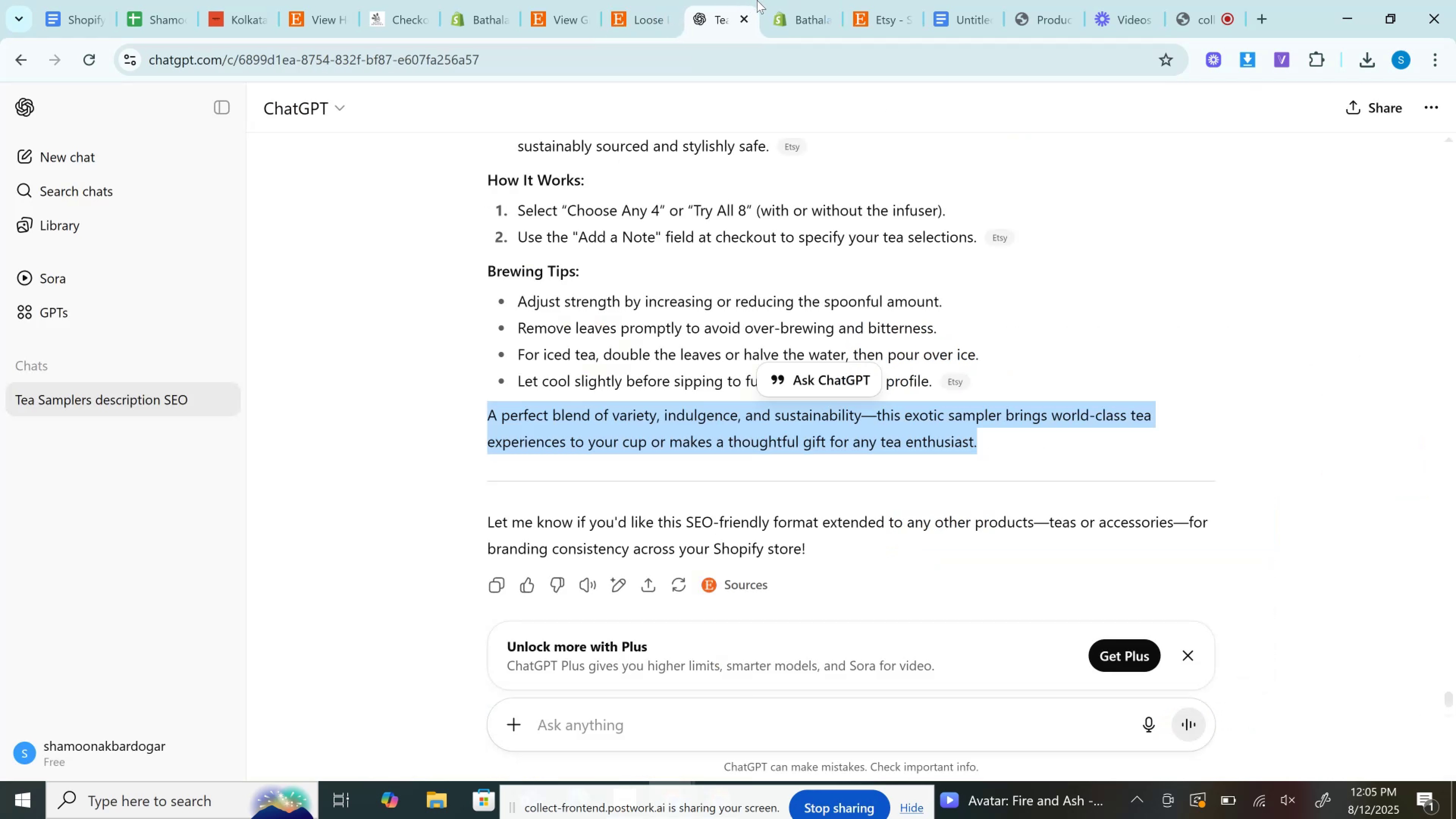 
left_click_drag(start_coordinate=[743, 0], to_coordinate=[816, 0])
 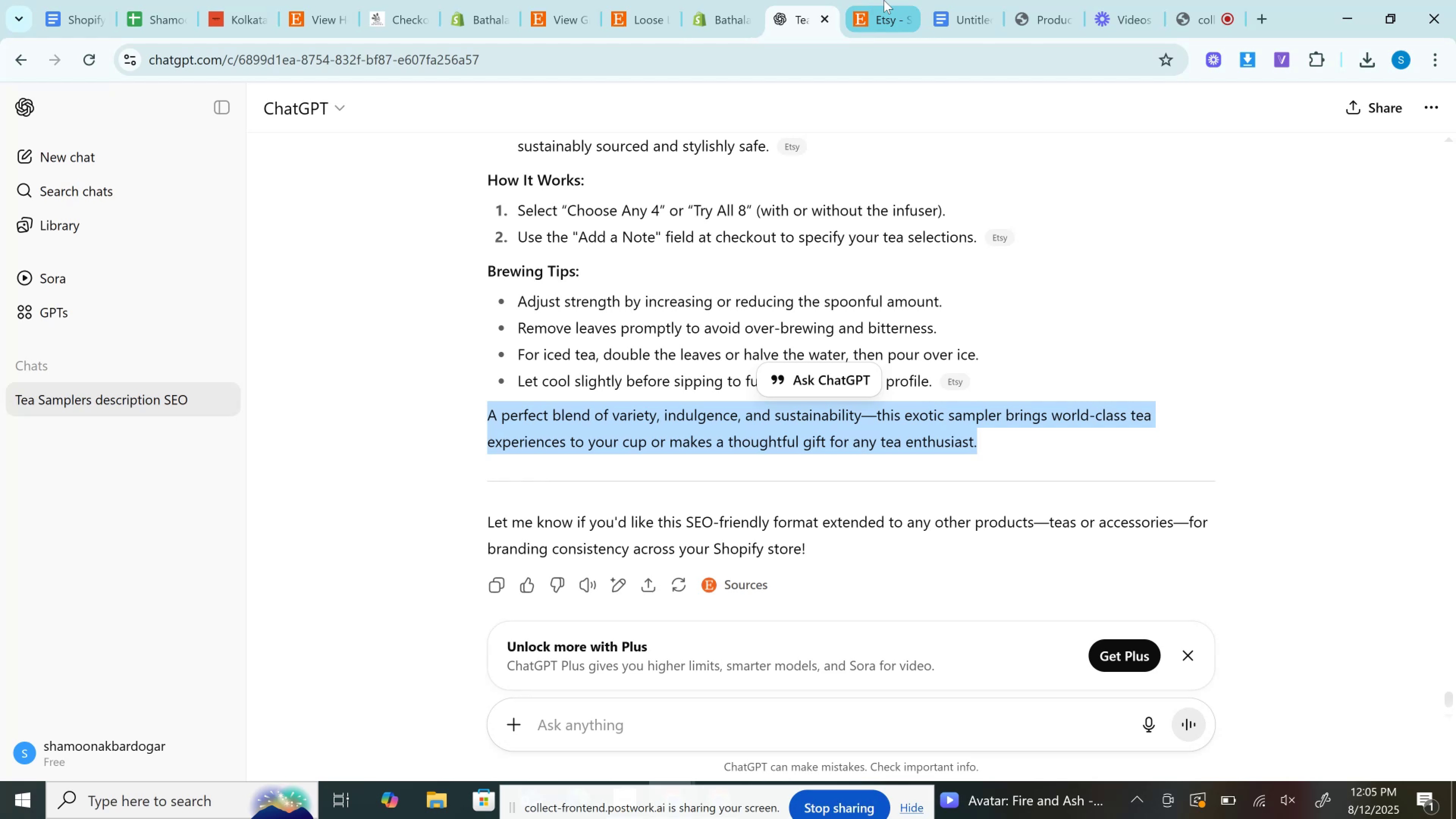 
left_click([884, 0])
 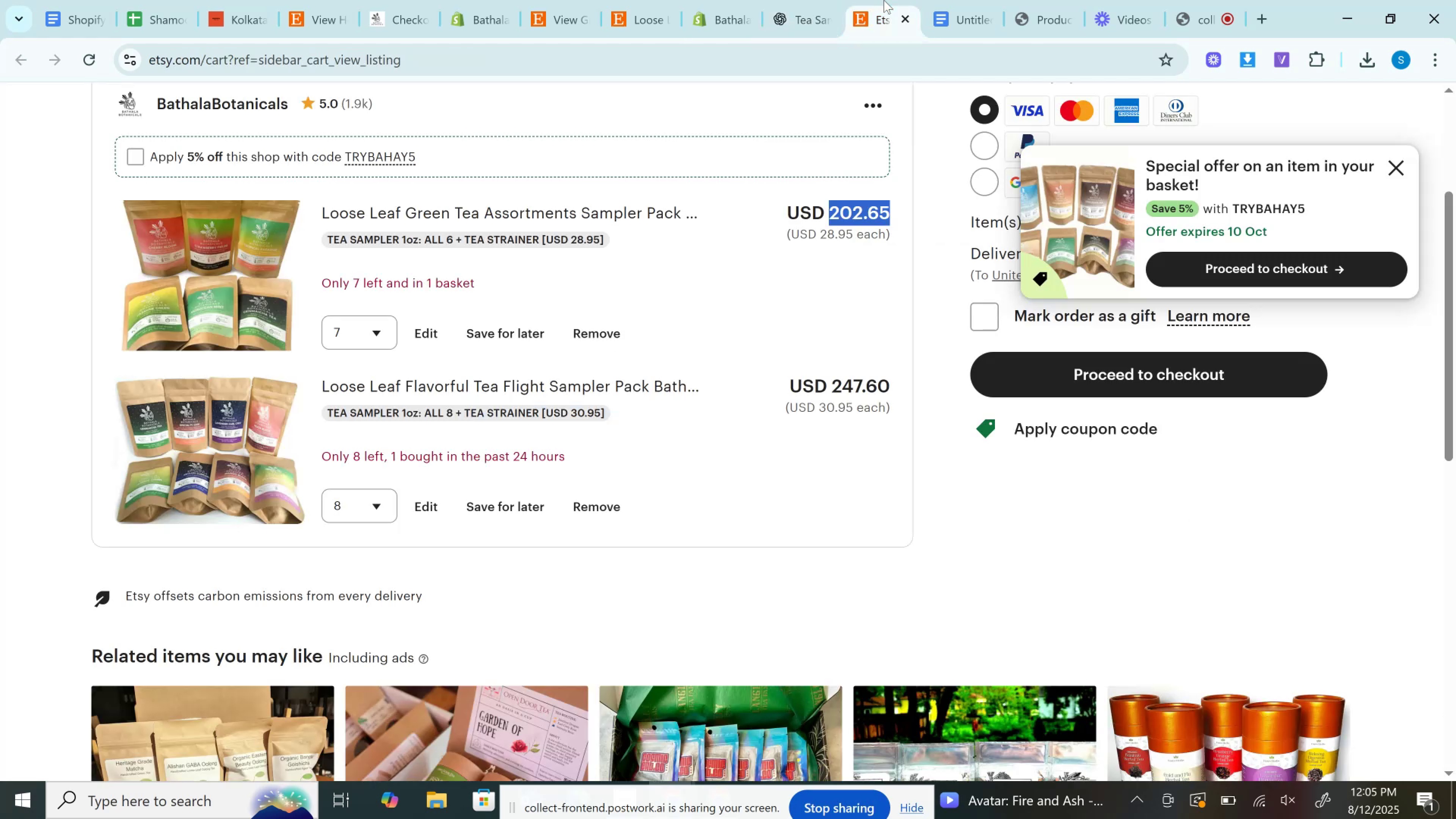 
left_click_drag(start_coordinate=[881, 3], to_coordinate=[731, 0])
 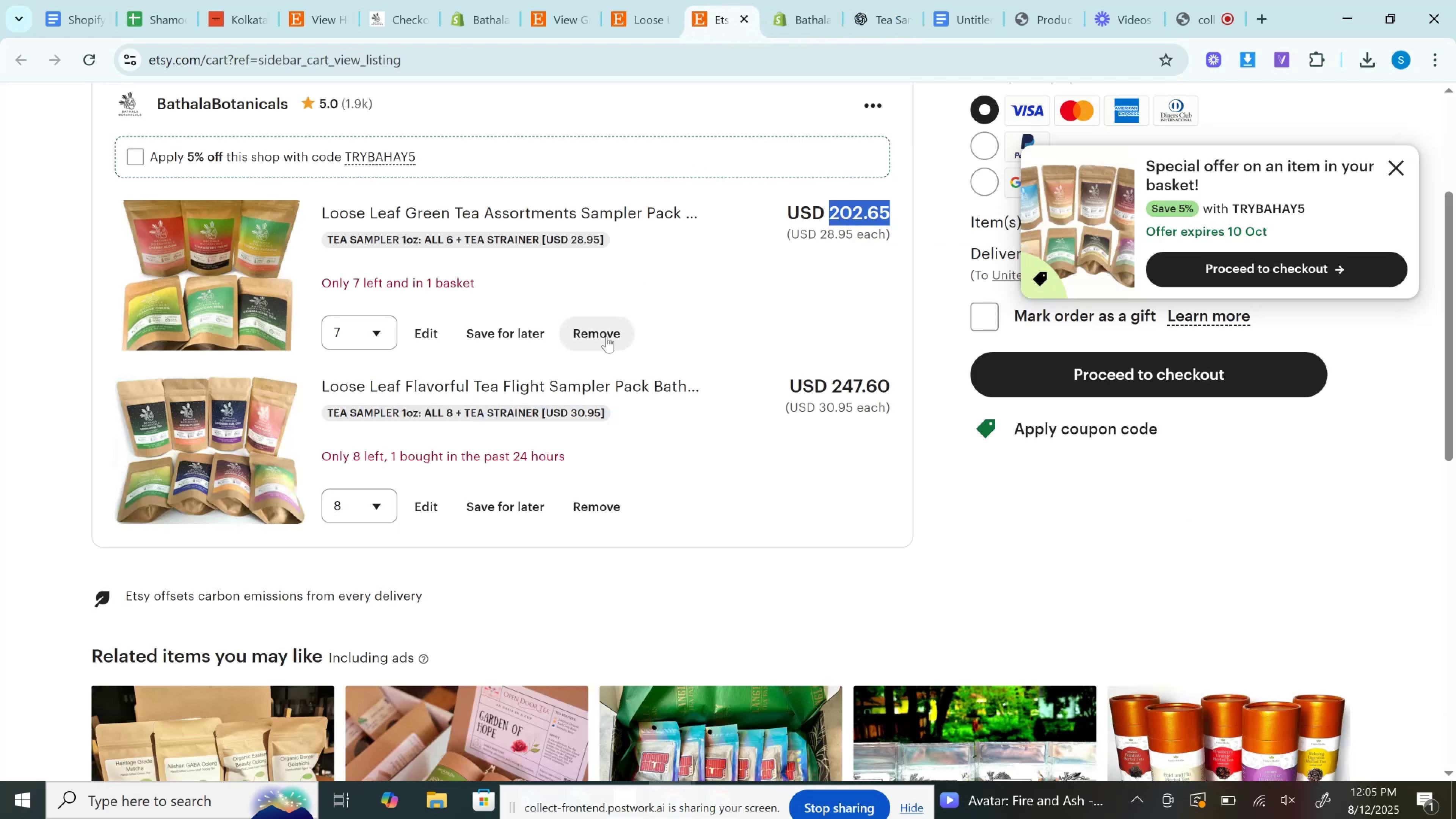 
left_click([607, 334])
 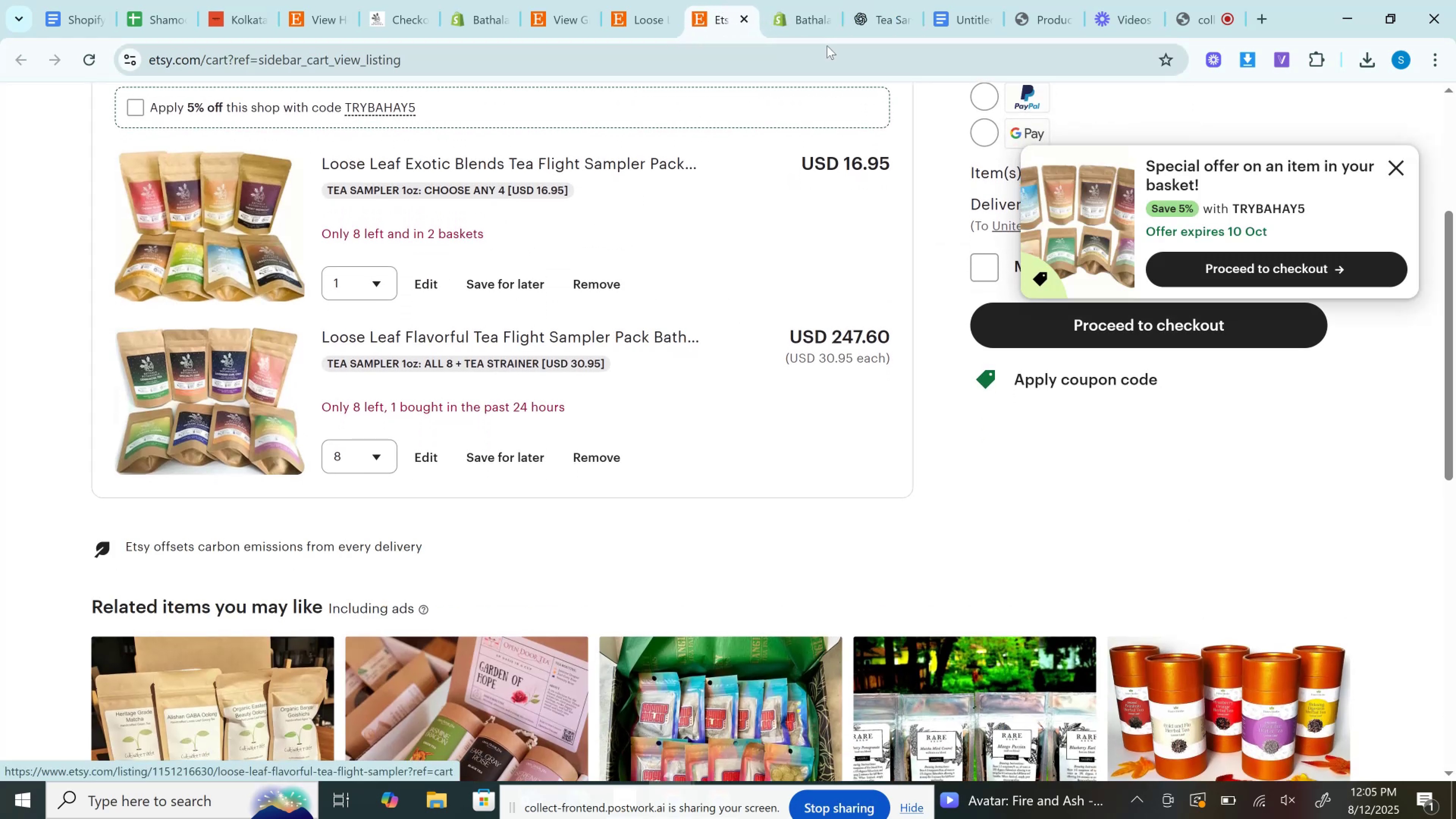 
left_click([880, 167])
 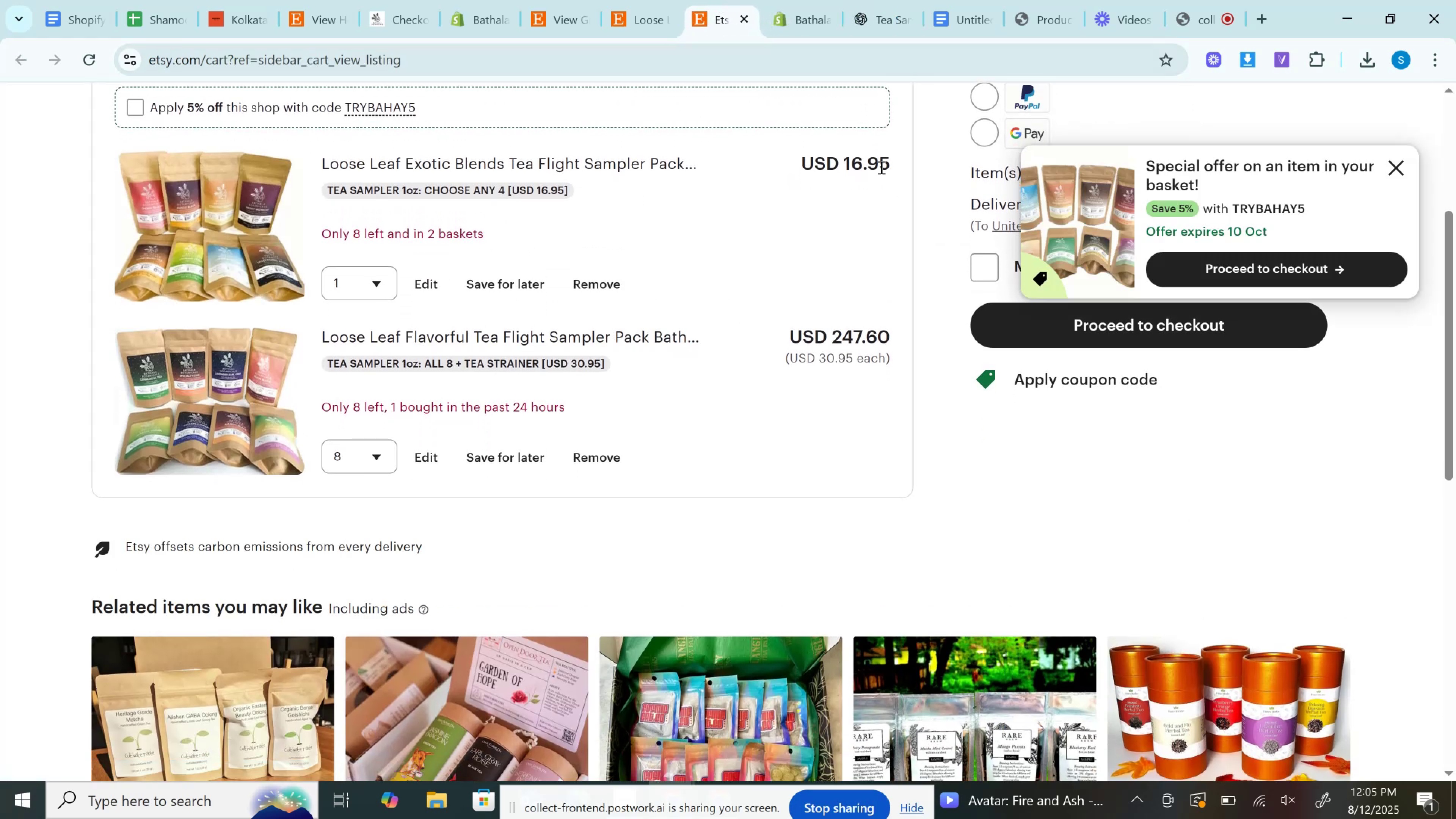 
double_click([880, 167])
 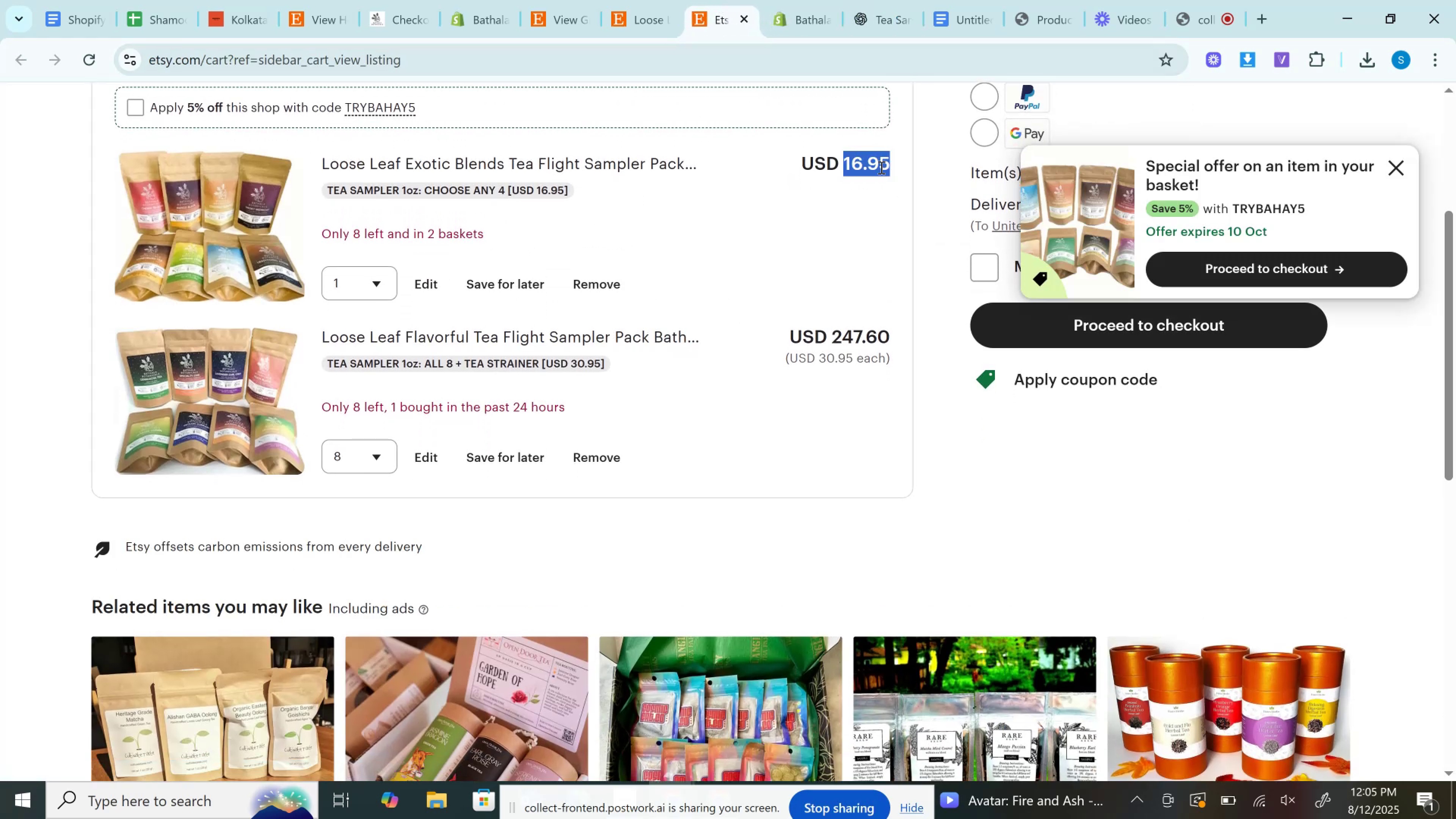 
key(Control+C)
 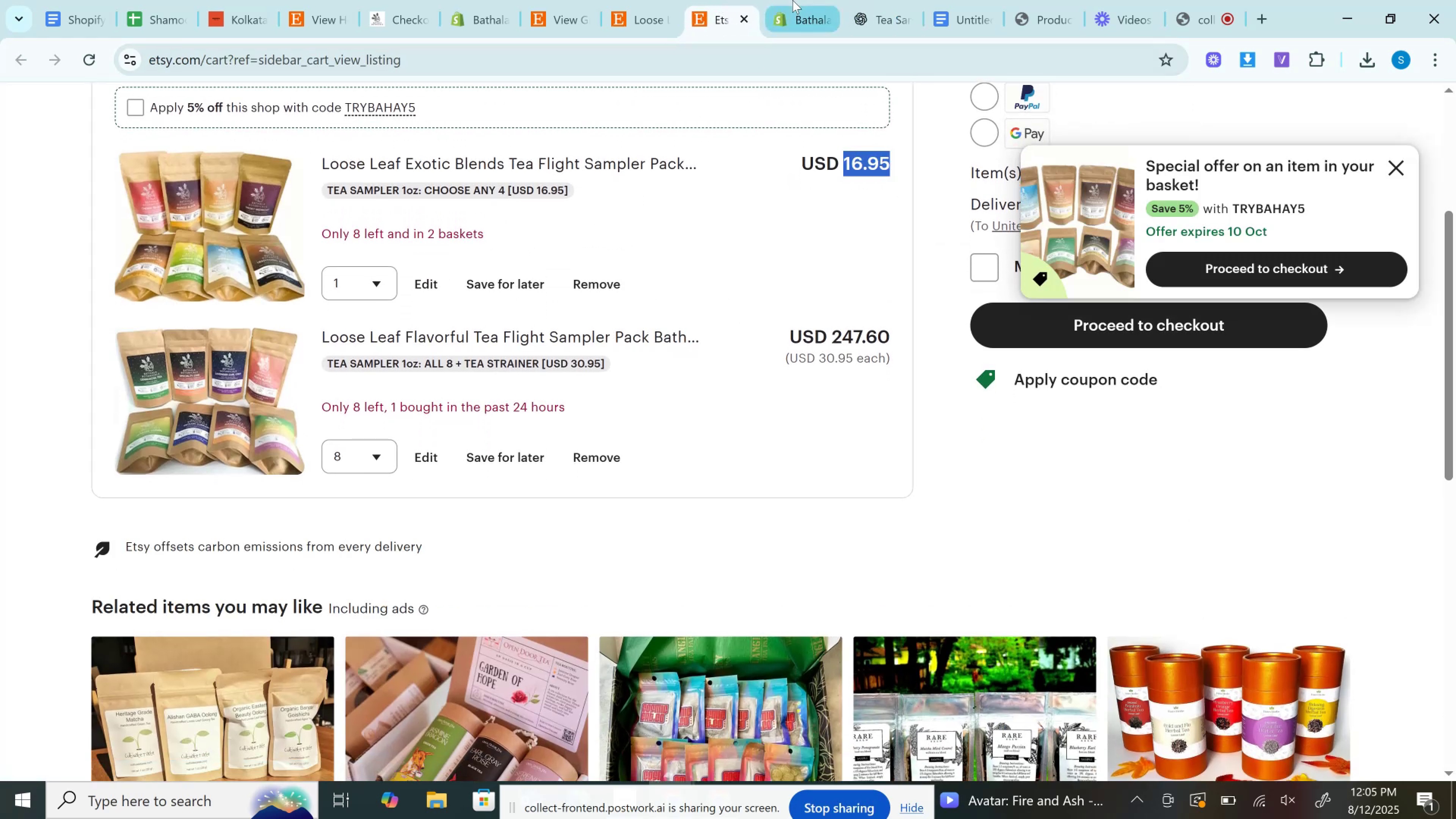 
left_click([792, 0])
 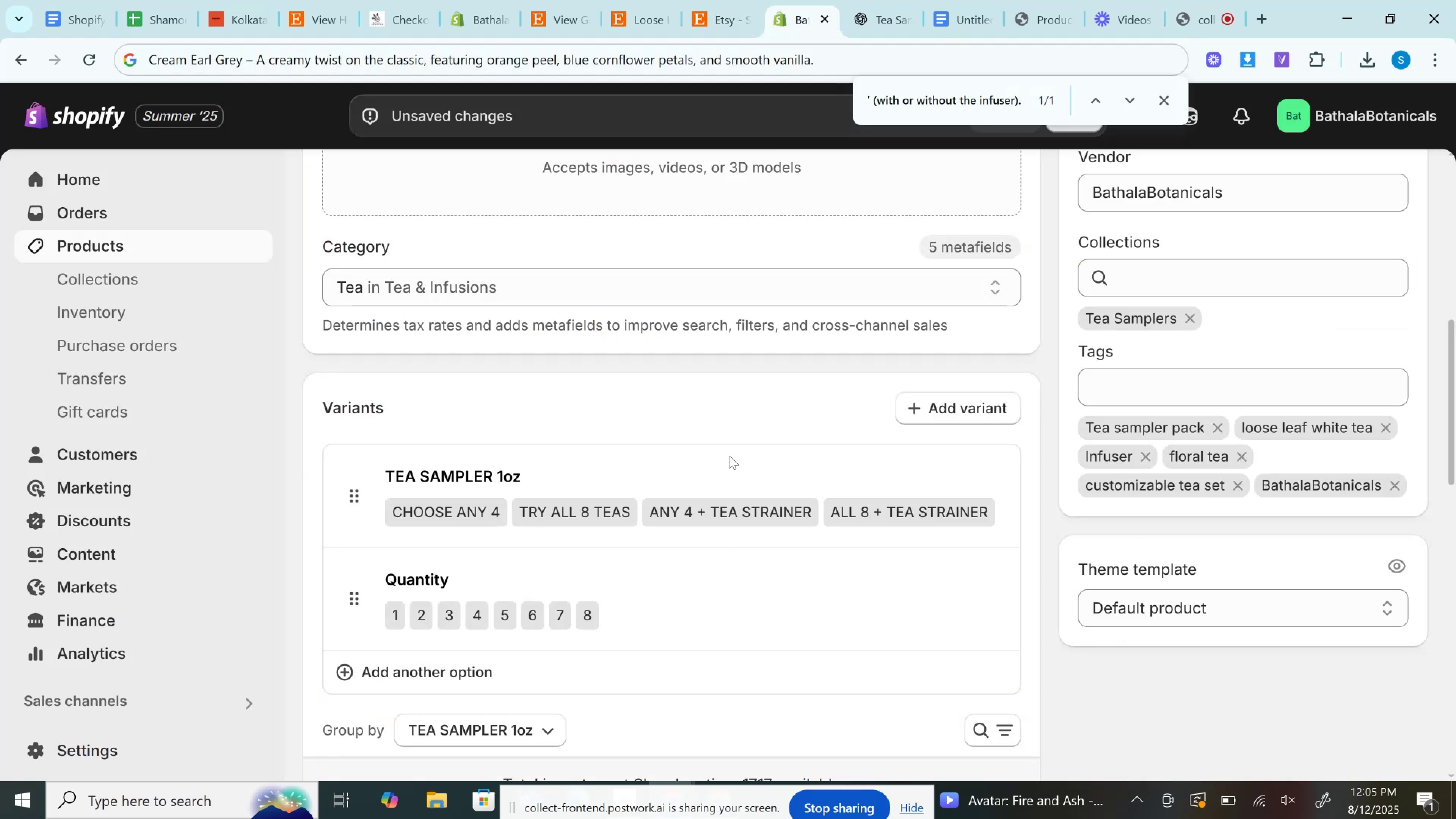 
scroll: coordinate [729, 457], scroll_direction: down, amount: 3.0
 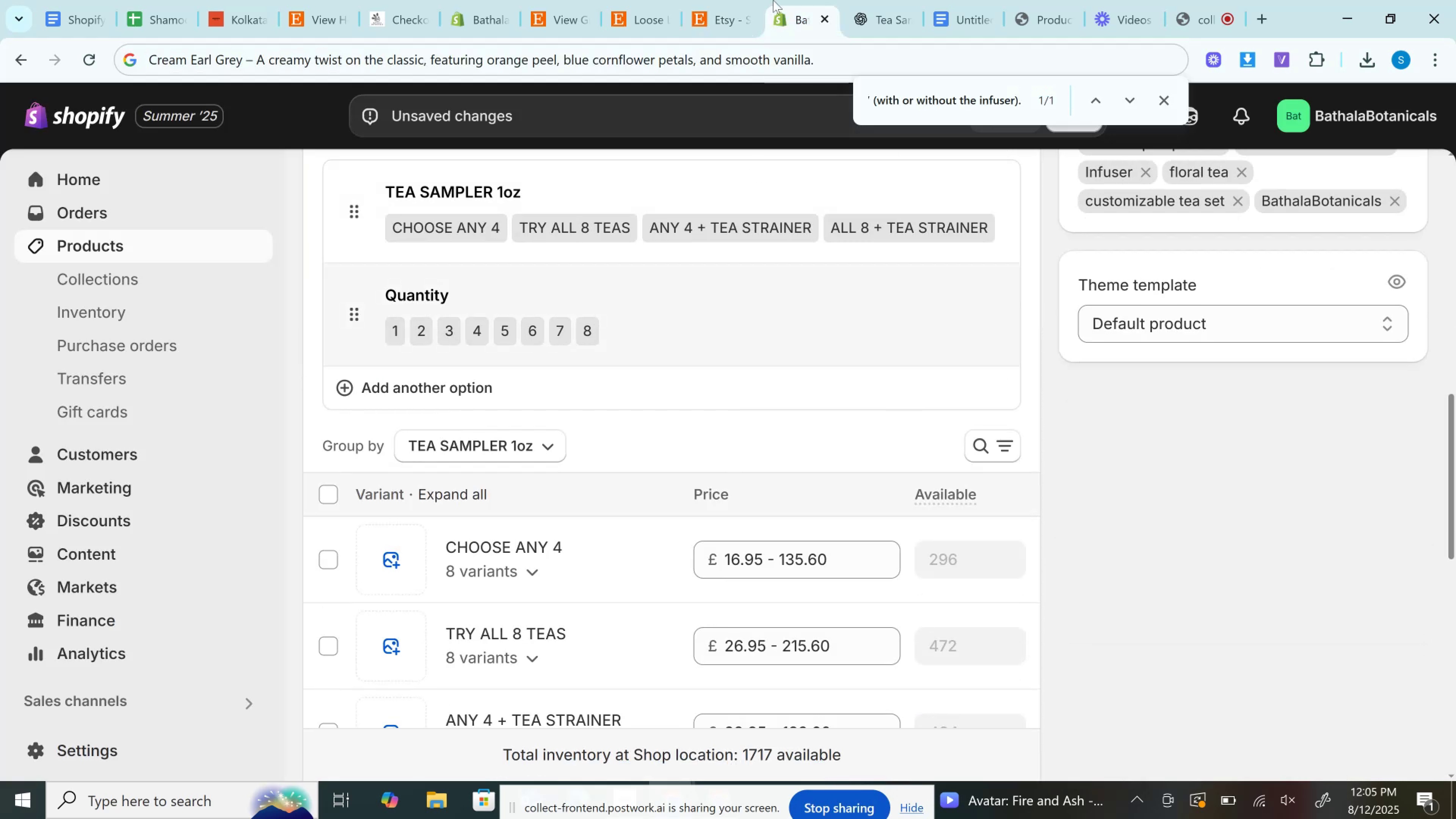 
left_click([746, 0])
 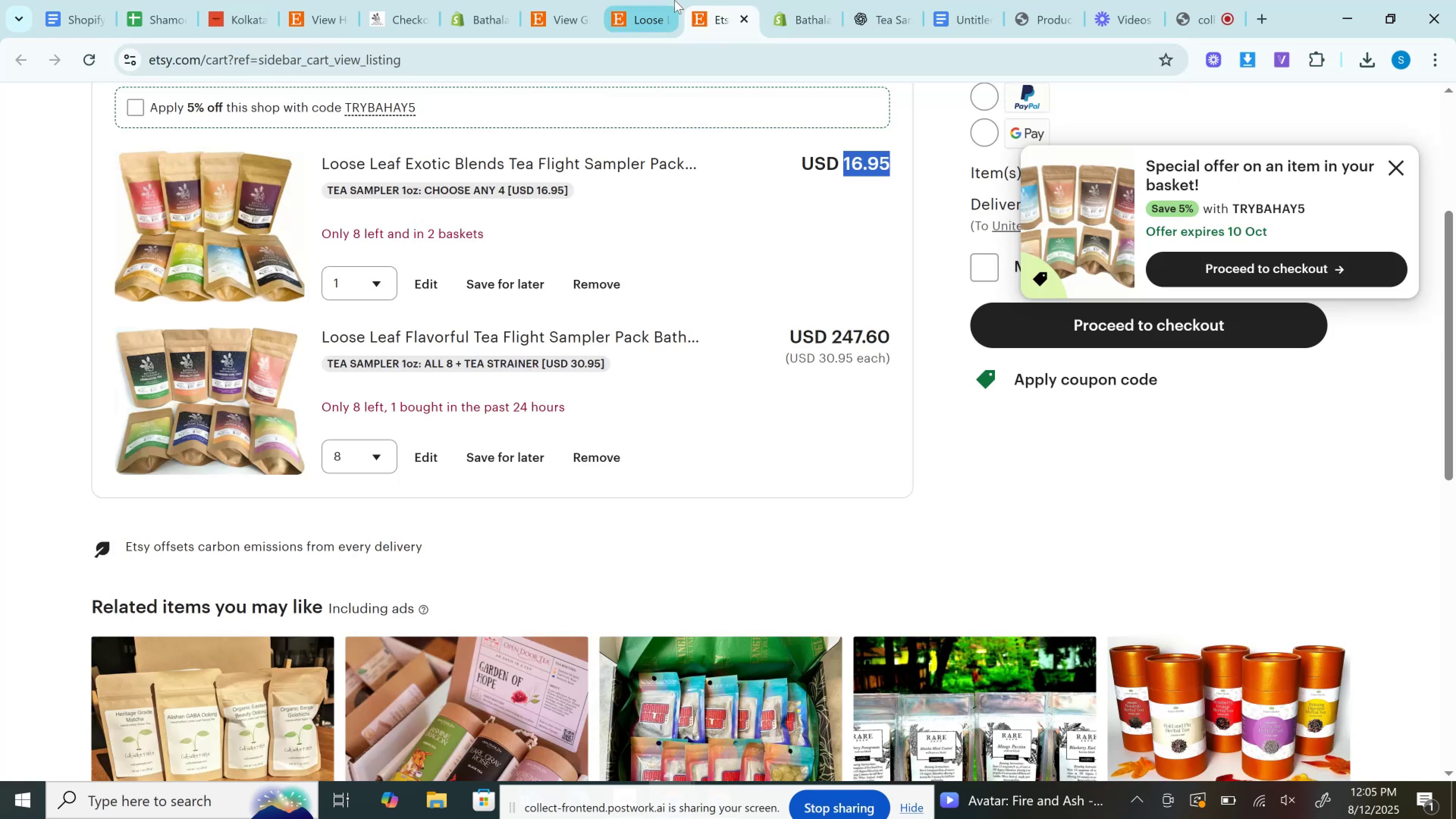 
left_click([675, 0])
 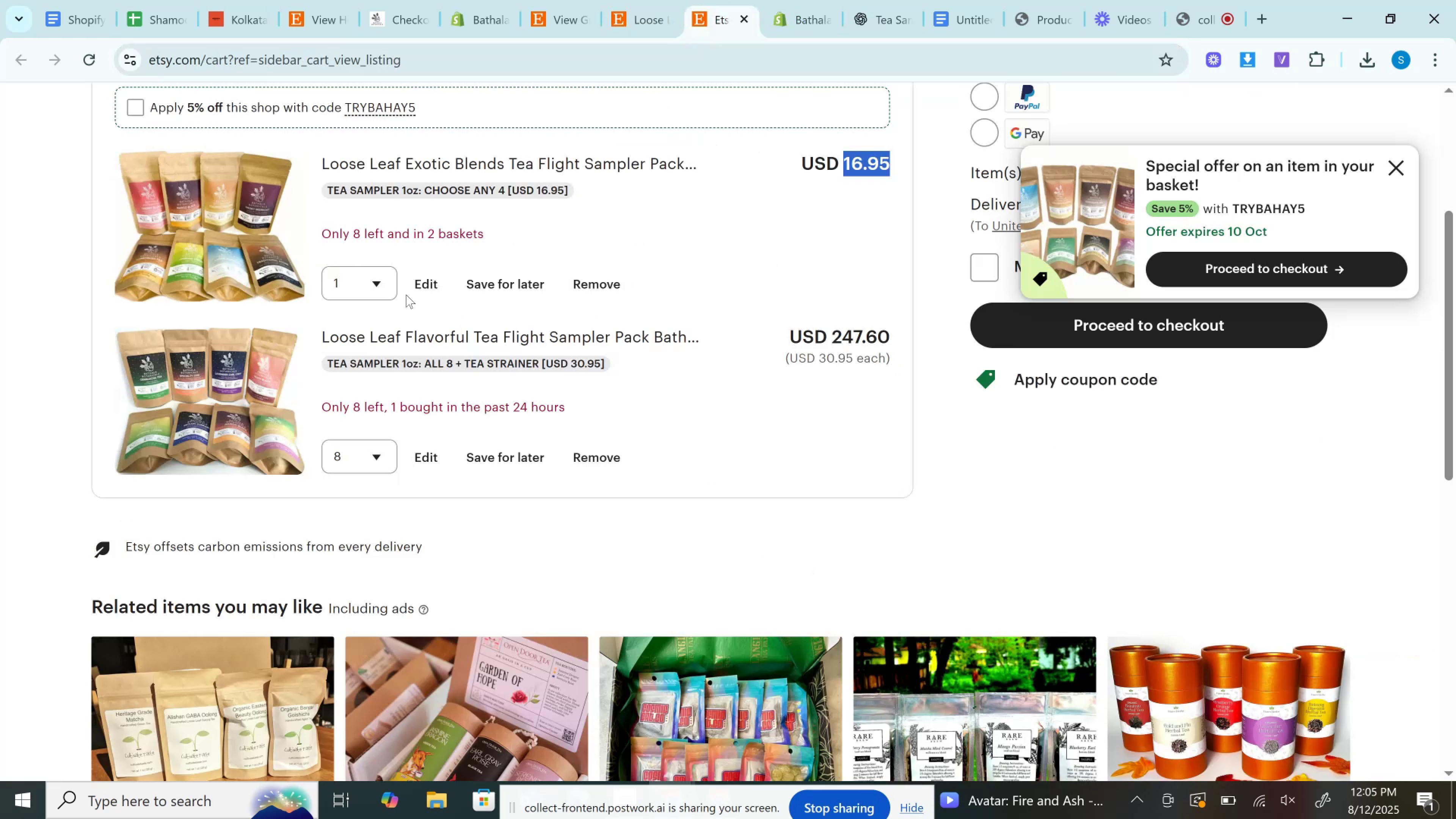 
left_click([352, 281])
 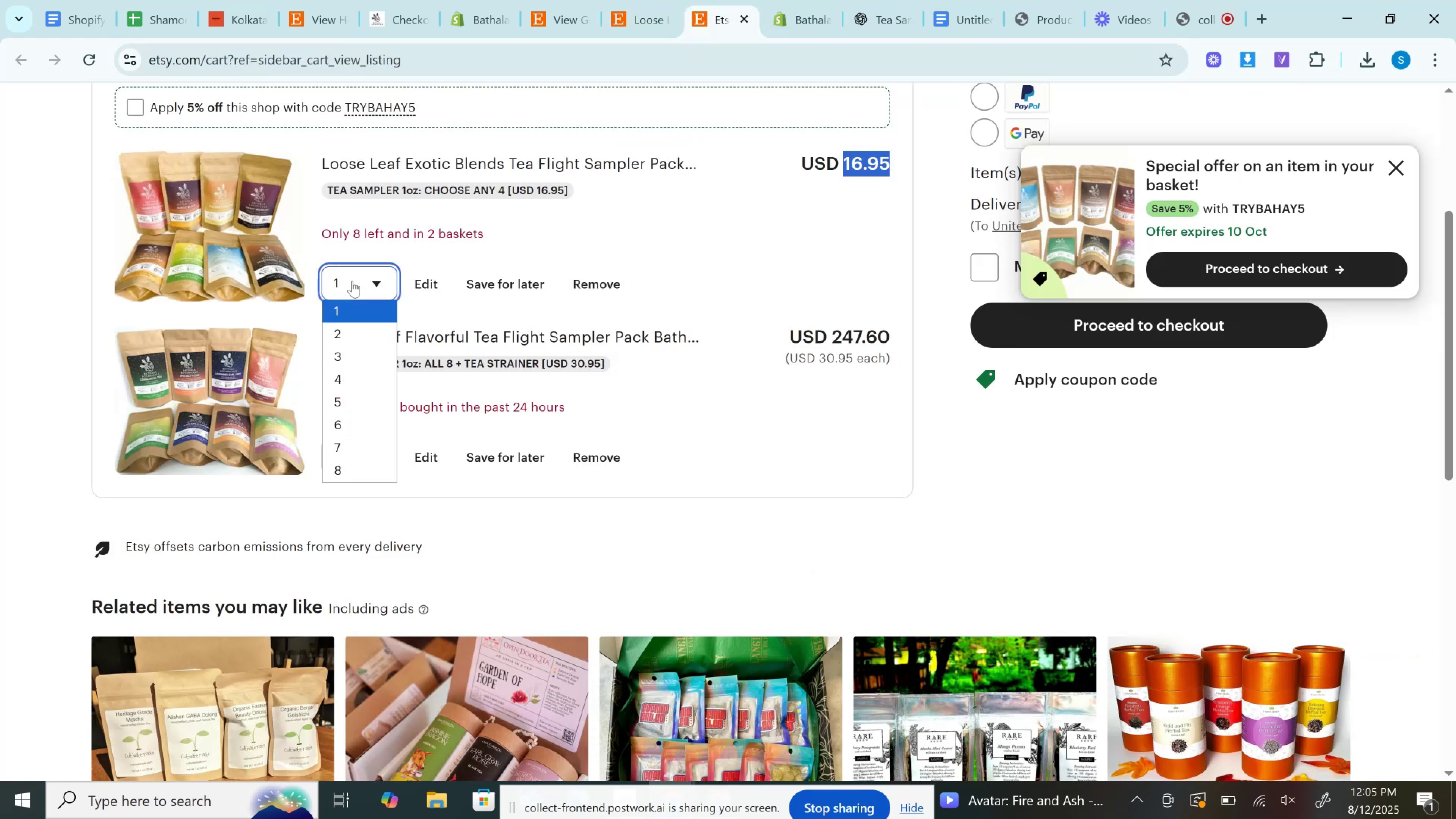 
left_click([352, 281])
 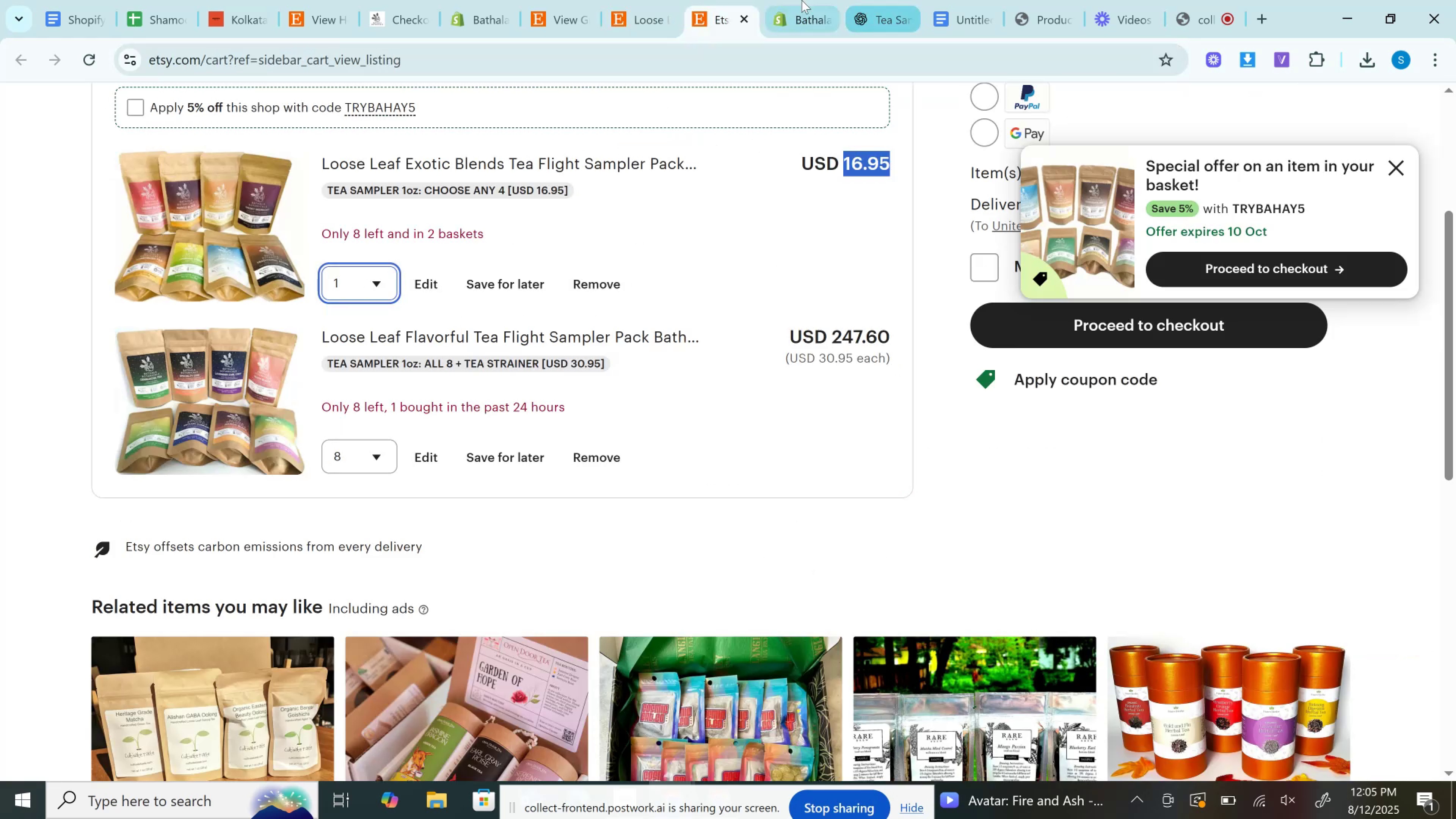 
left_click([799, 0])
 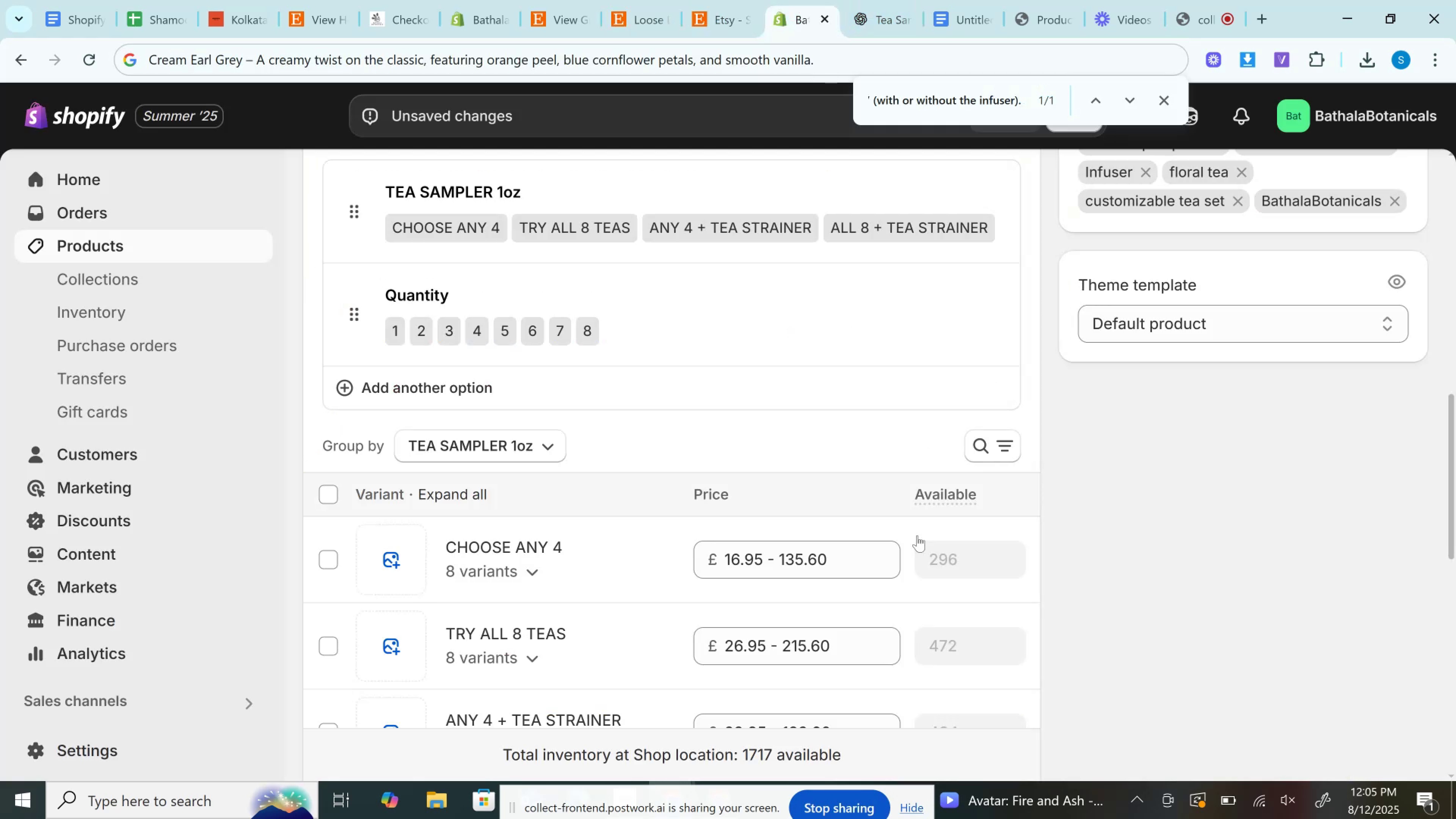 
scroll: coordinate [917, 535], scroll_direction: down, amount: 2.0
 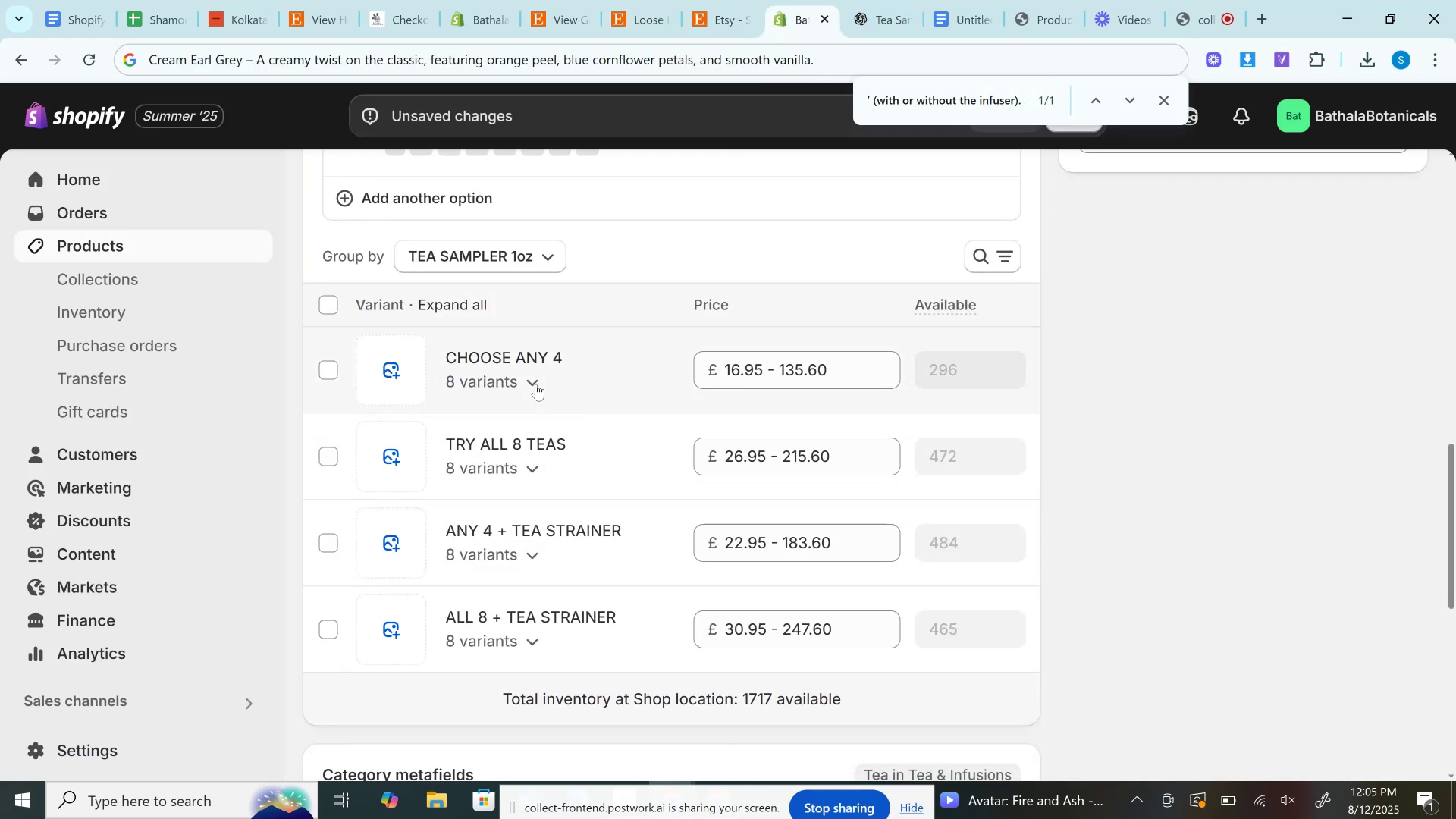 
left_click([532, 382])
 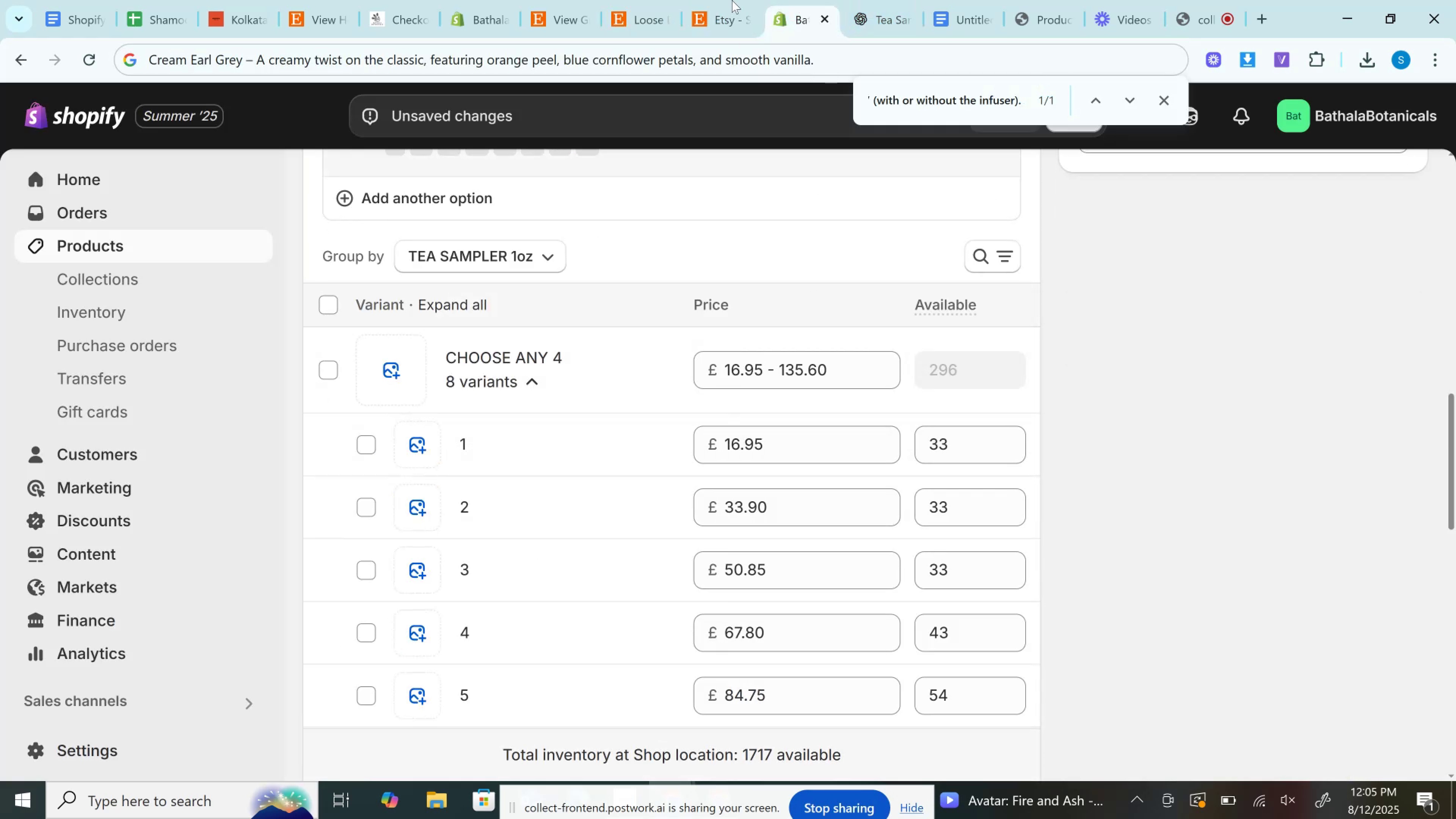 
left_click([731, 0])
 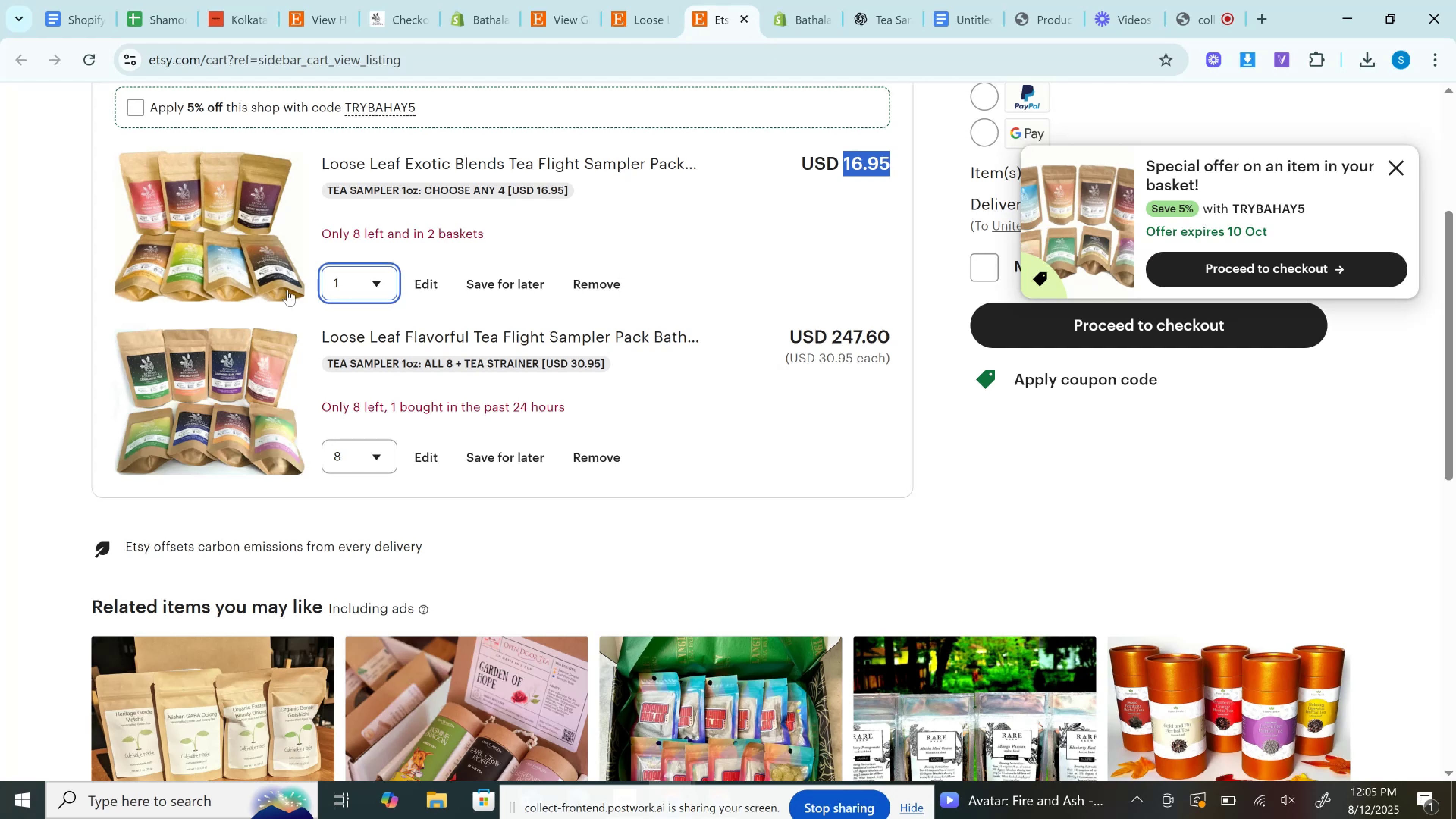 
left_click([357, 284])
 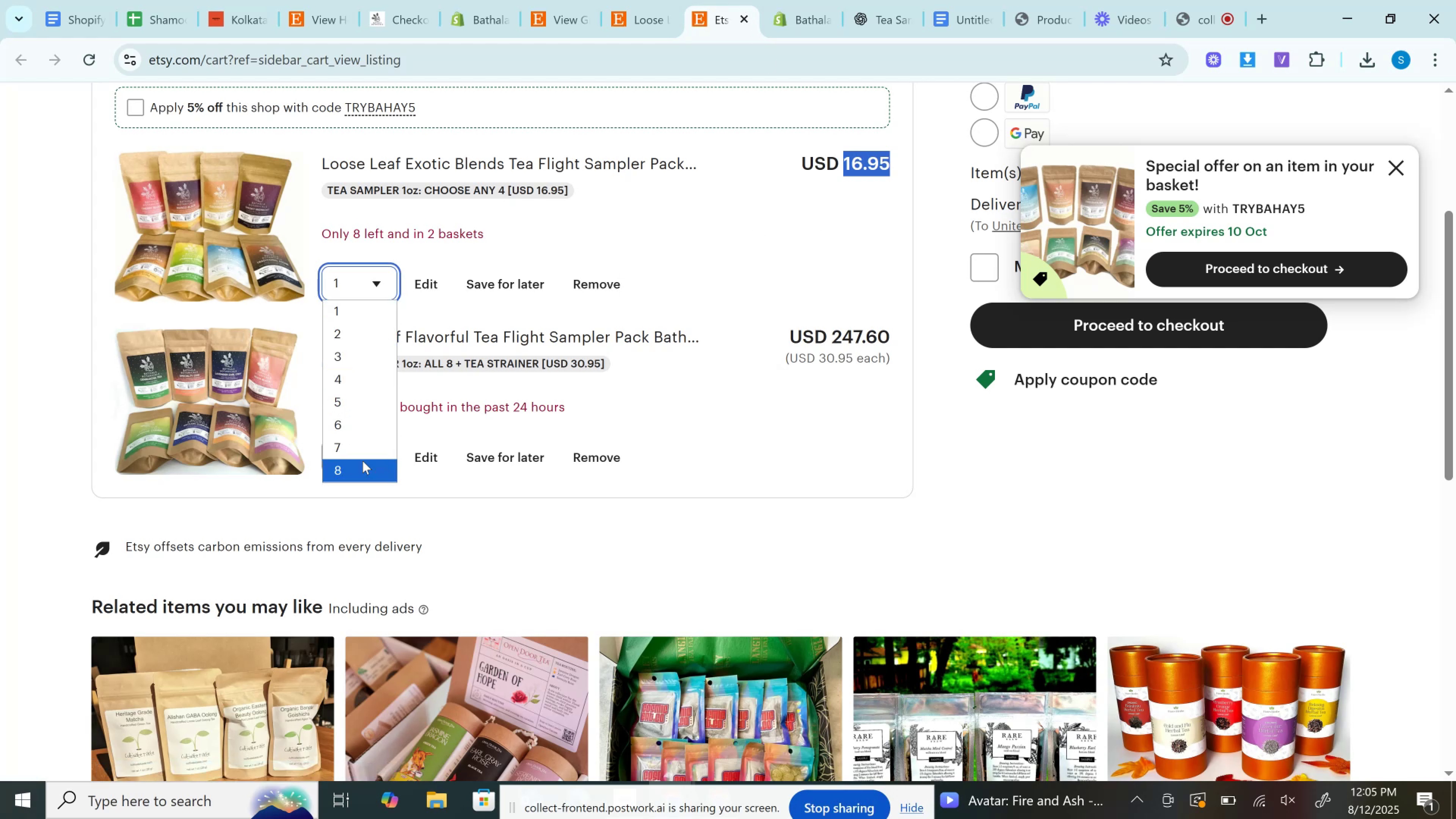 
left_click([362, 461])
 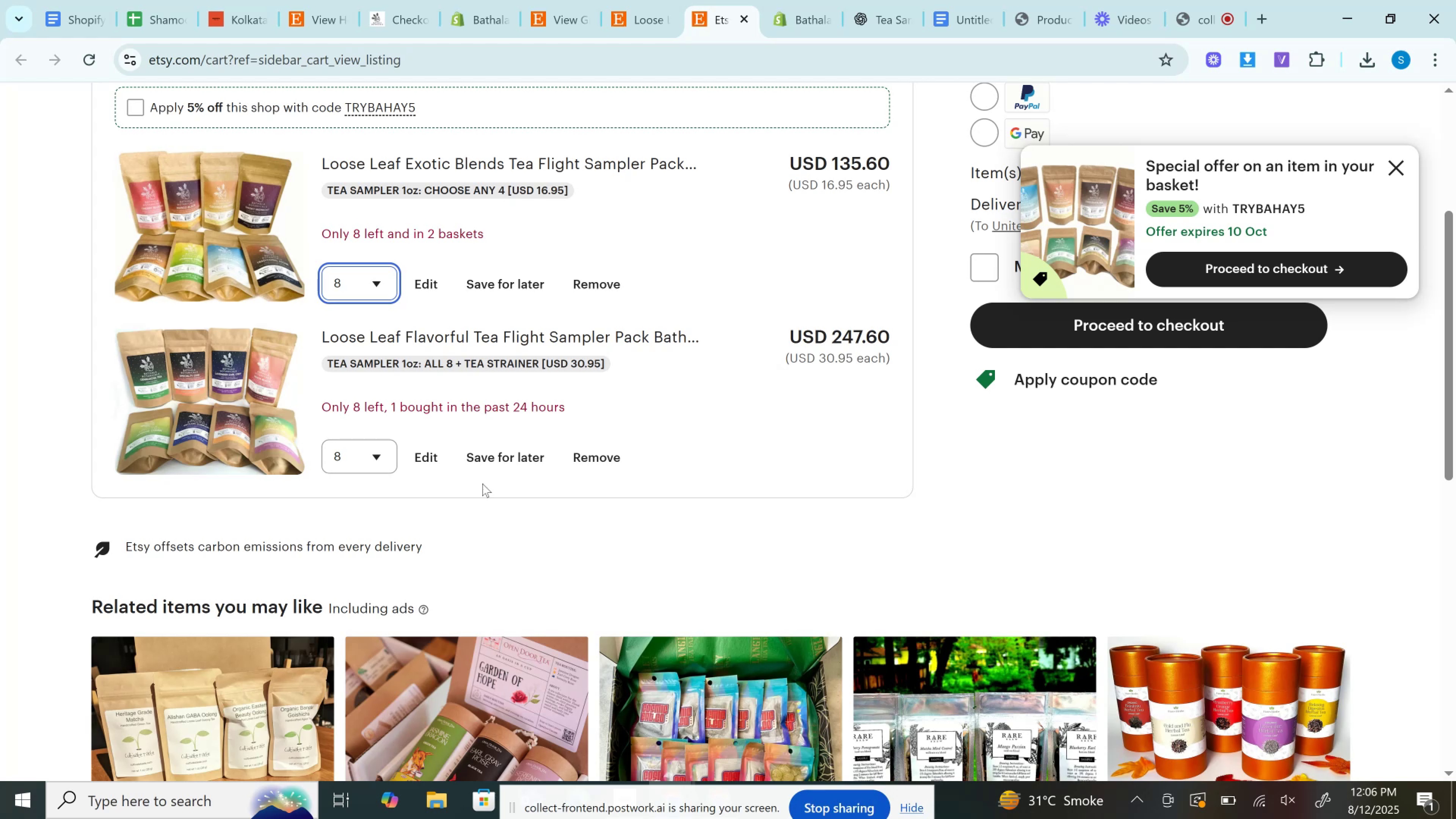 
wait(28.11)
 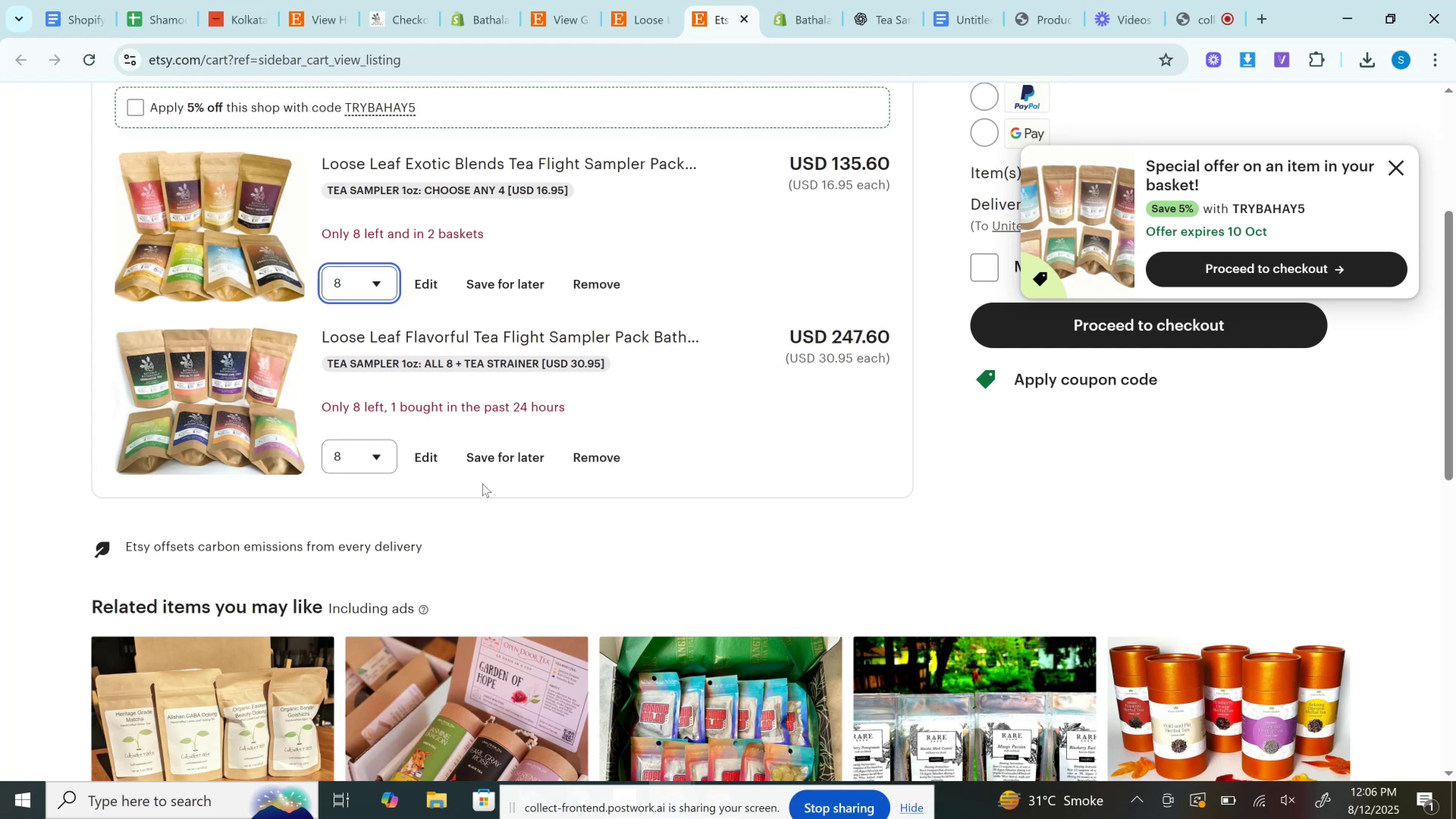 
left_click([815, 0])
 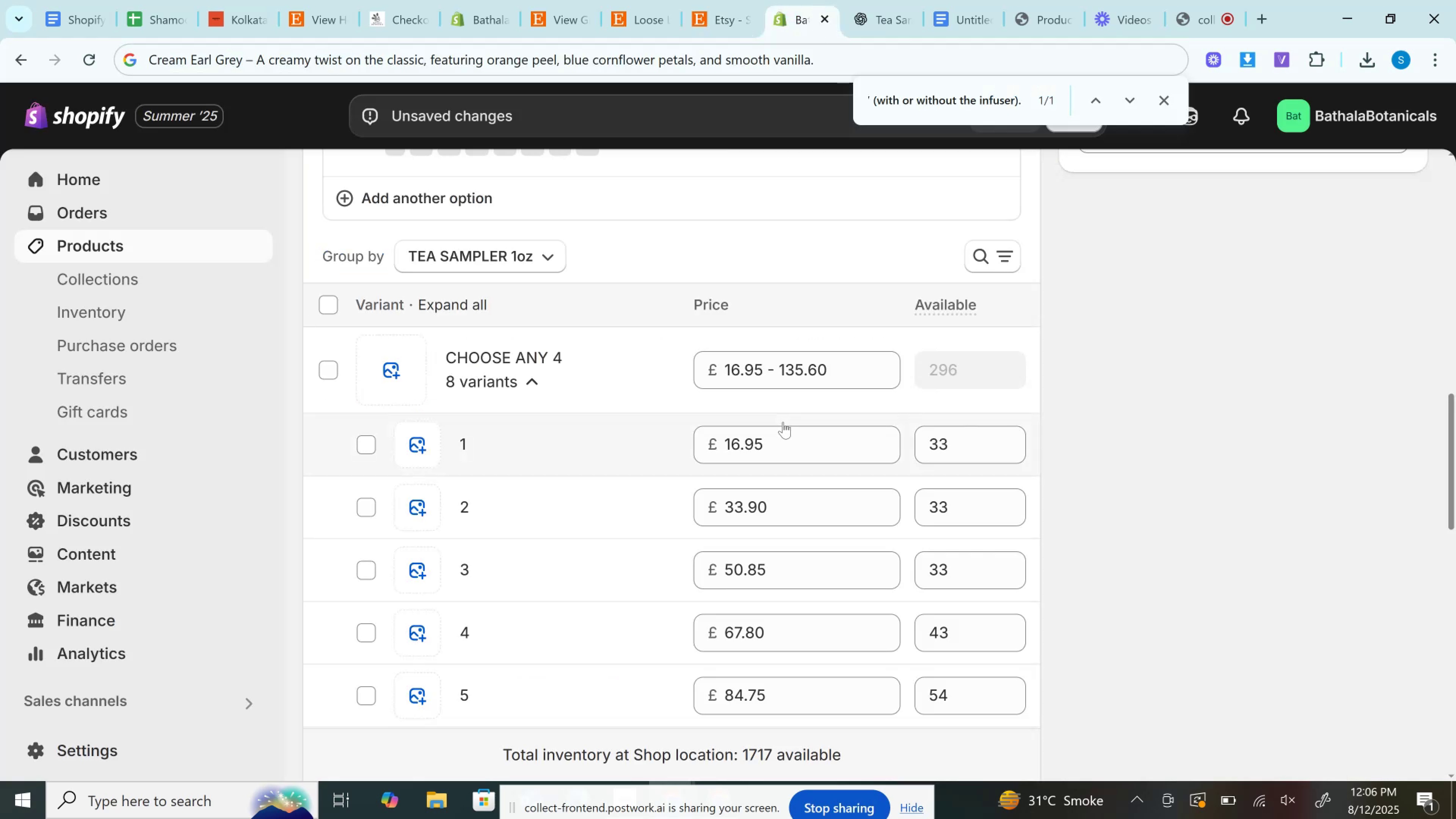 
scroll: coordinate [782, 423], scroll_direction: down, amount: 4.0
 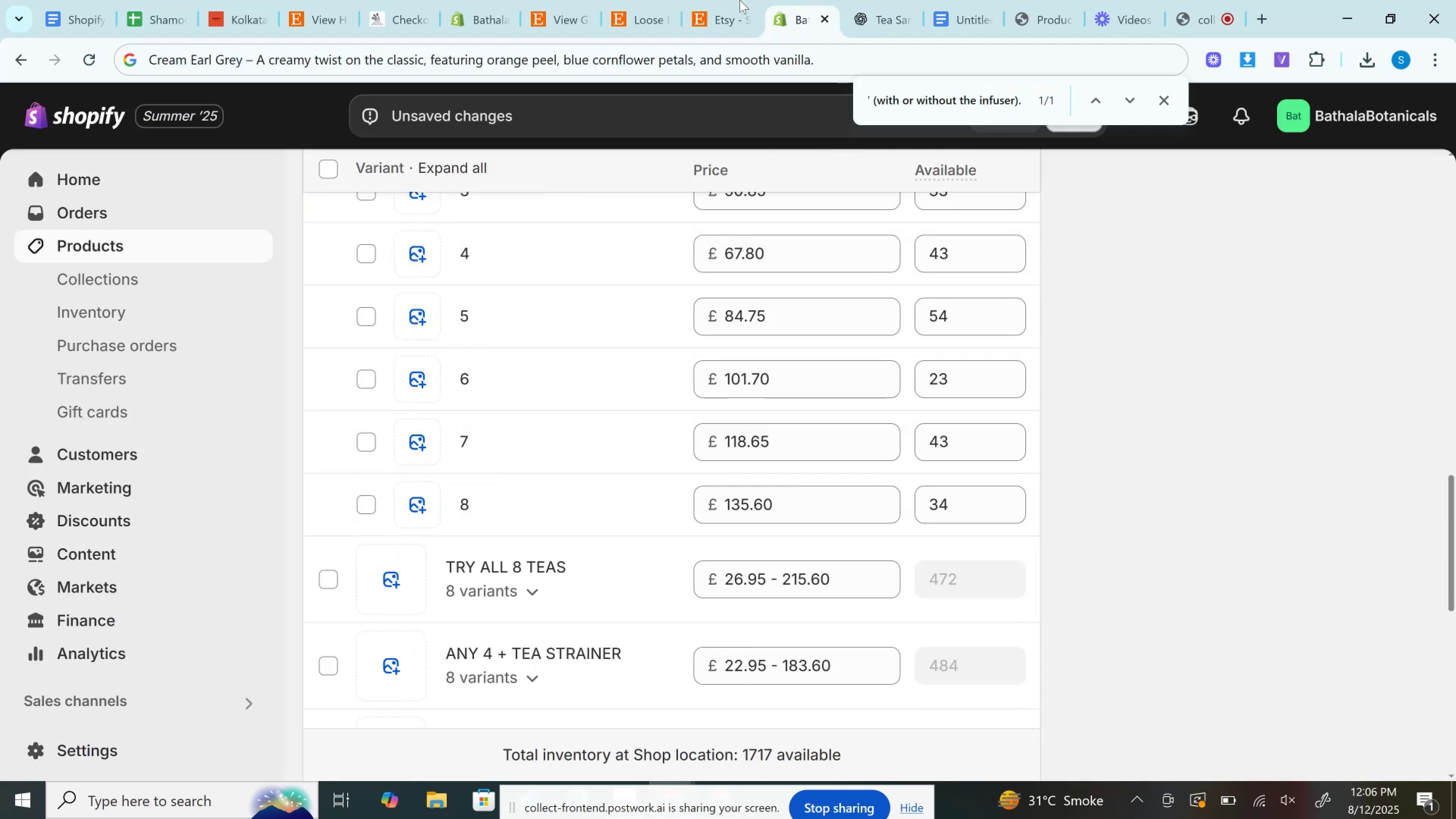 
left_click([727, 0])
 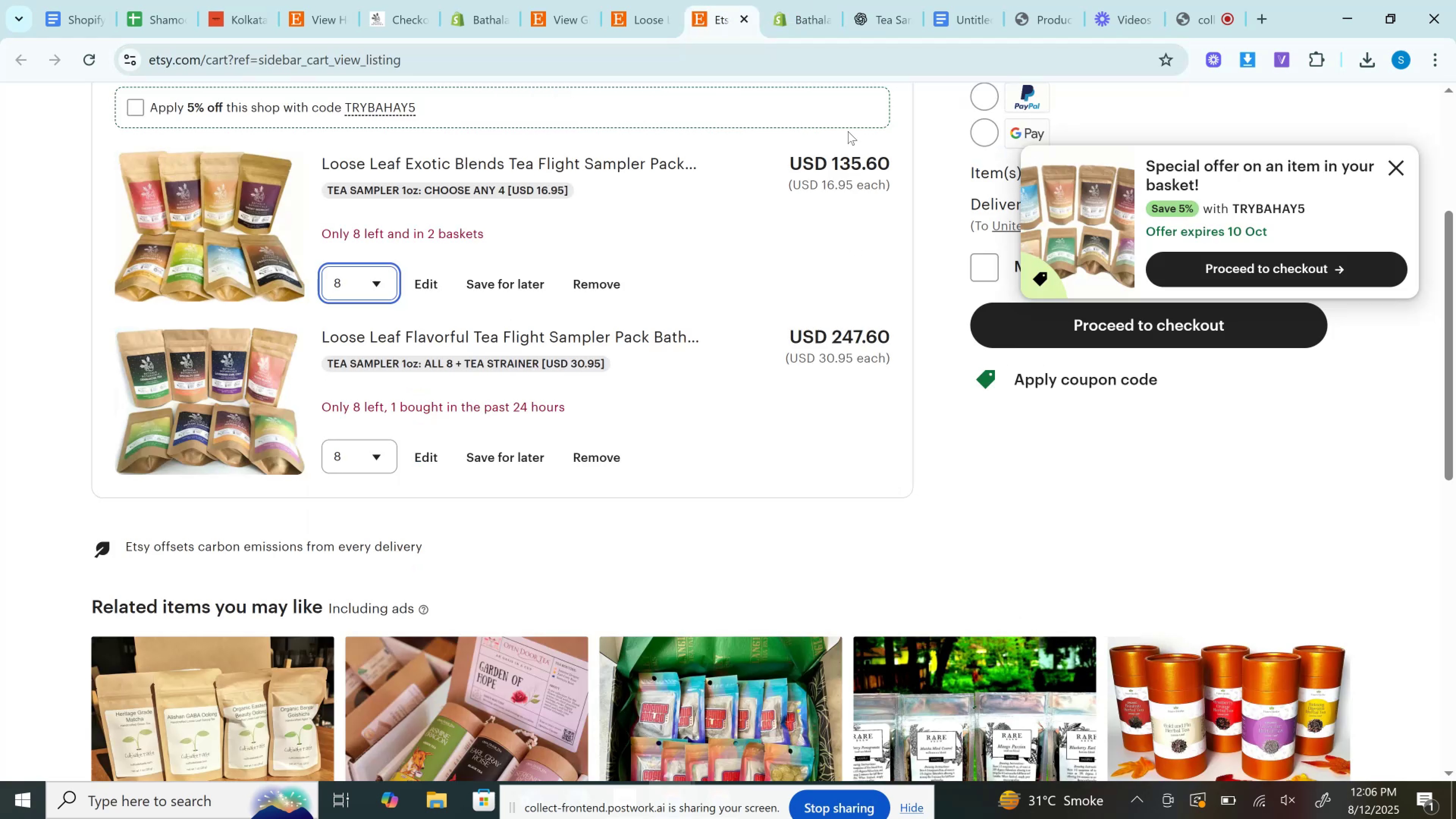 
left_click([803, 0])
 